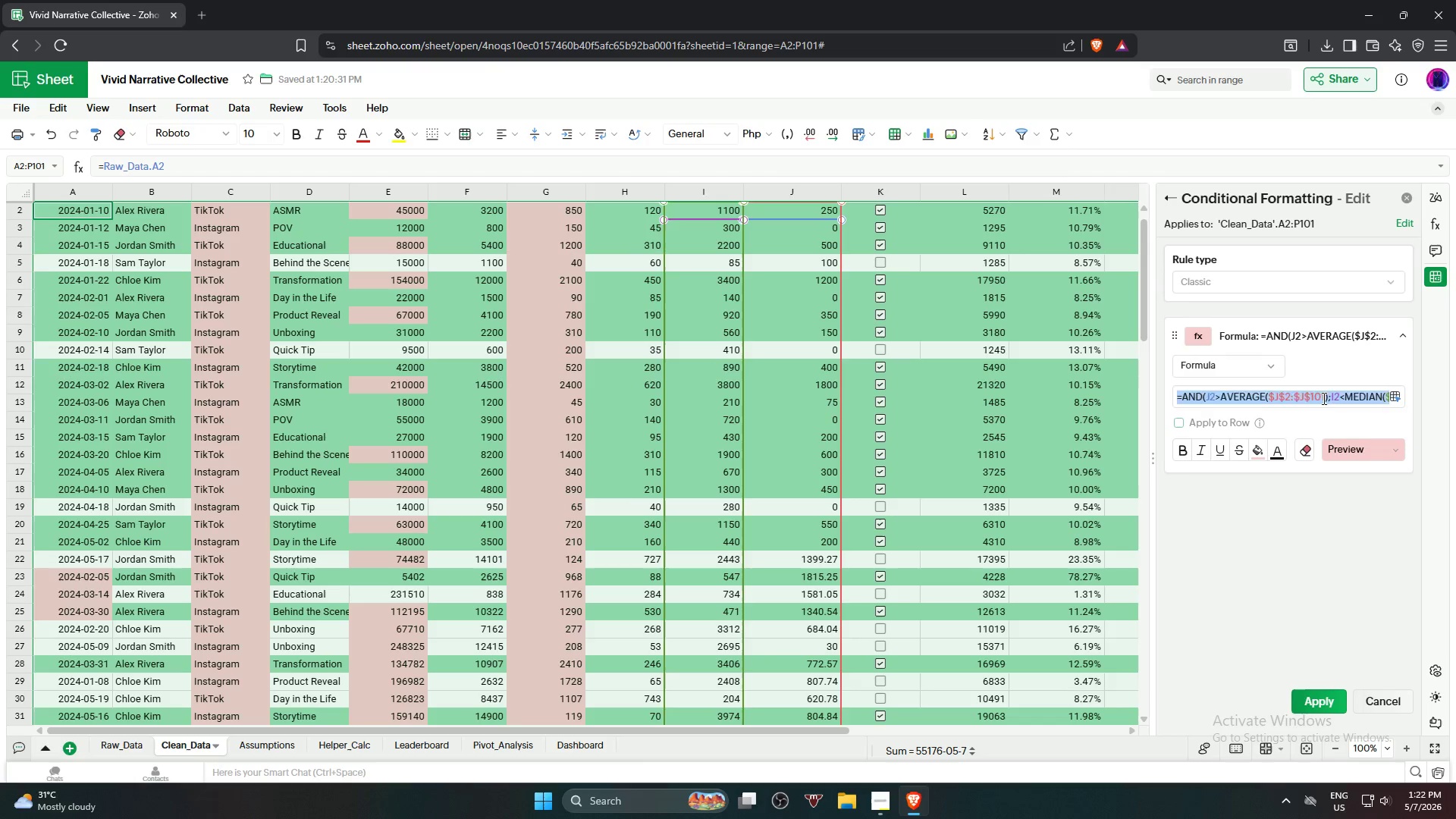 
key(Backspace)
 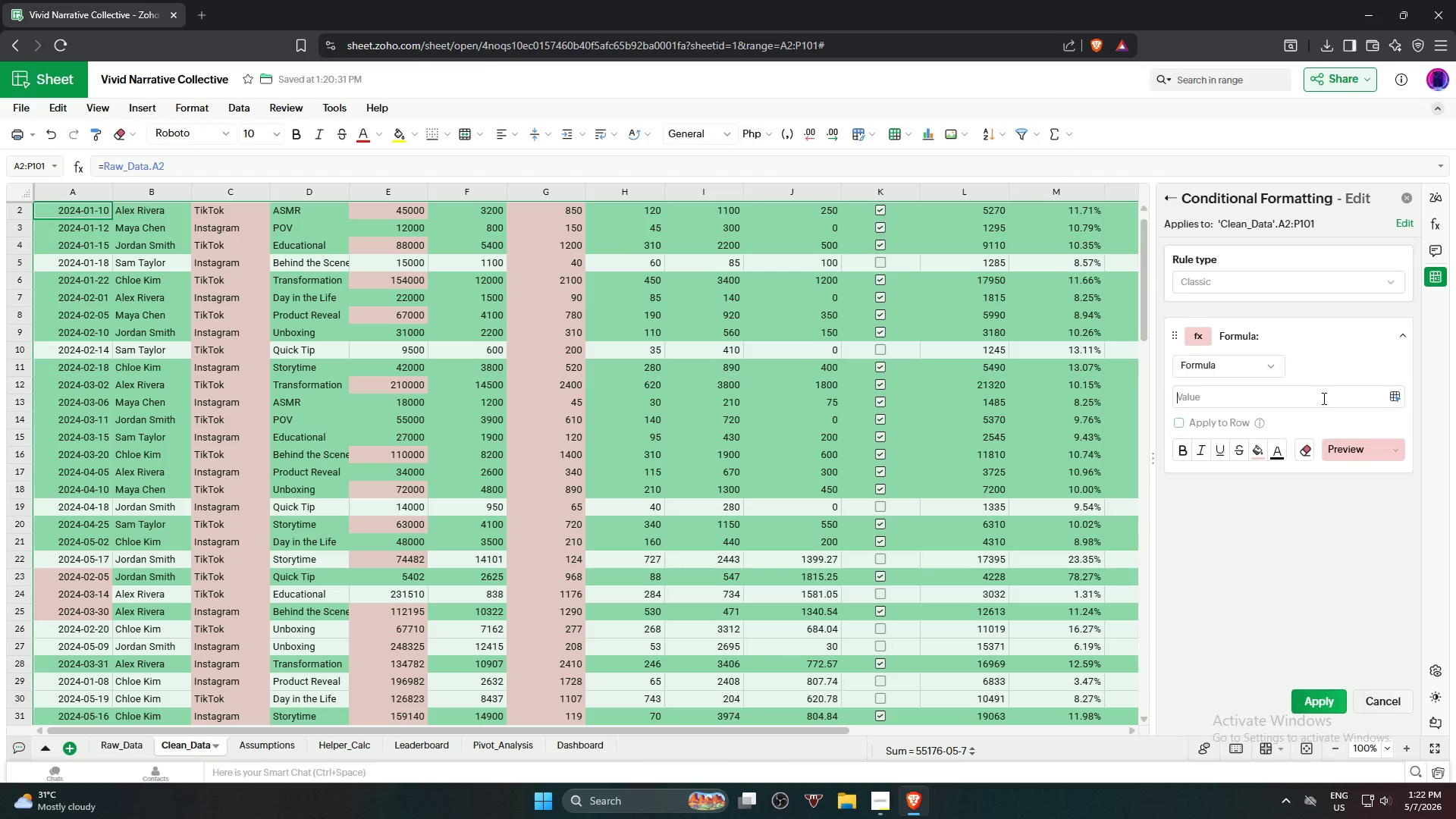 
left_click([1323, 398])
 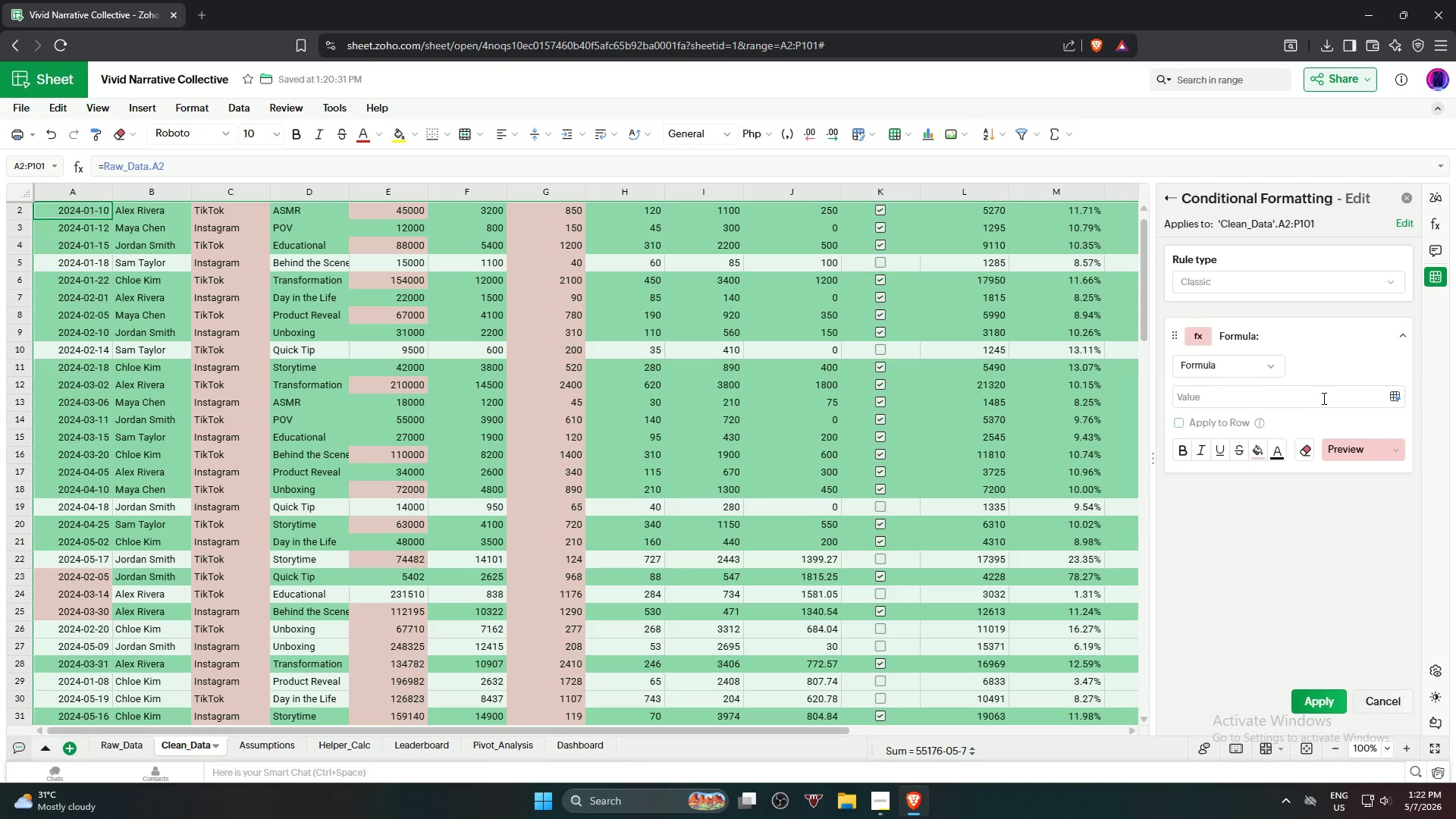 
wait(7.77)
 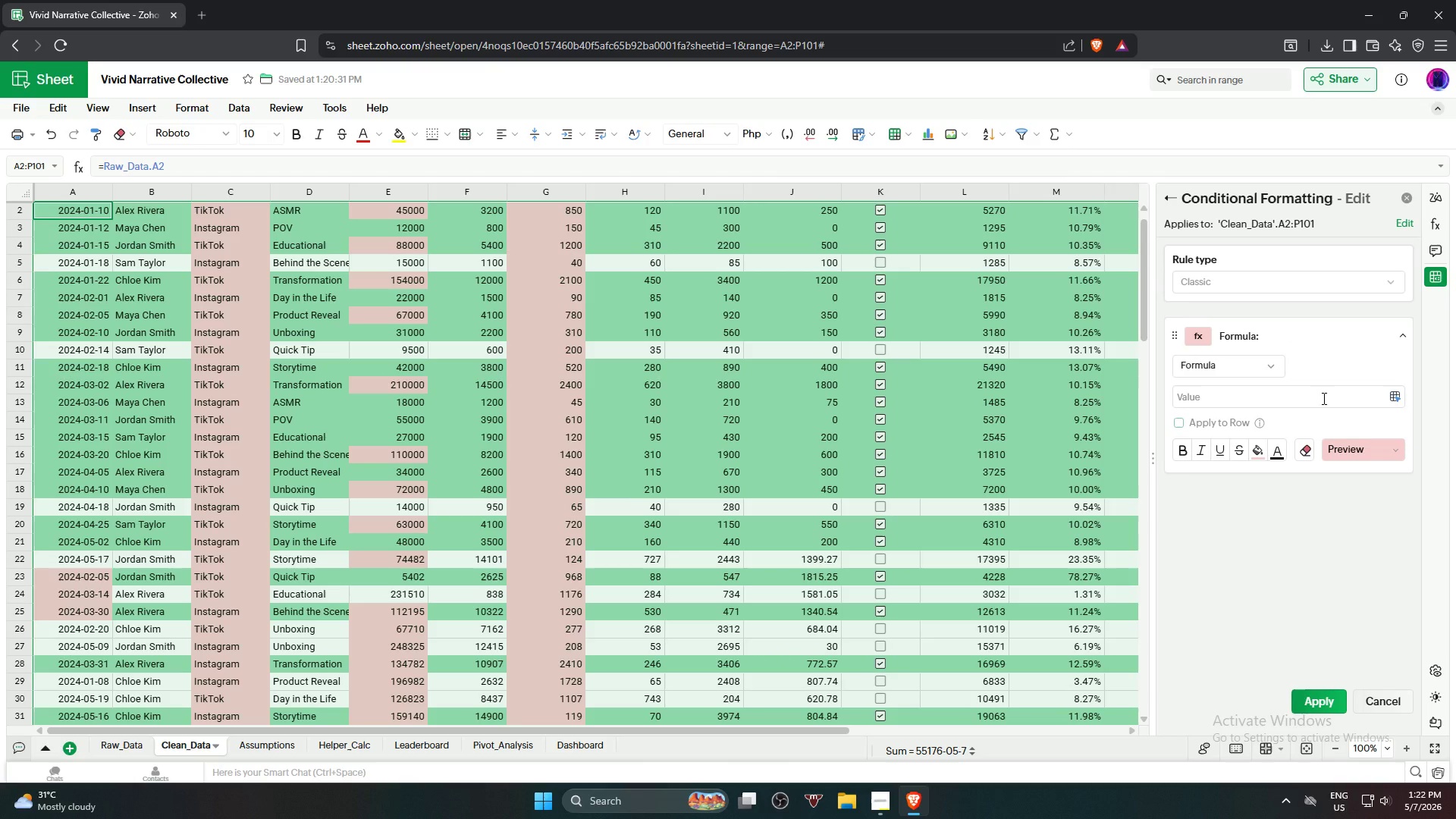 
key(CapsLock)
 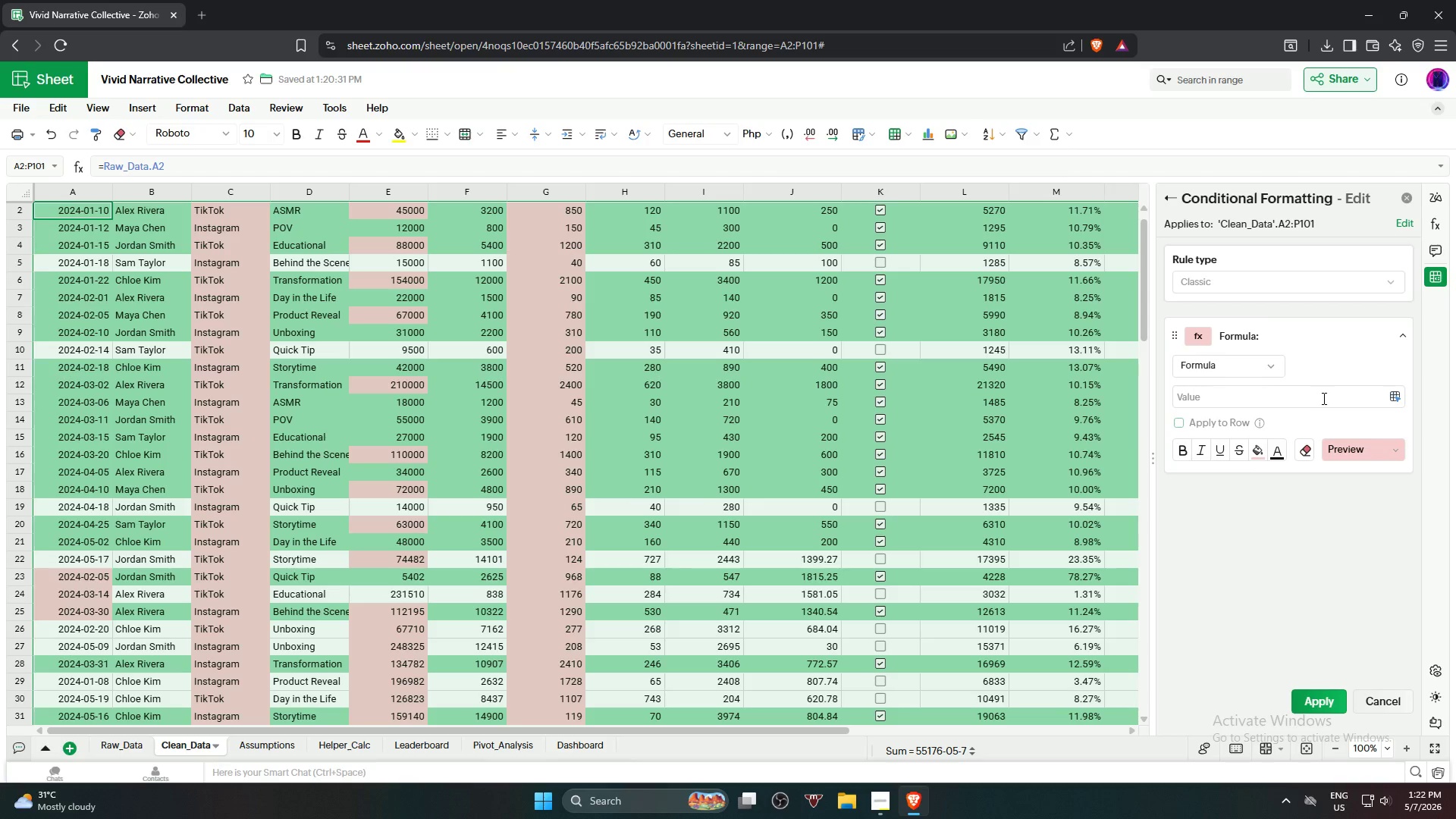 
wait(5.91)
 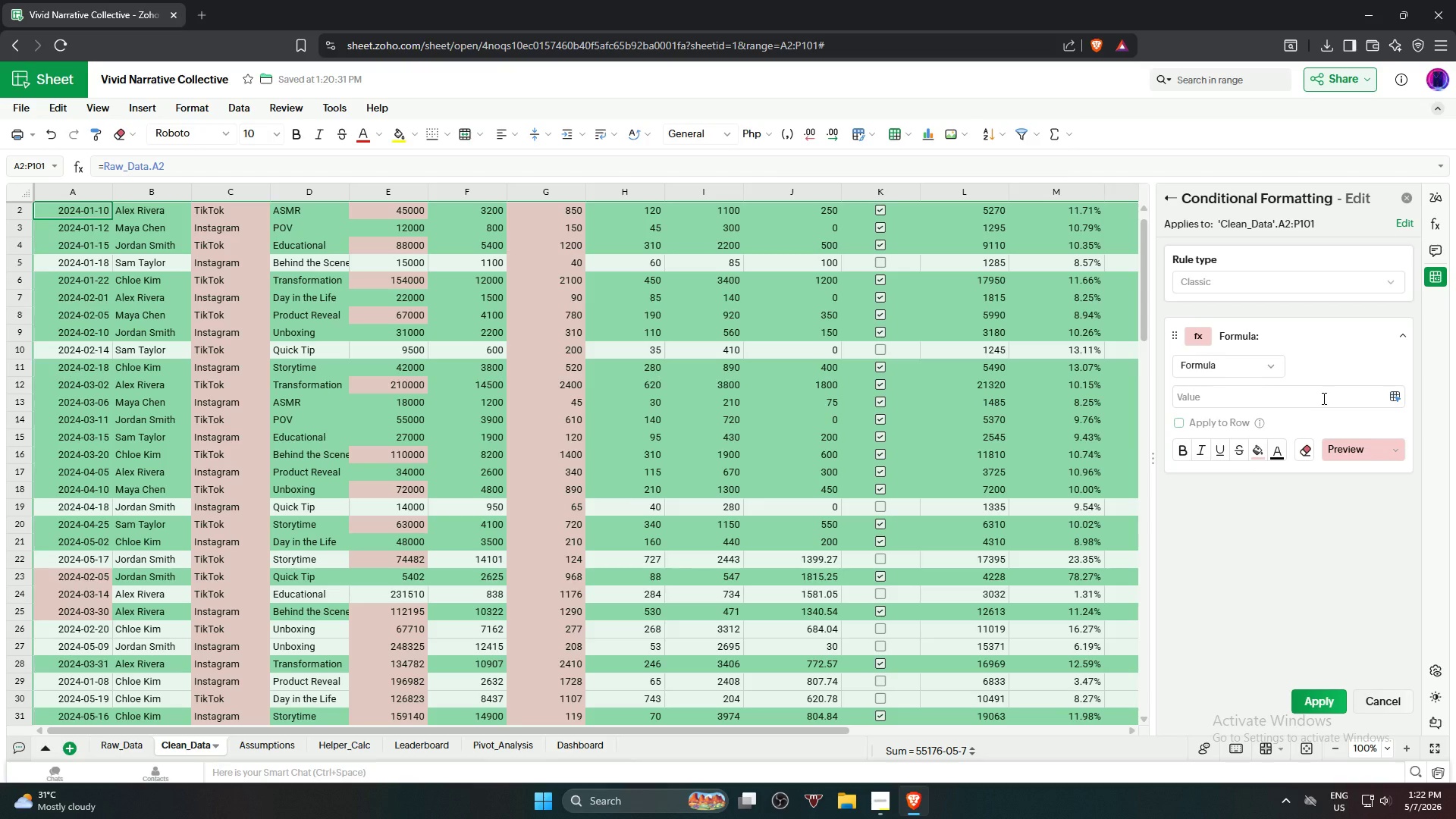 
type(=ad)
key(Backspace)
key(Backspace)
type(AND(J2>1000,I2<1000))
 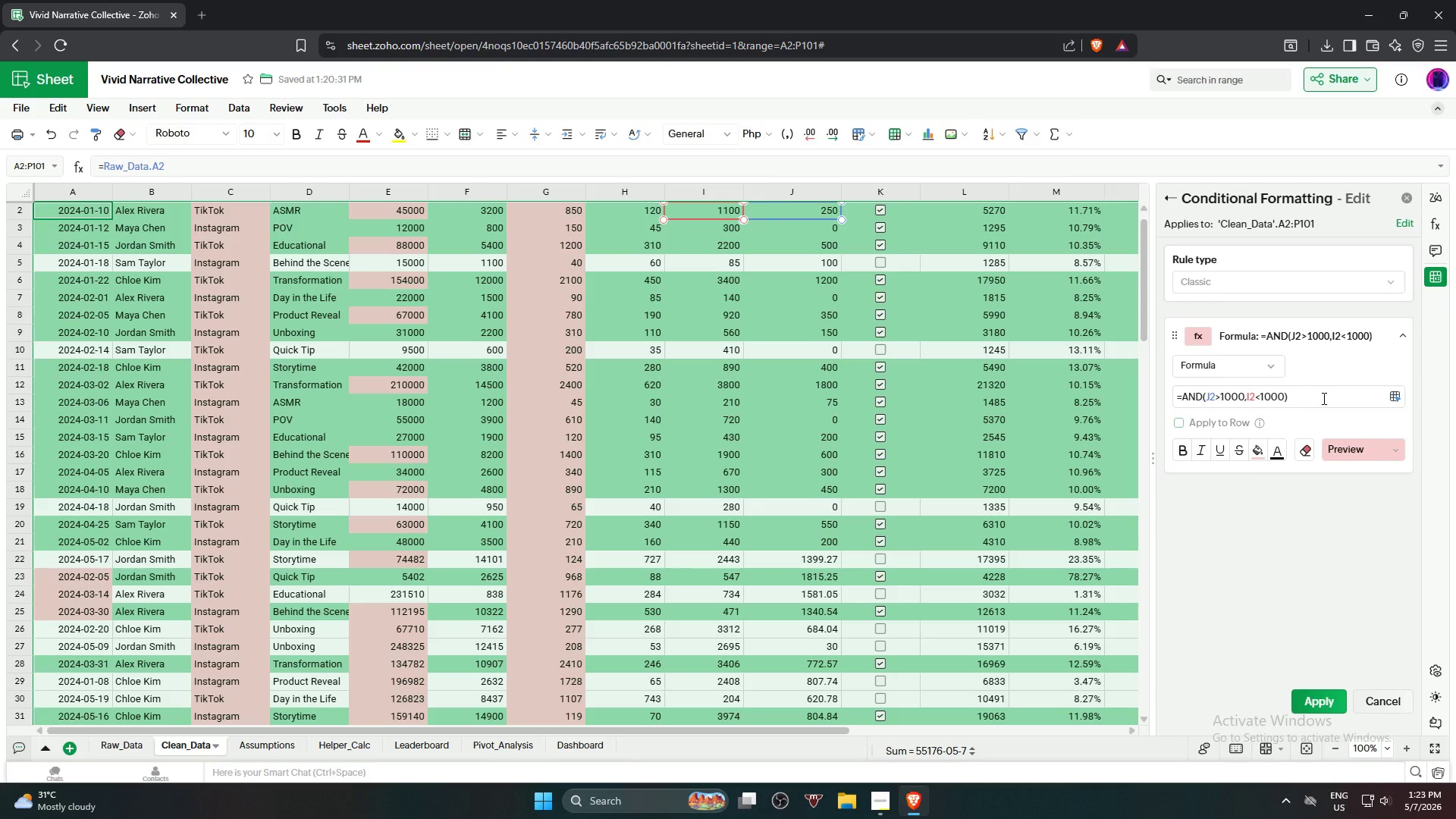 
left_click([1258, 447])
 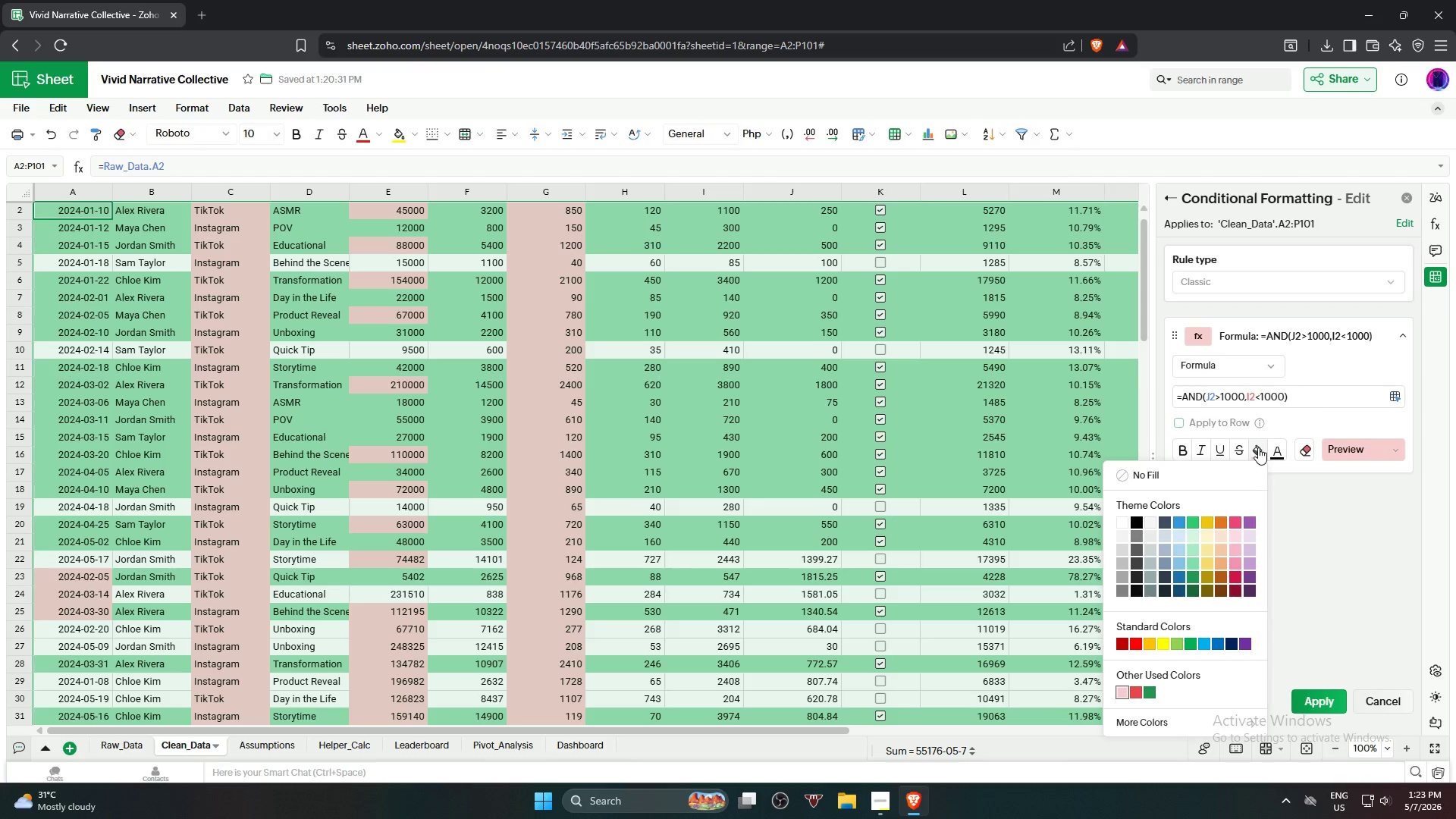 
left_click([1258, 447])
 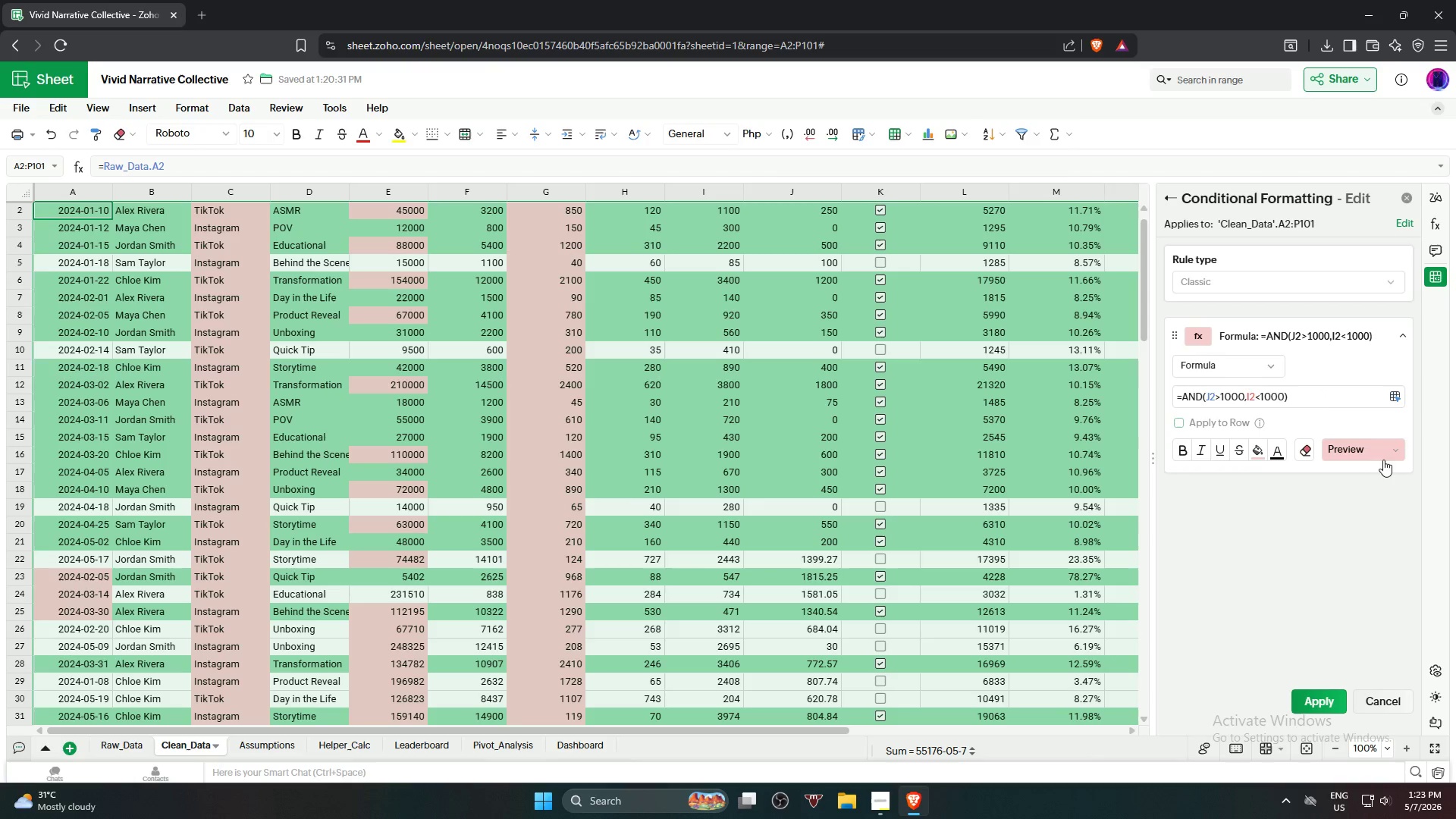 
double_click([1384, 459])
 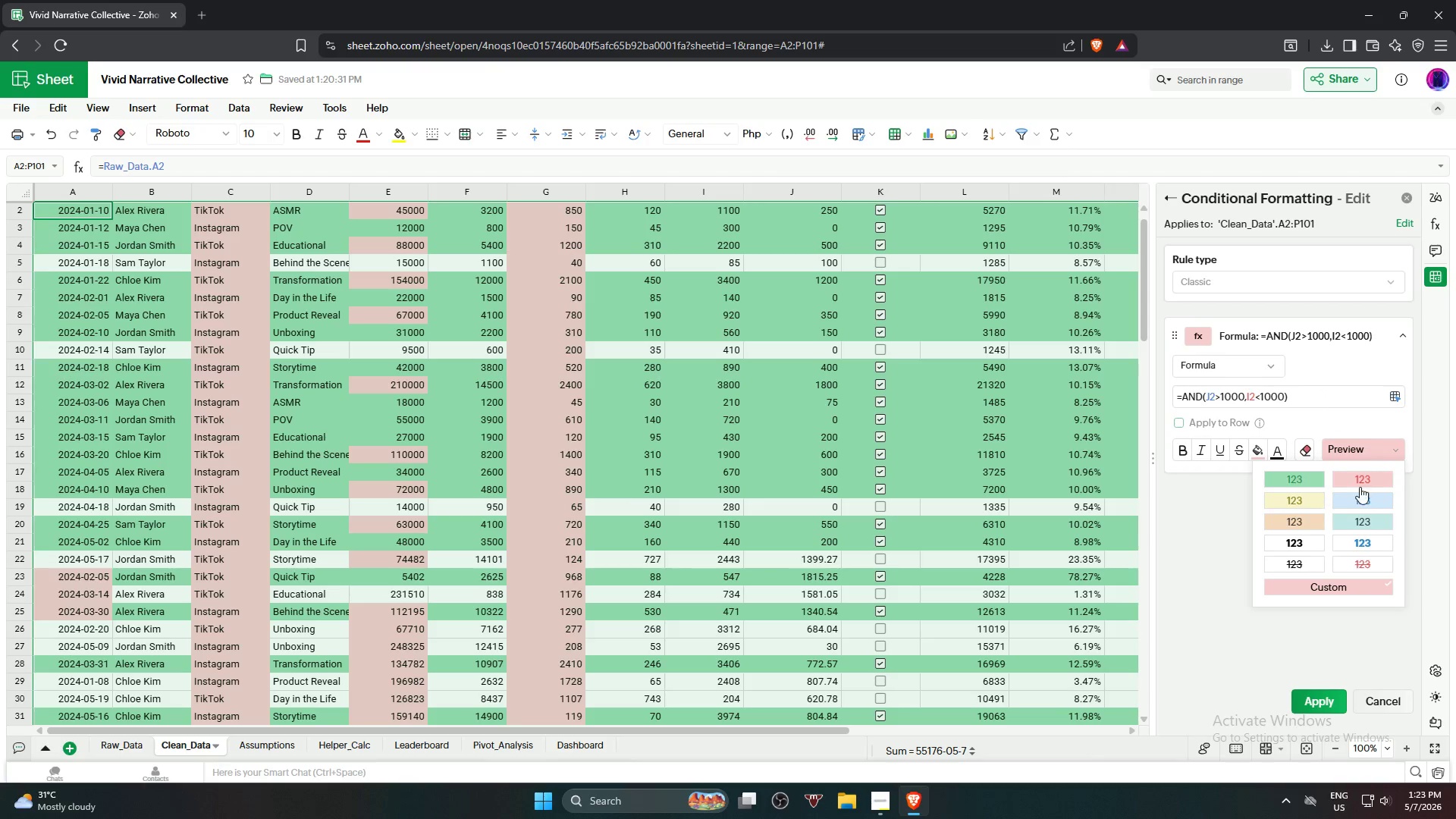 
left_click([1363, 483])
 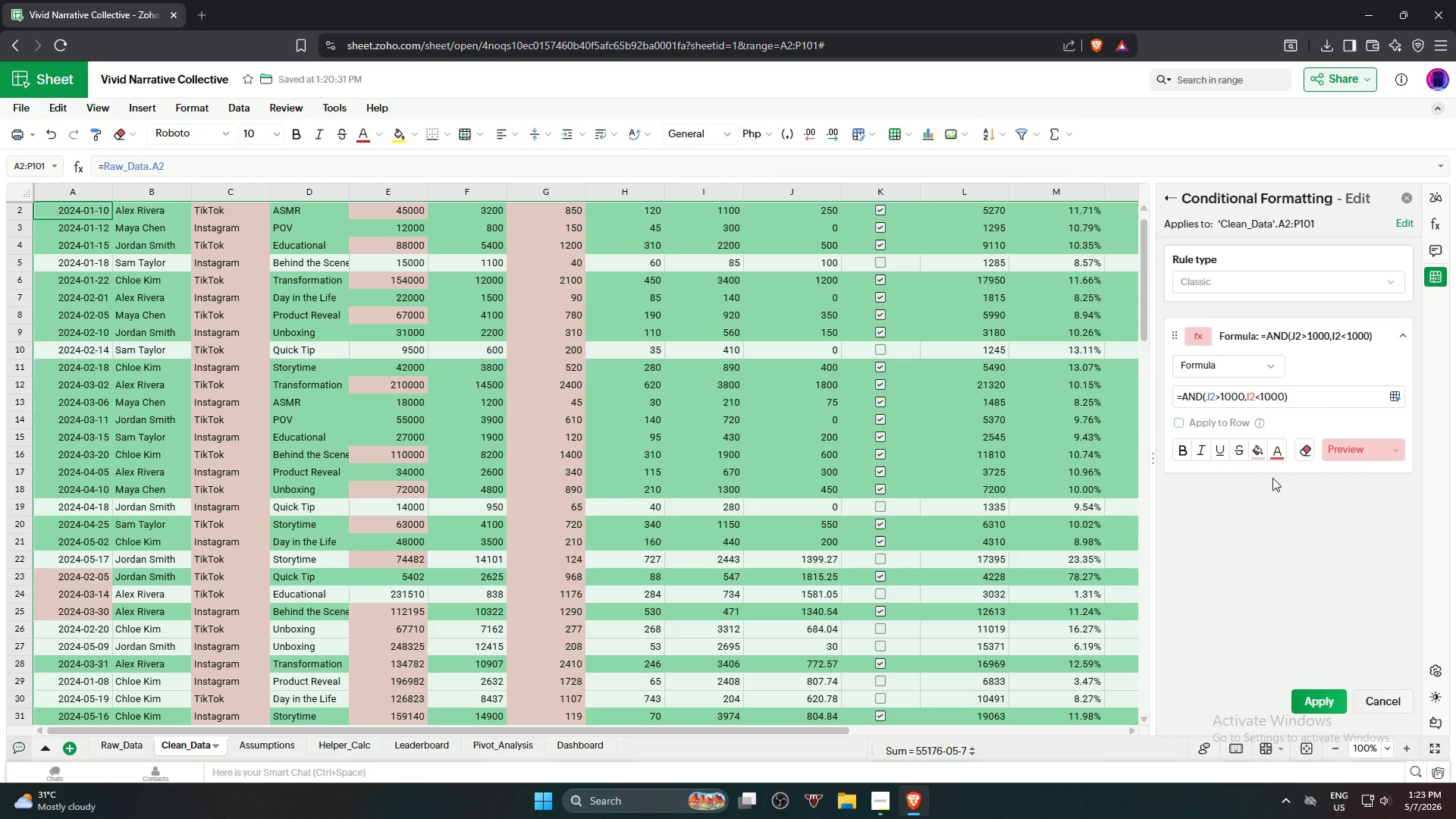 
mouse_move([1264, 473])
 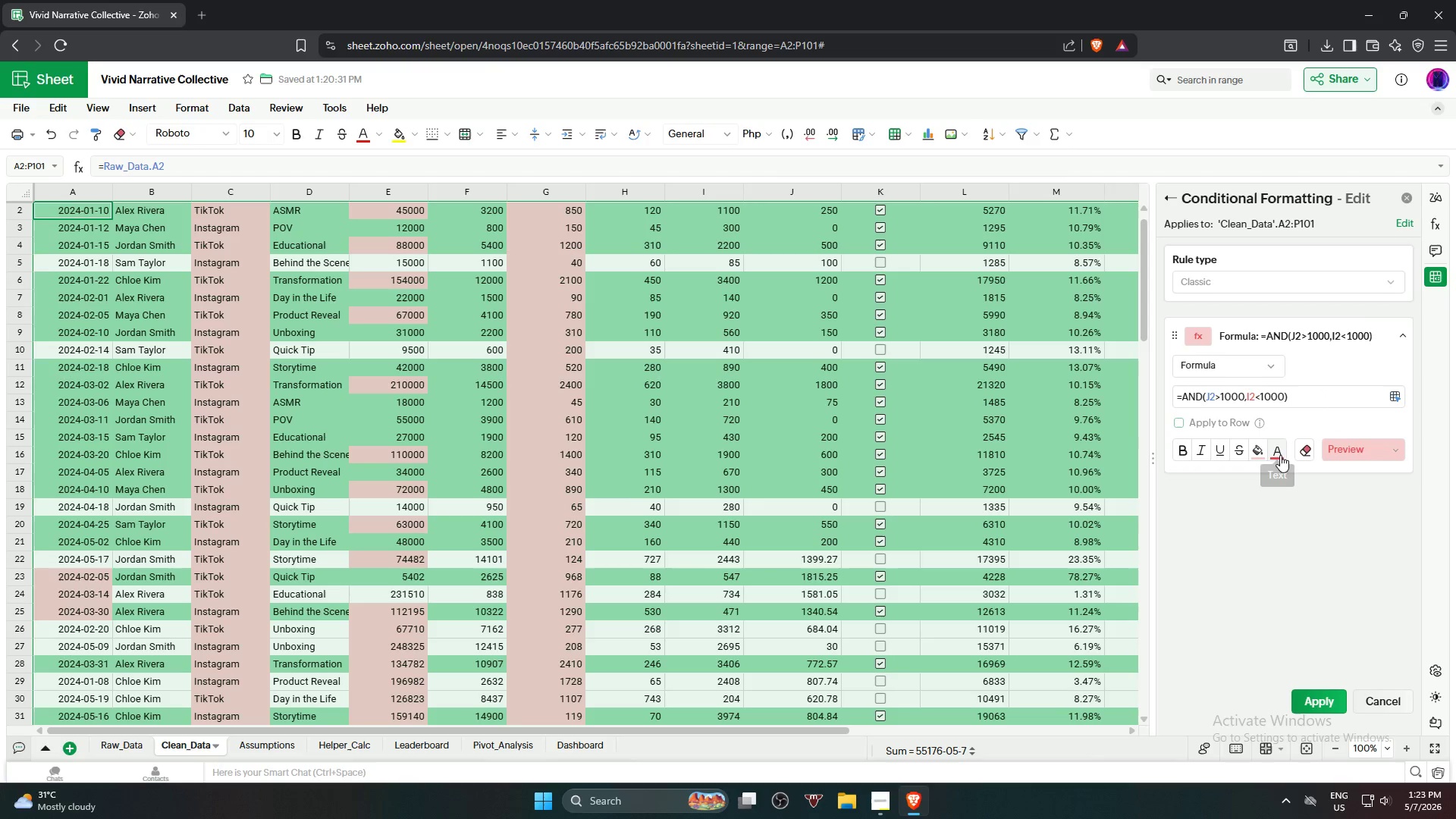 
left_click([1280, 454])
 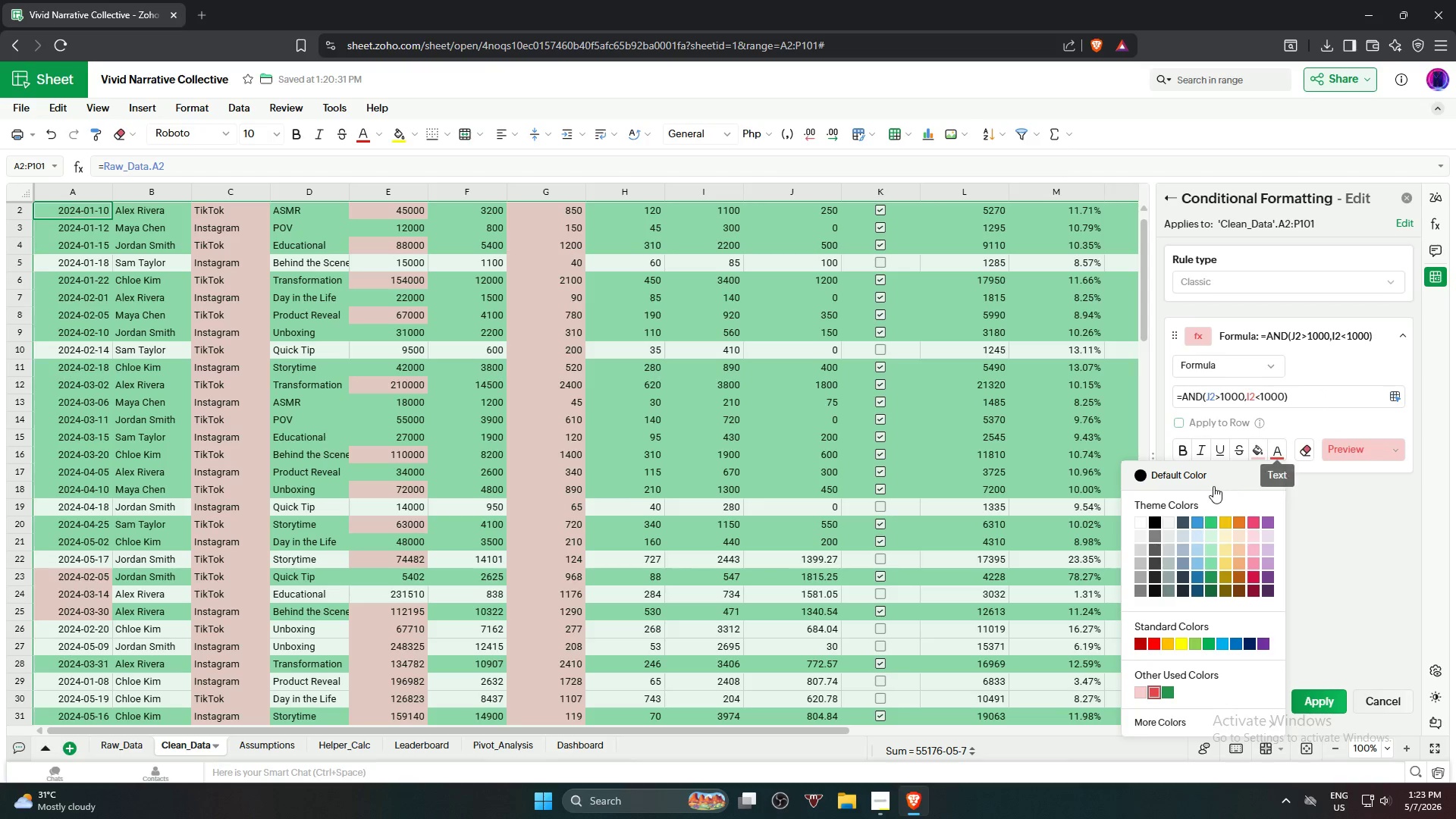 
left_click([1212, 483])
 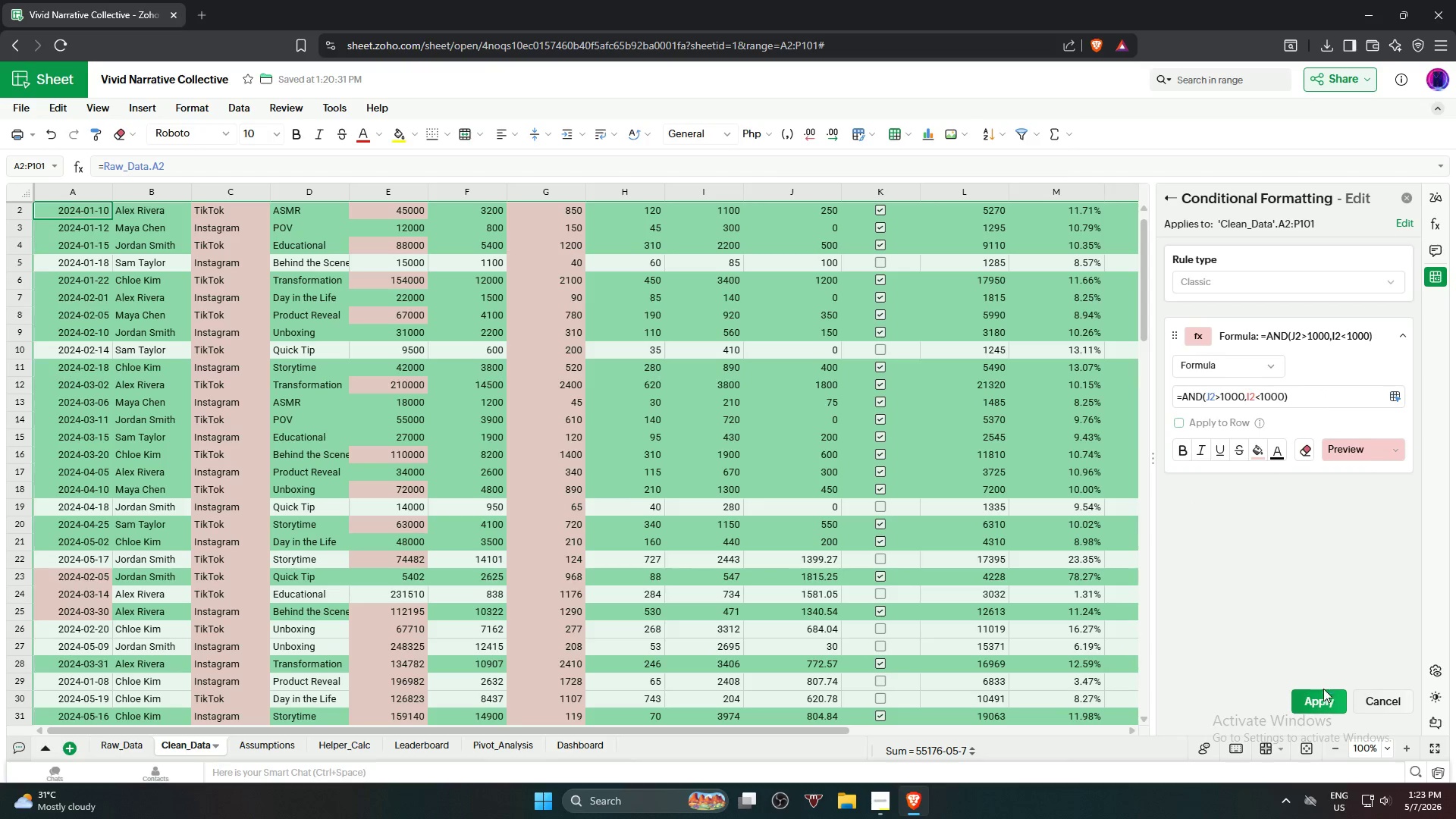 
left_click([1323, 702])
 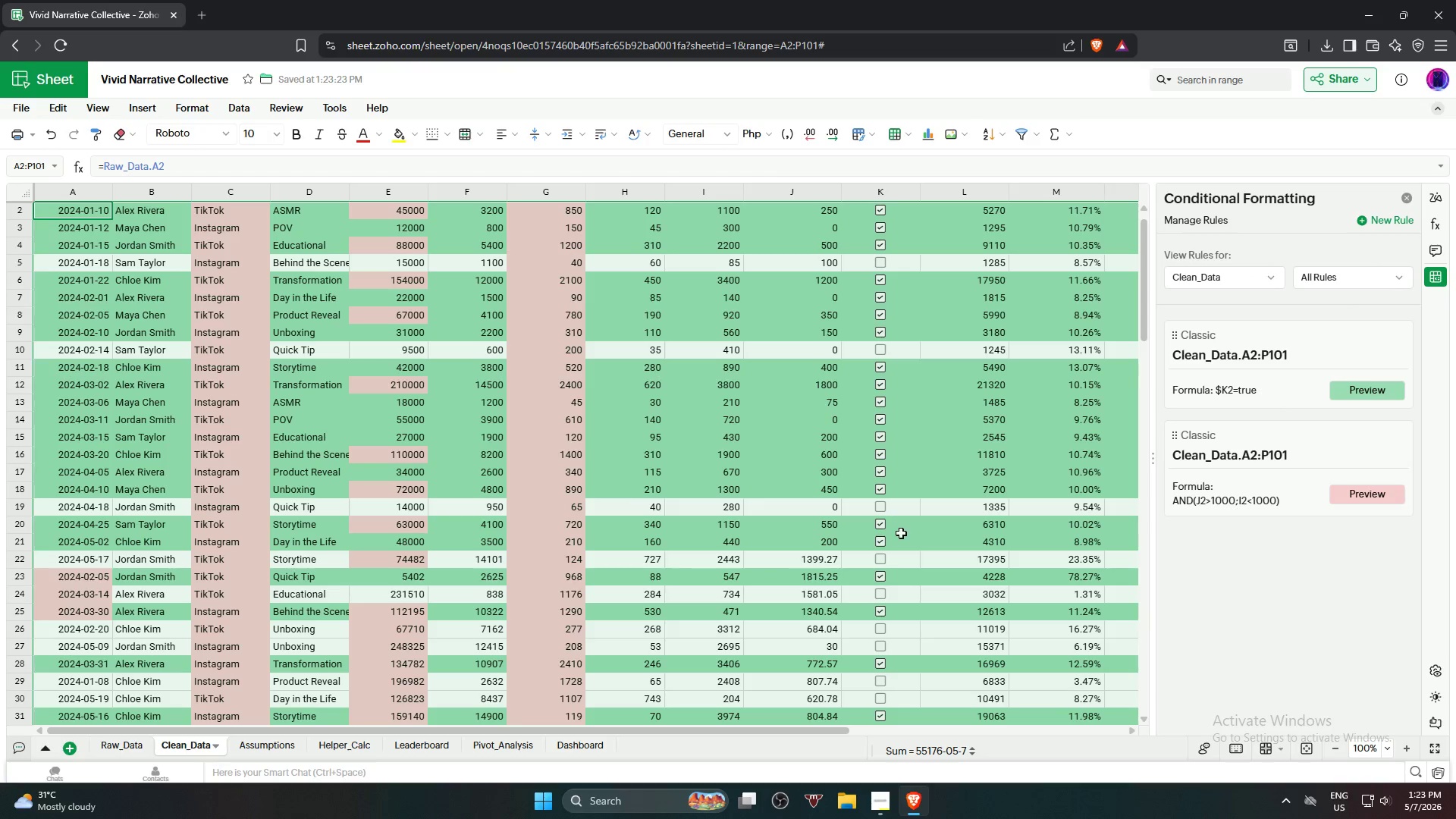 
scroll: coordinate [391, 397], scroll_direction: down, amount: 5.0
 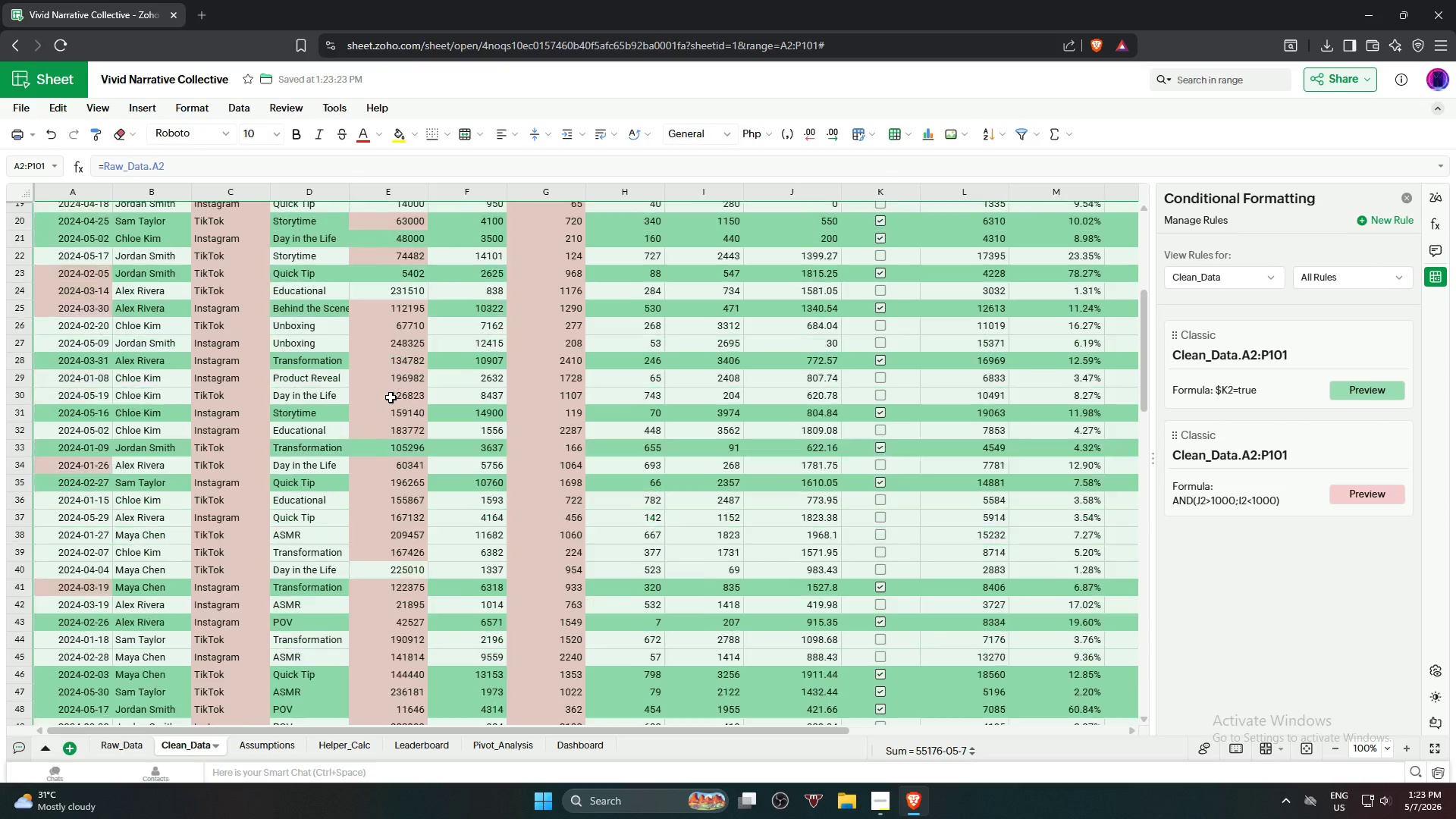 
scroll: coordinate [385, 395], scroll_direction: up, amount: 16.0
 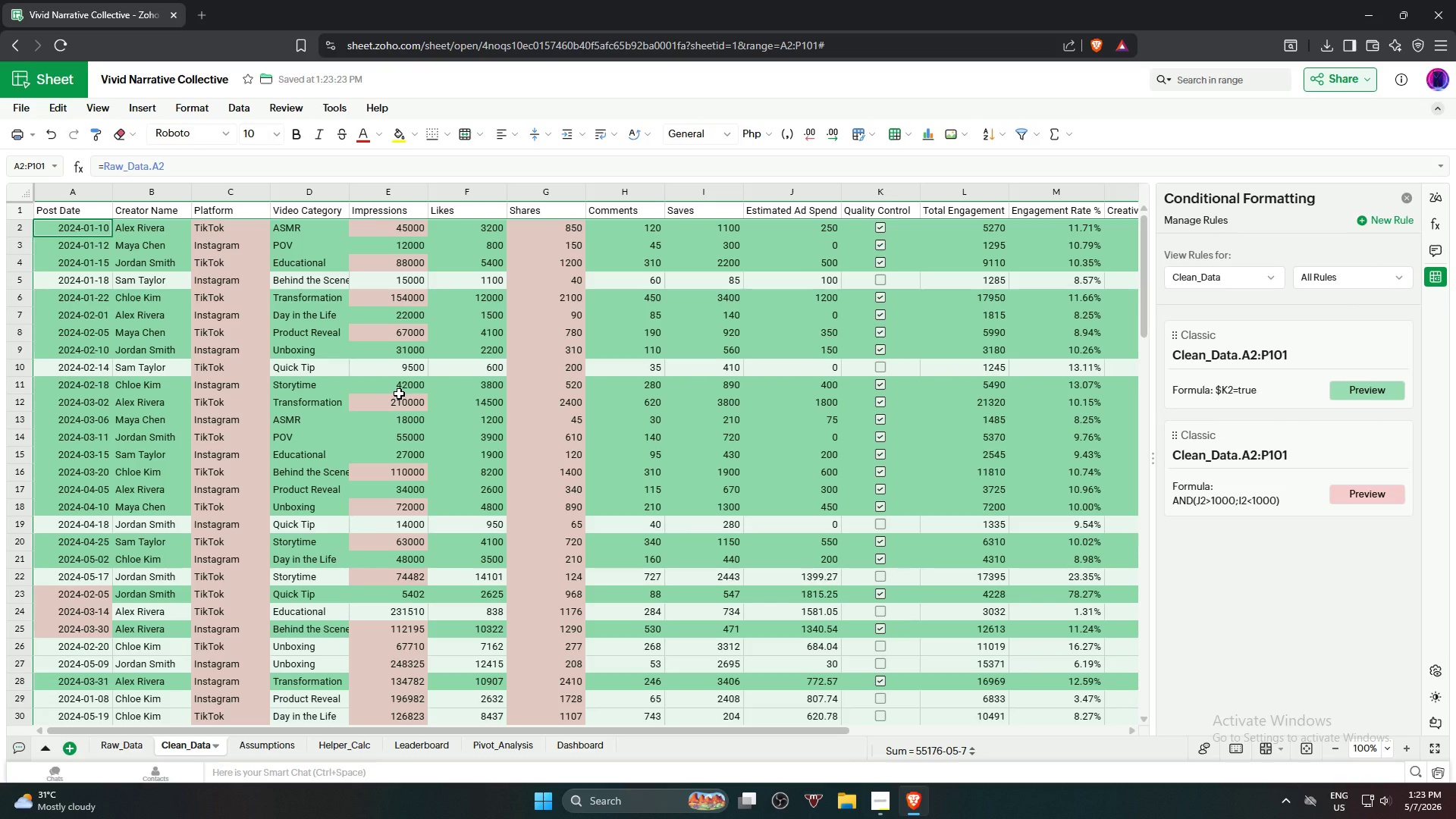 
scroll: coordinate [399, 394], scroll_direction: down, amount: 4.0
 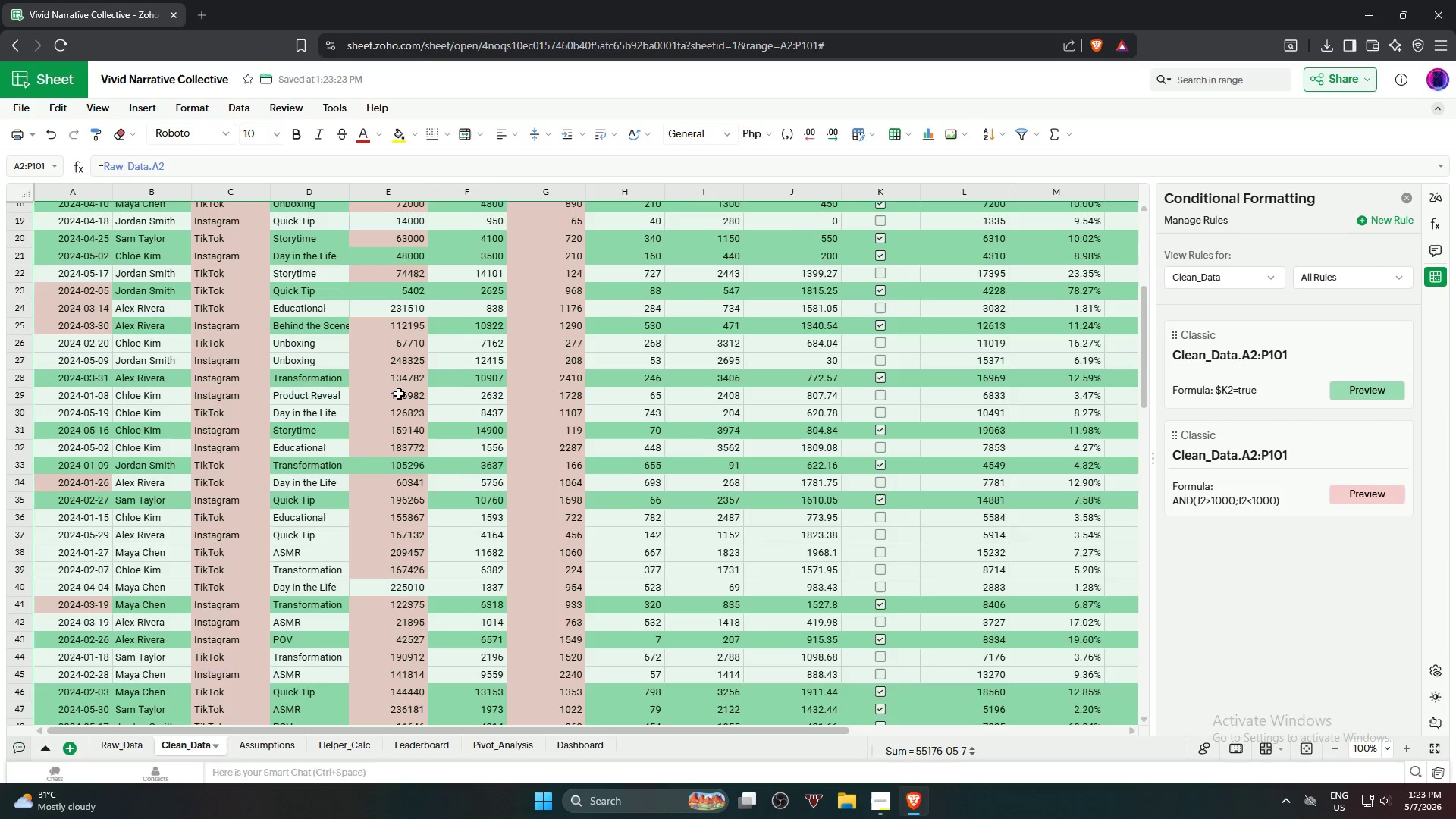 
scroll: coordinate [399, 394], scroll_direction: up, amount: 6.0
 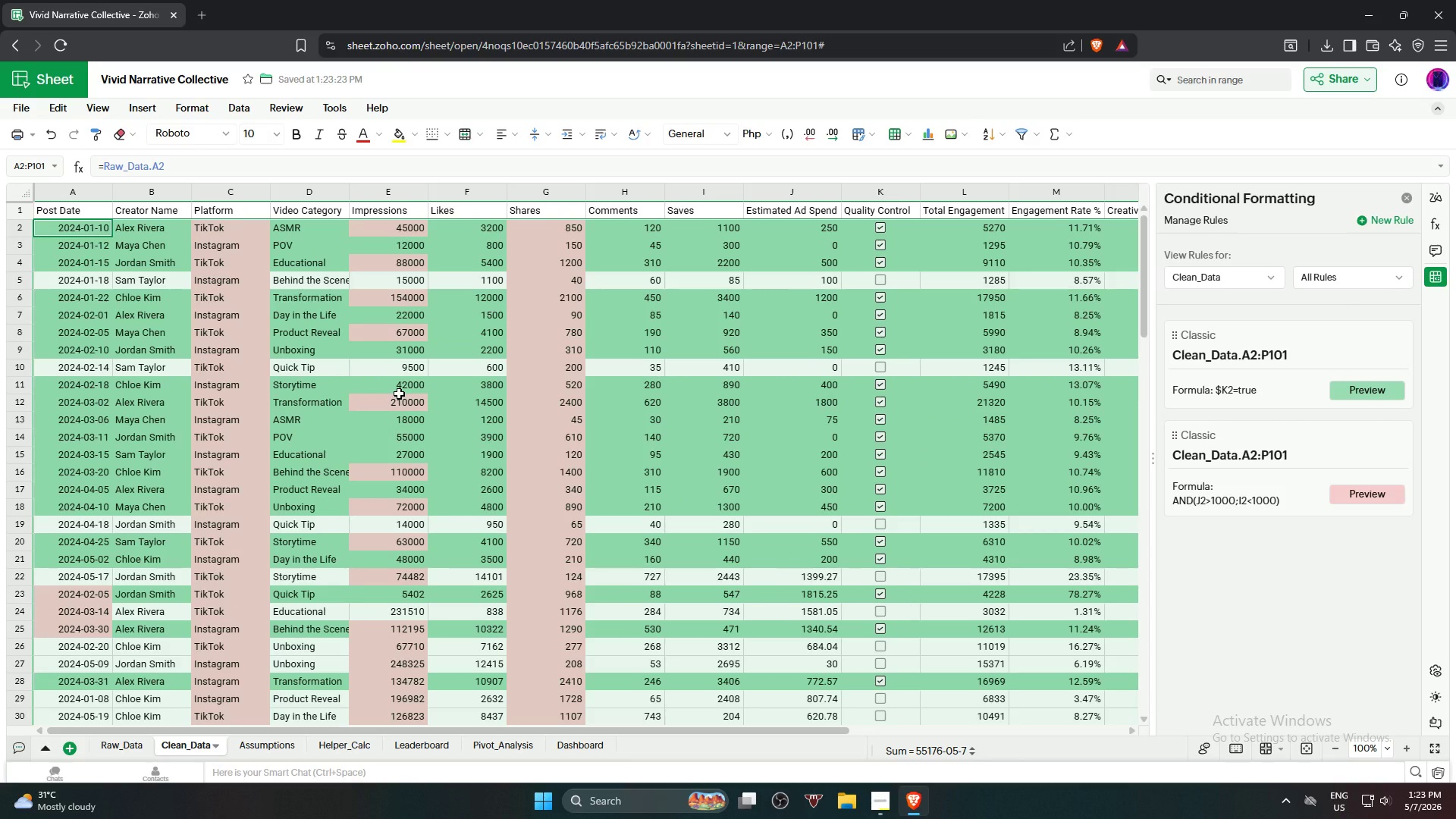 
key(Control+Z)
 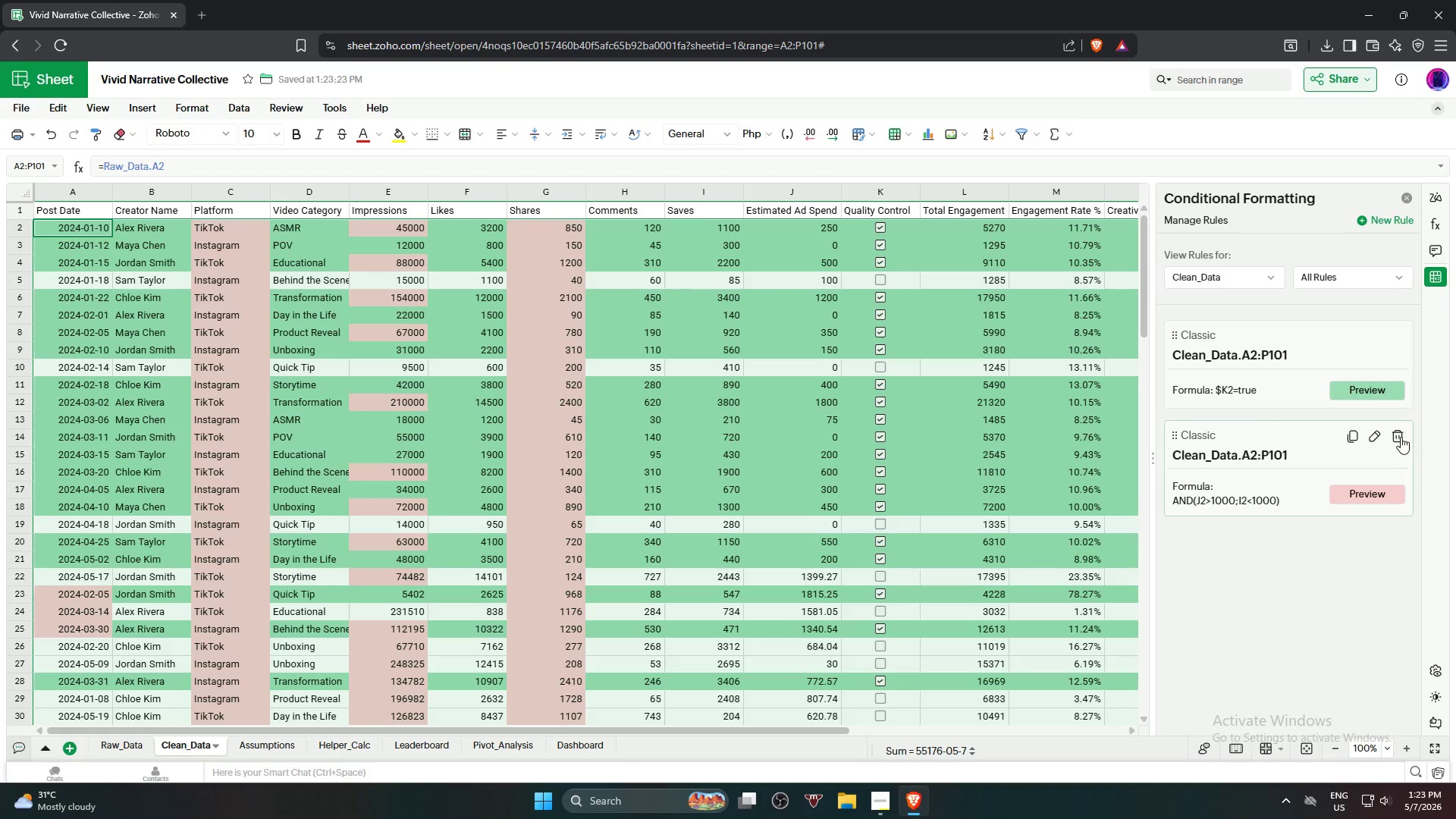 
left_click([1396, 428])
 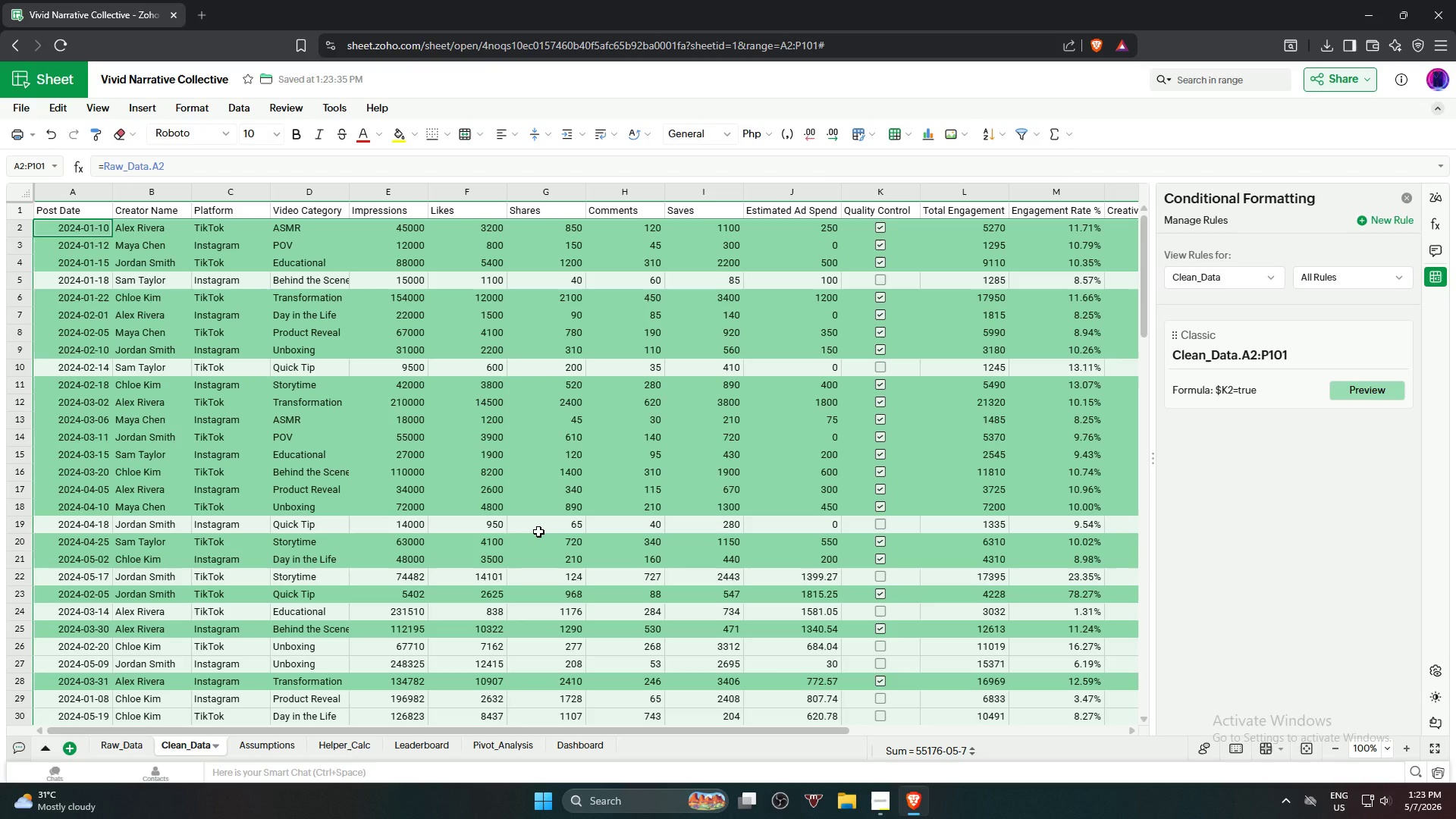 
scroll: coordinate [539, 530], scroll_direction: up, amount: 5.0
 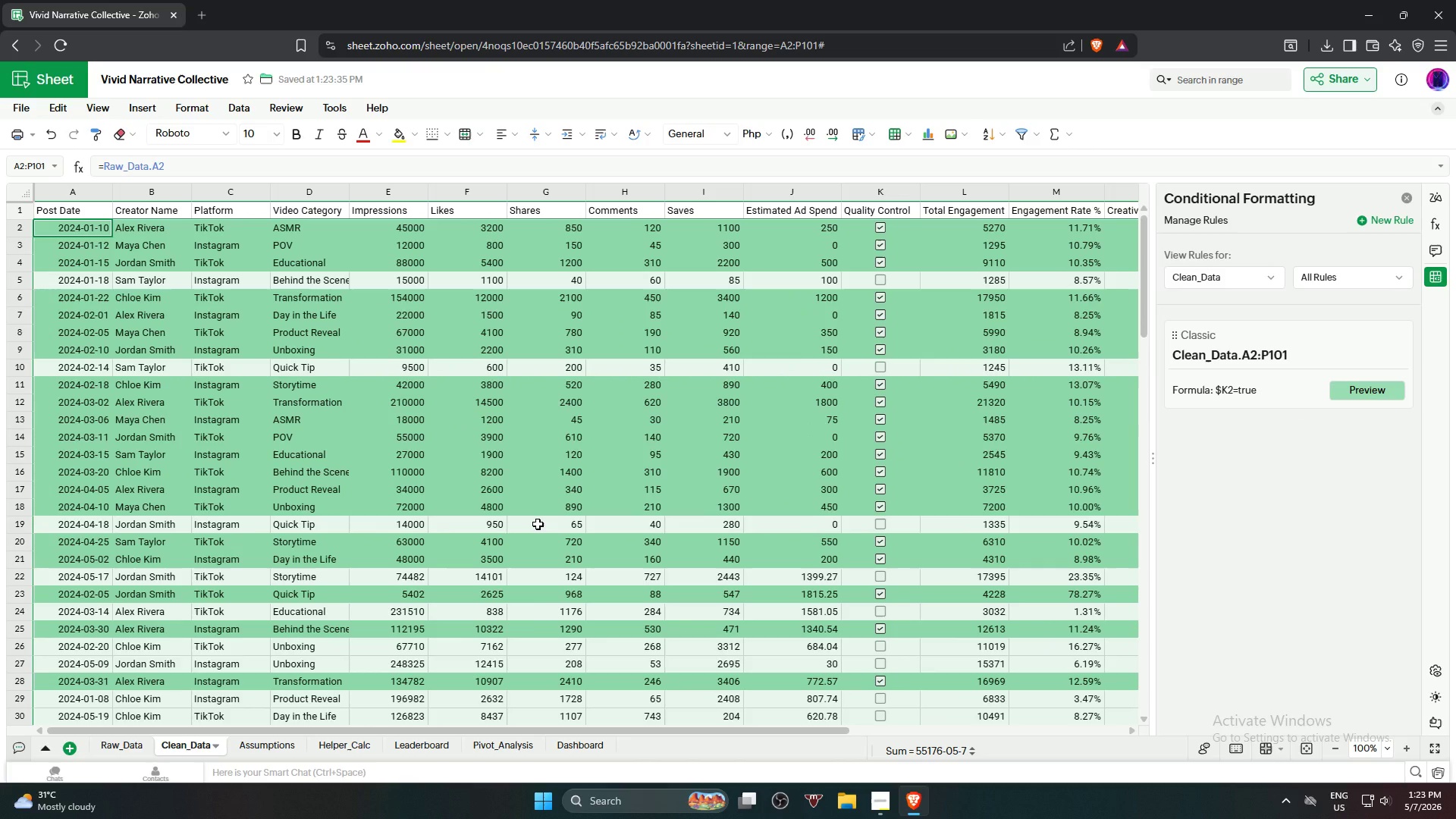 
wait(8.94)
 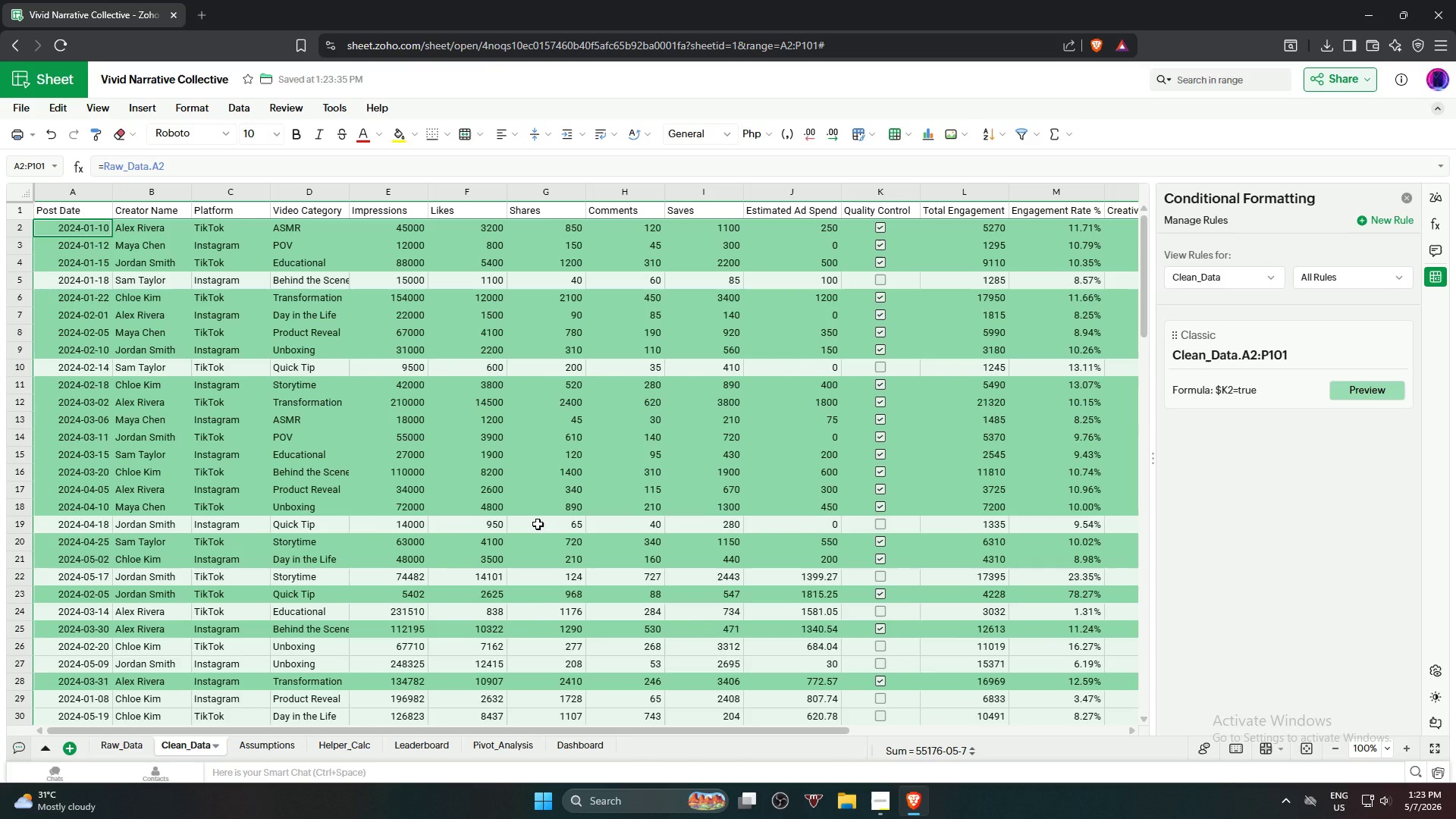 
left_click([240, 356])
 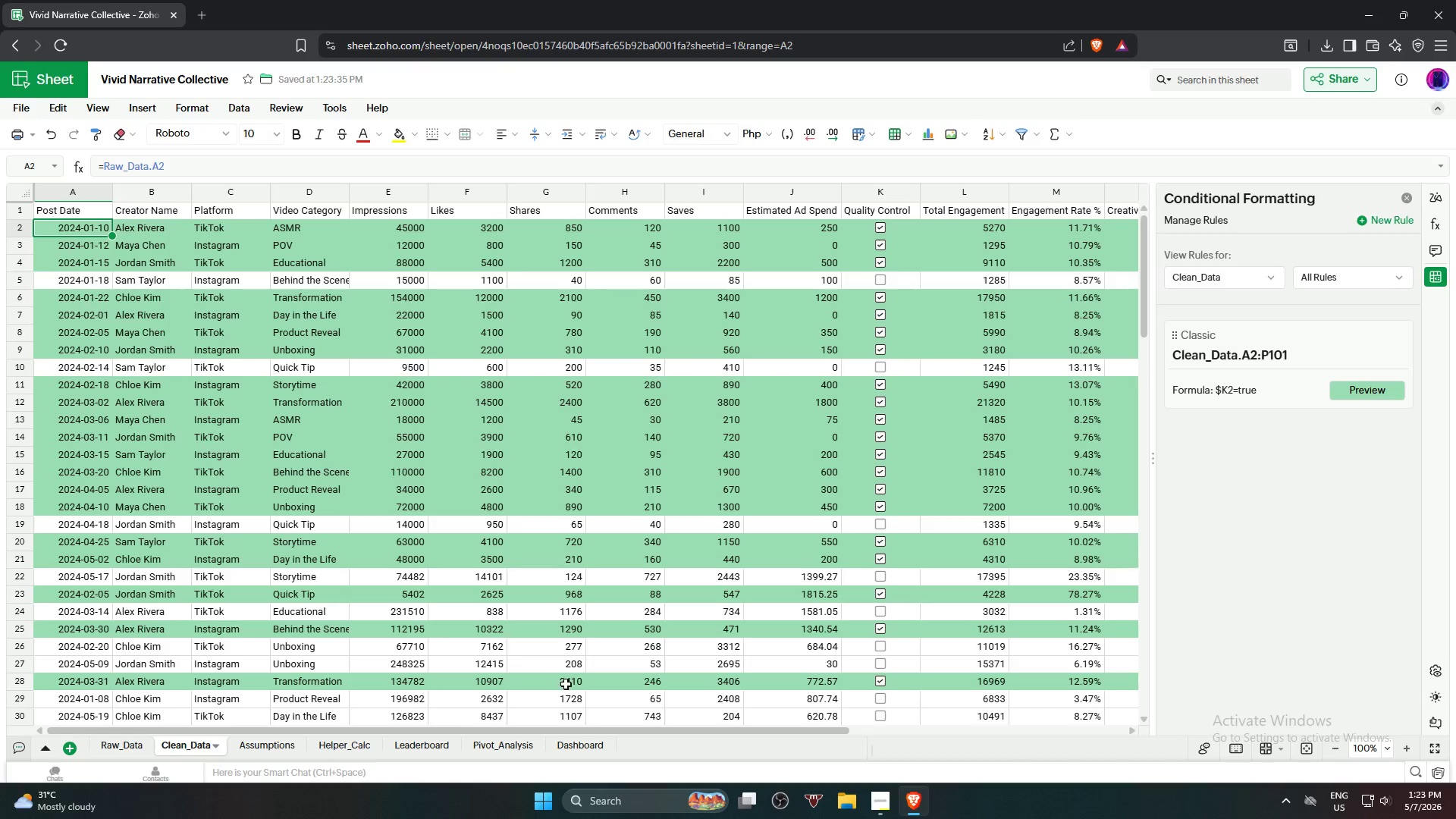 
scroll: coordinate [726, 689], scroll_direction: down, amount: 15.0
 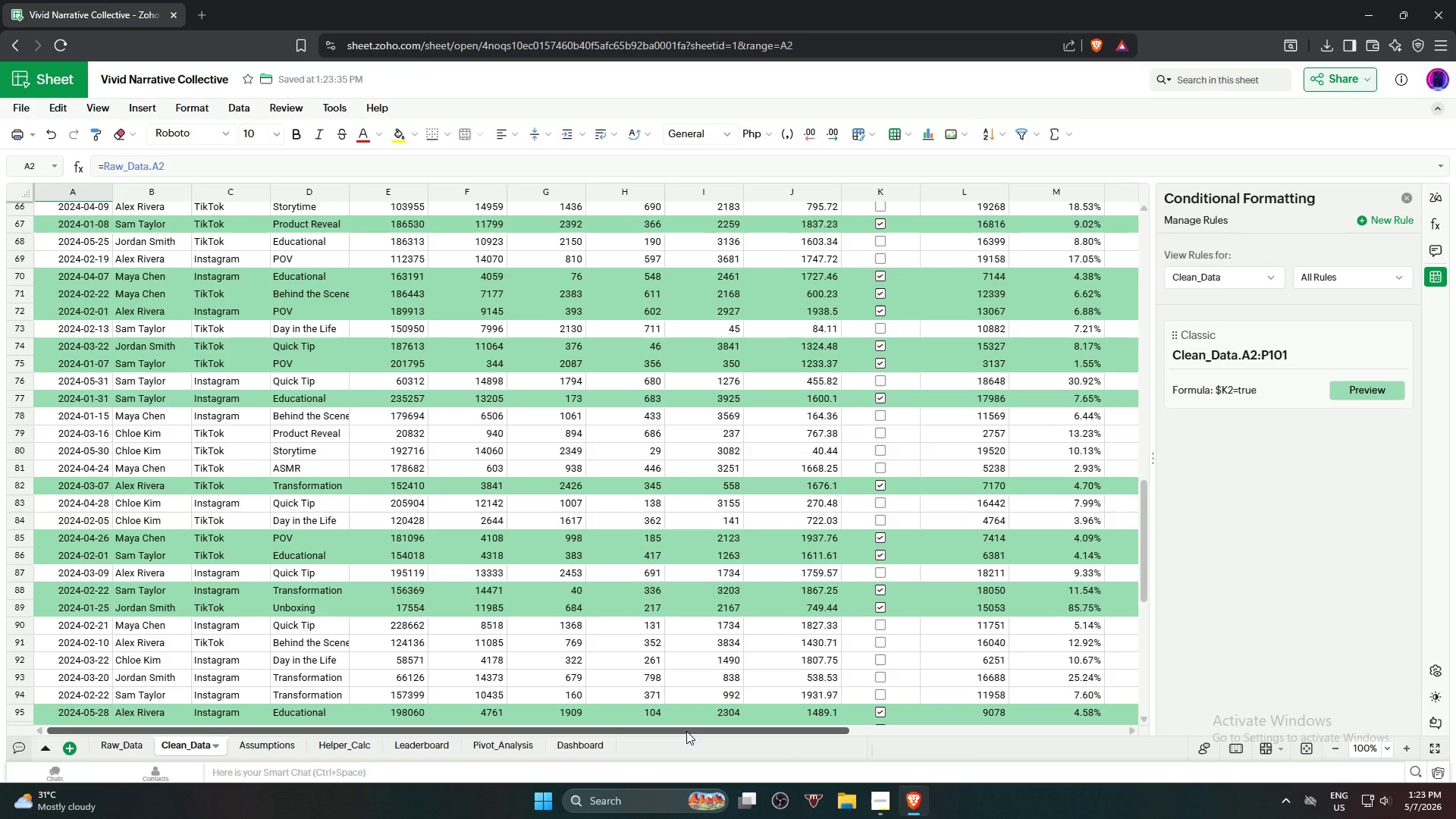 
left_click_drag(start_coordinate=[686, 731], to_coordinate=[977, 725])
 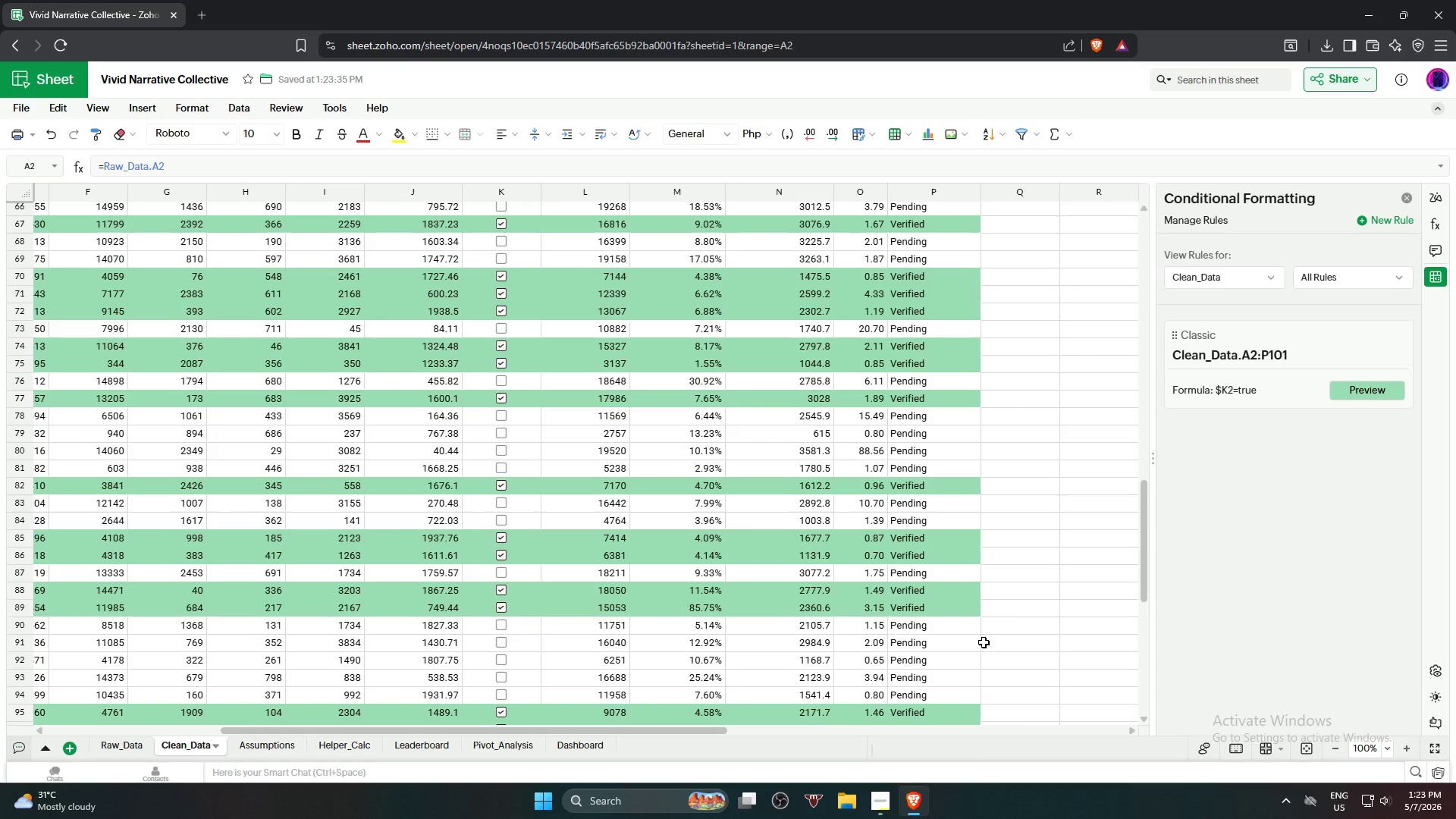 
hold_key(key=ShiftLeft, duration=1.34)
 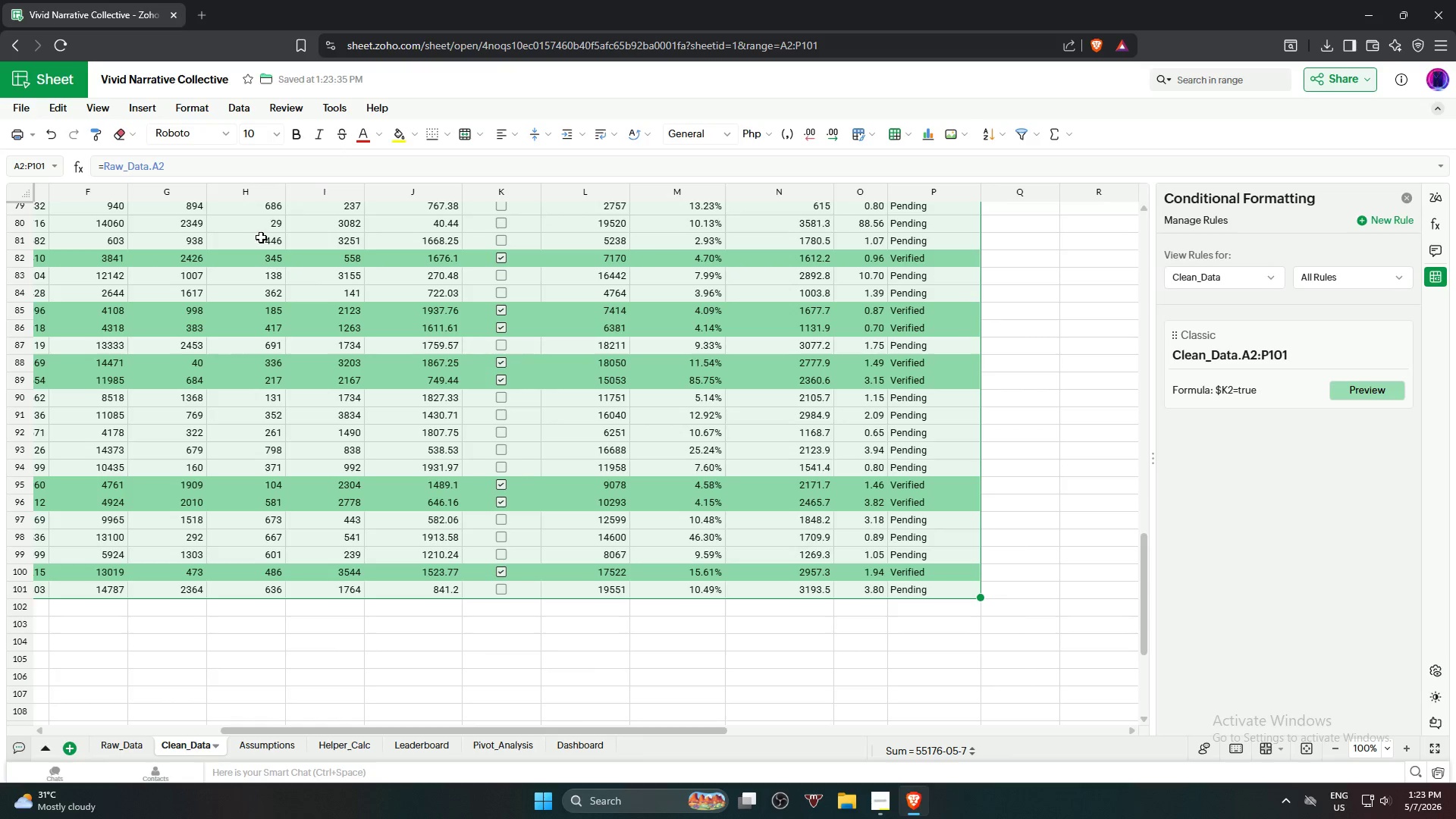 
scroll: coordinate [921, 584], scroll_direction: down, amount: 3.0
 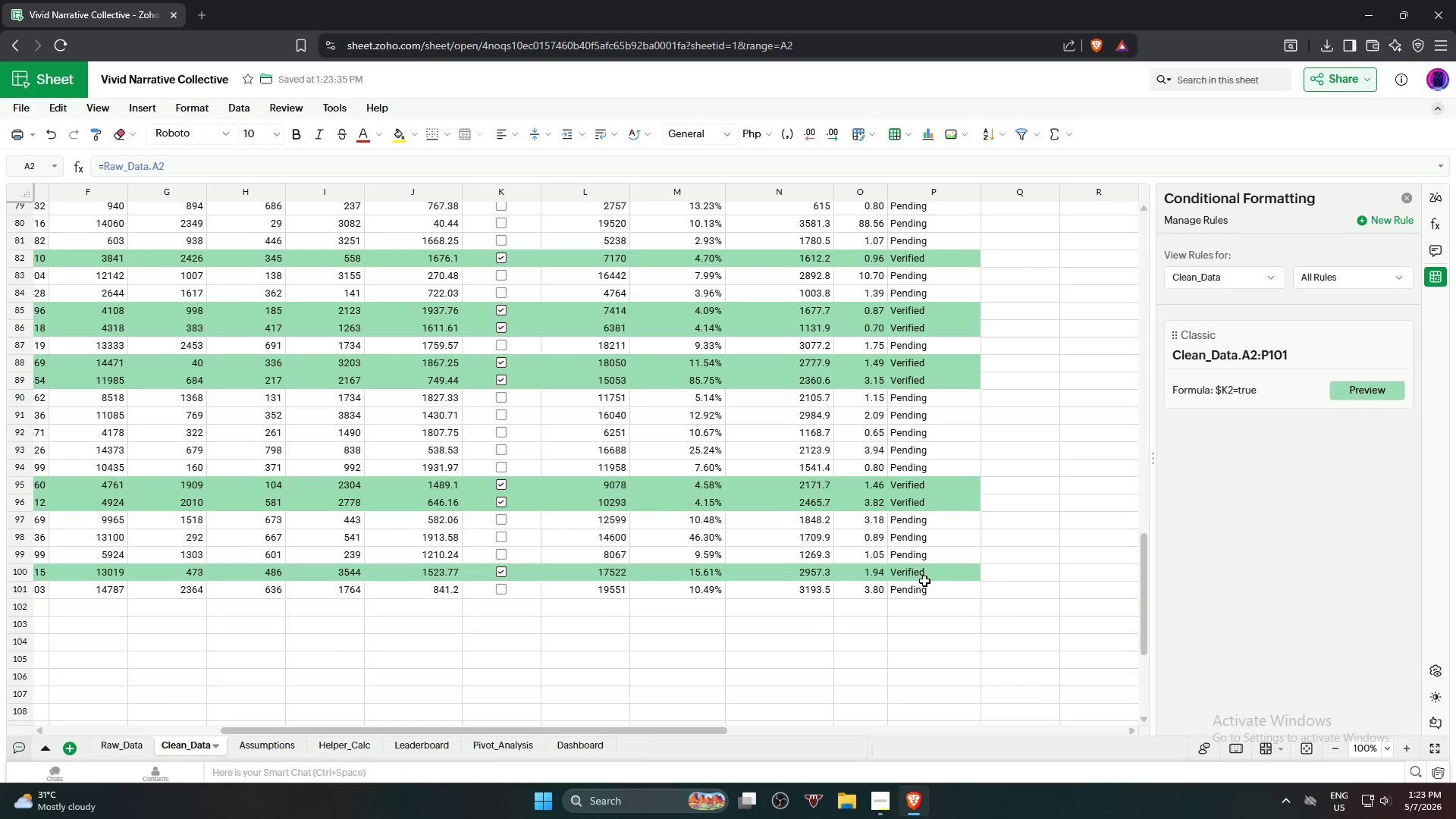 
left_click([904, 595])
 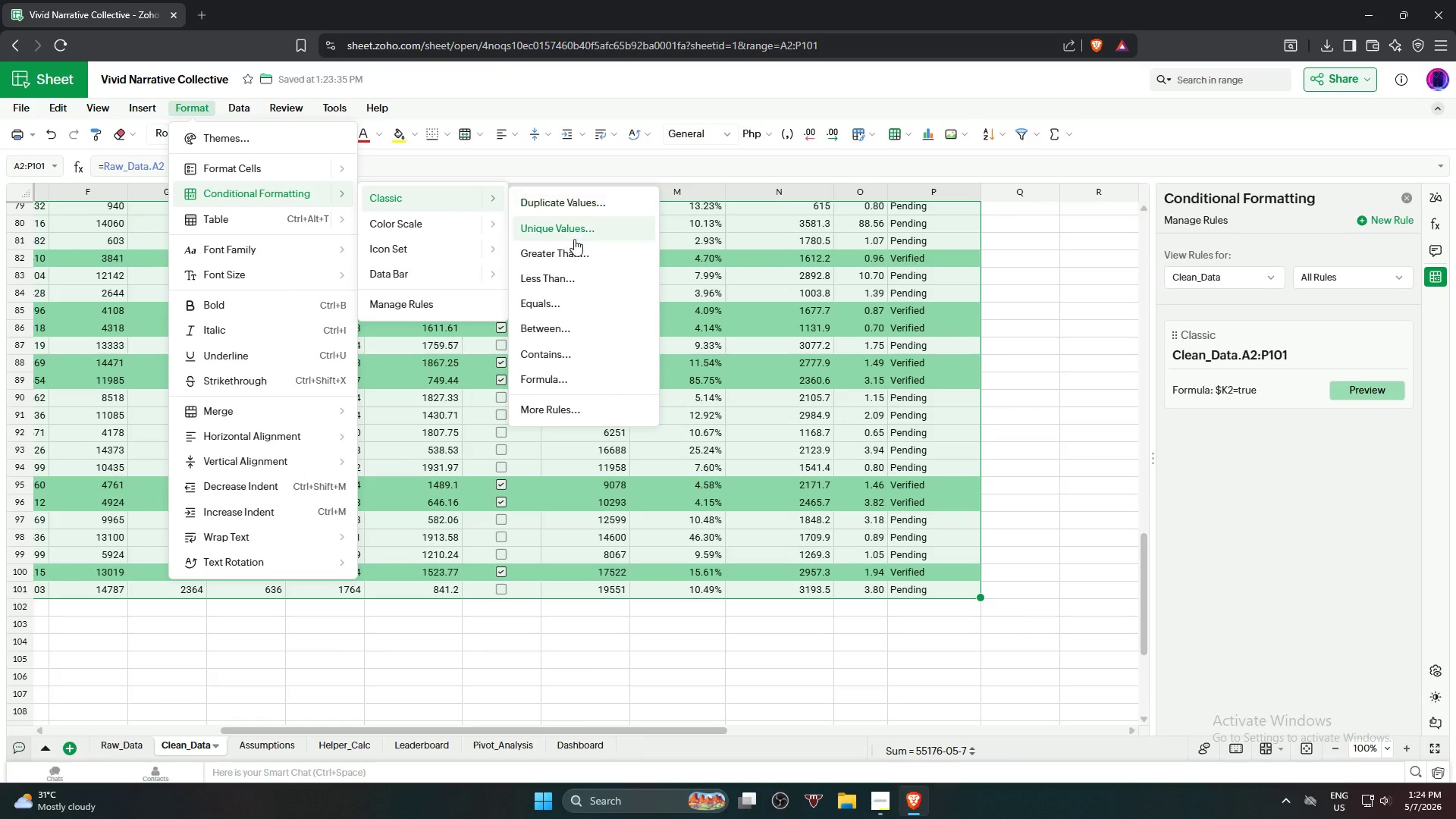 
wait(5.17)
 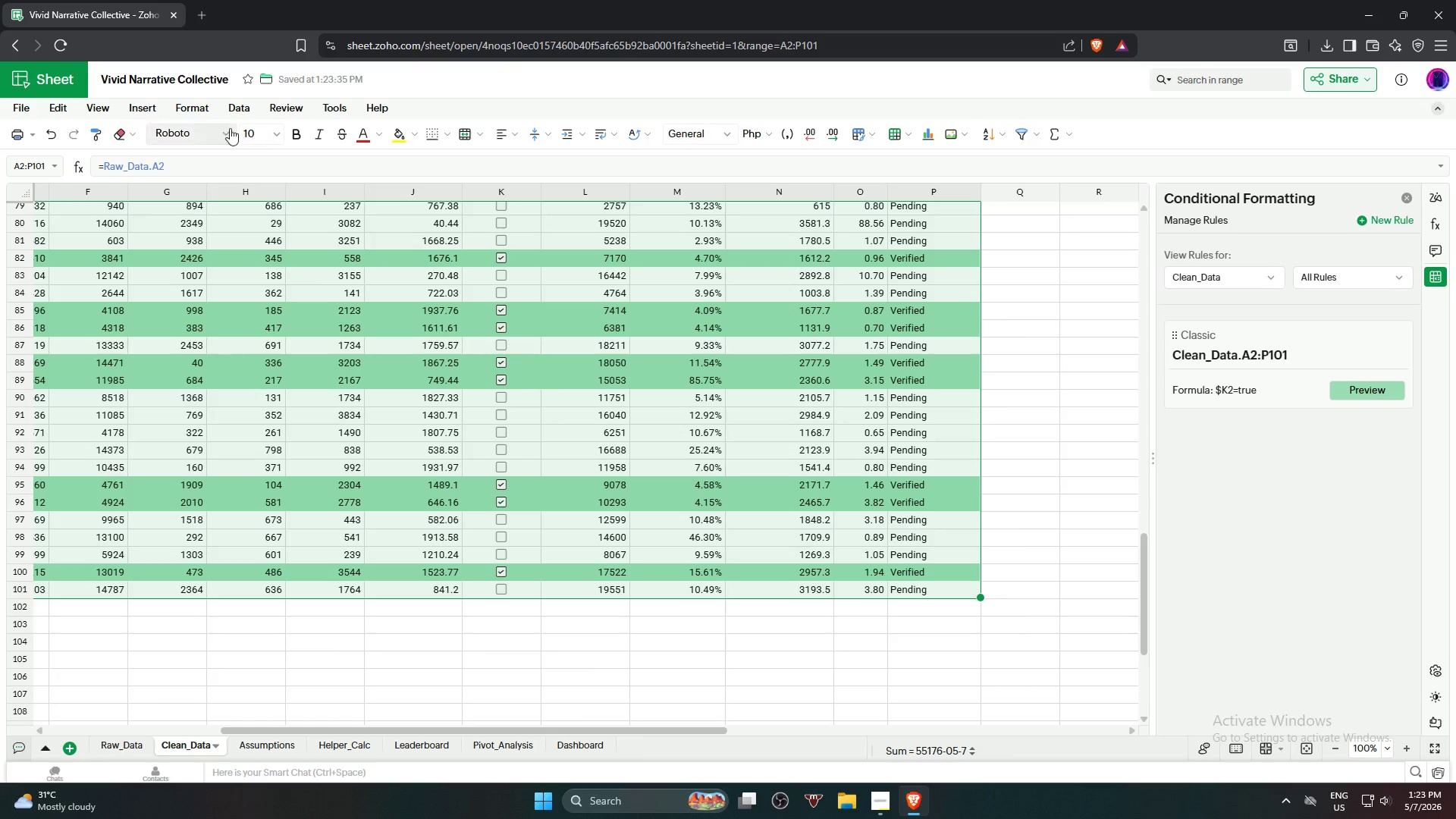 
left_click([576, 378])
 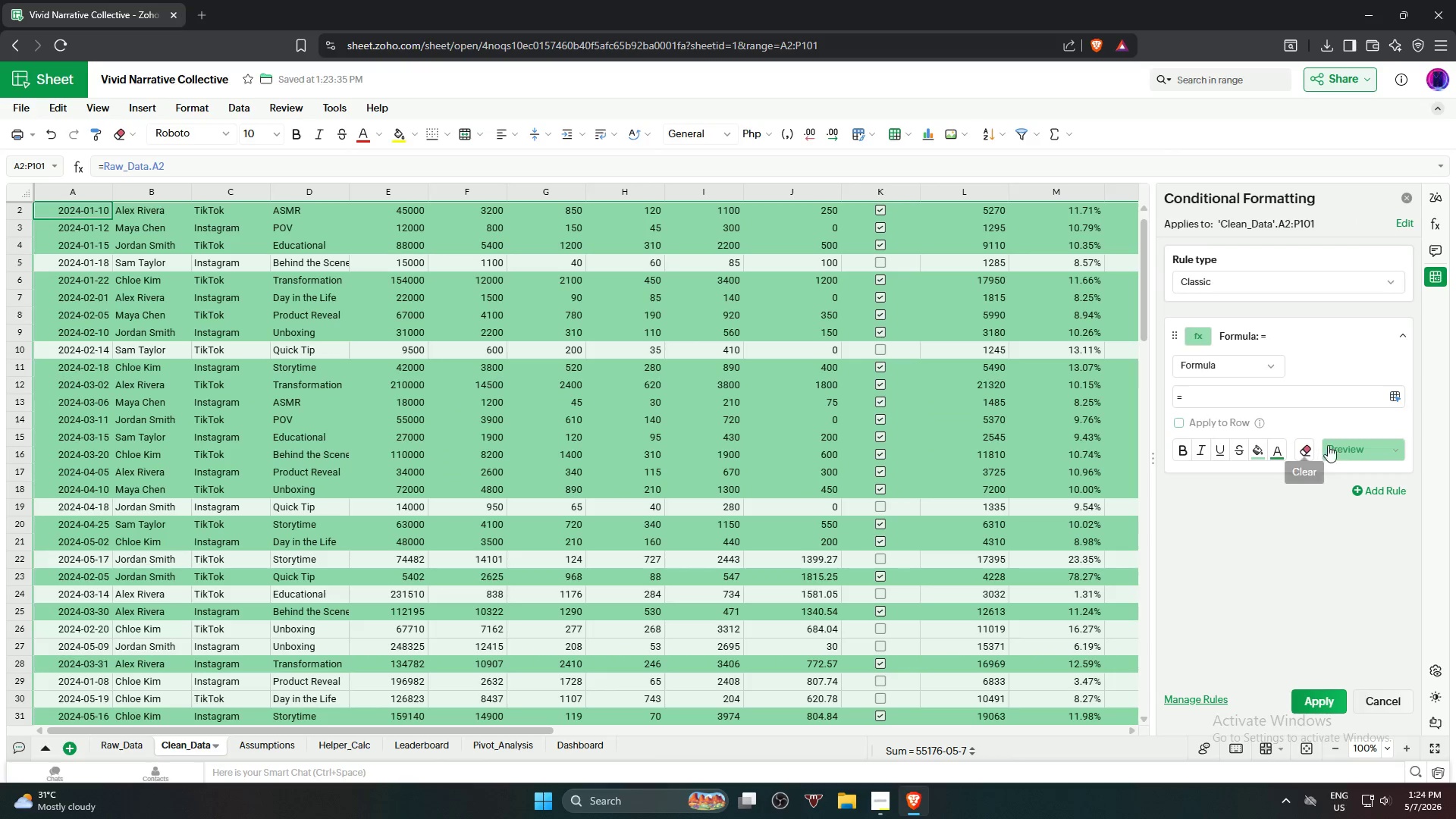 
left_click([1343, 453])
 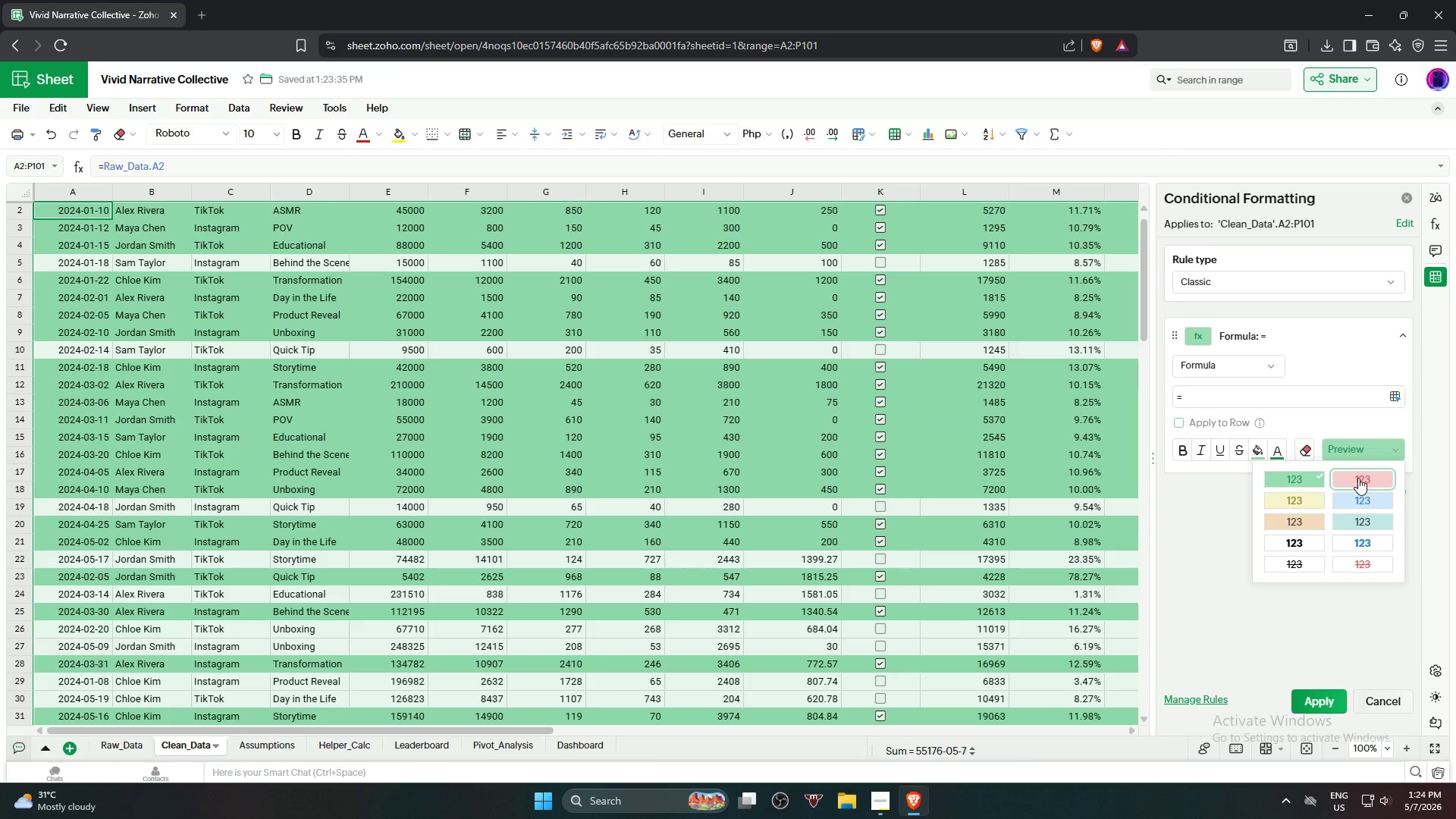 
left_click([1359, 478])
 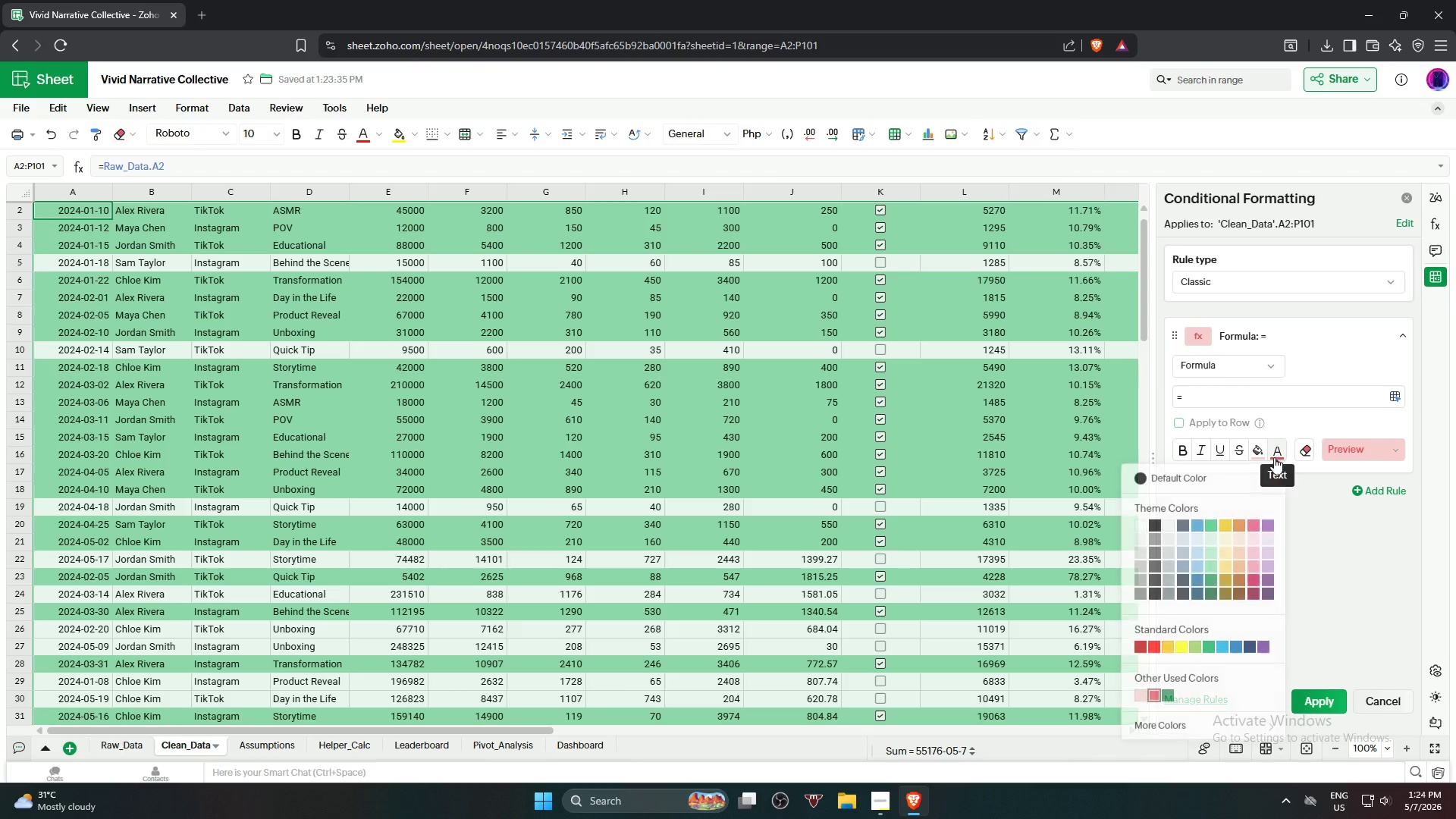 
left_click([1188, 474])
 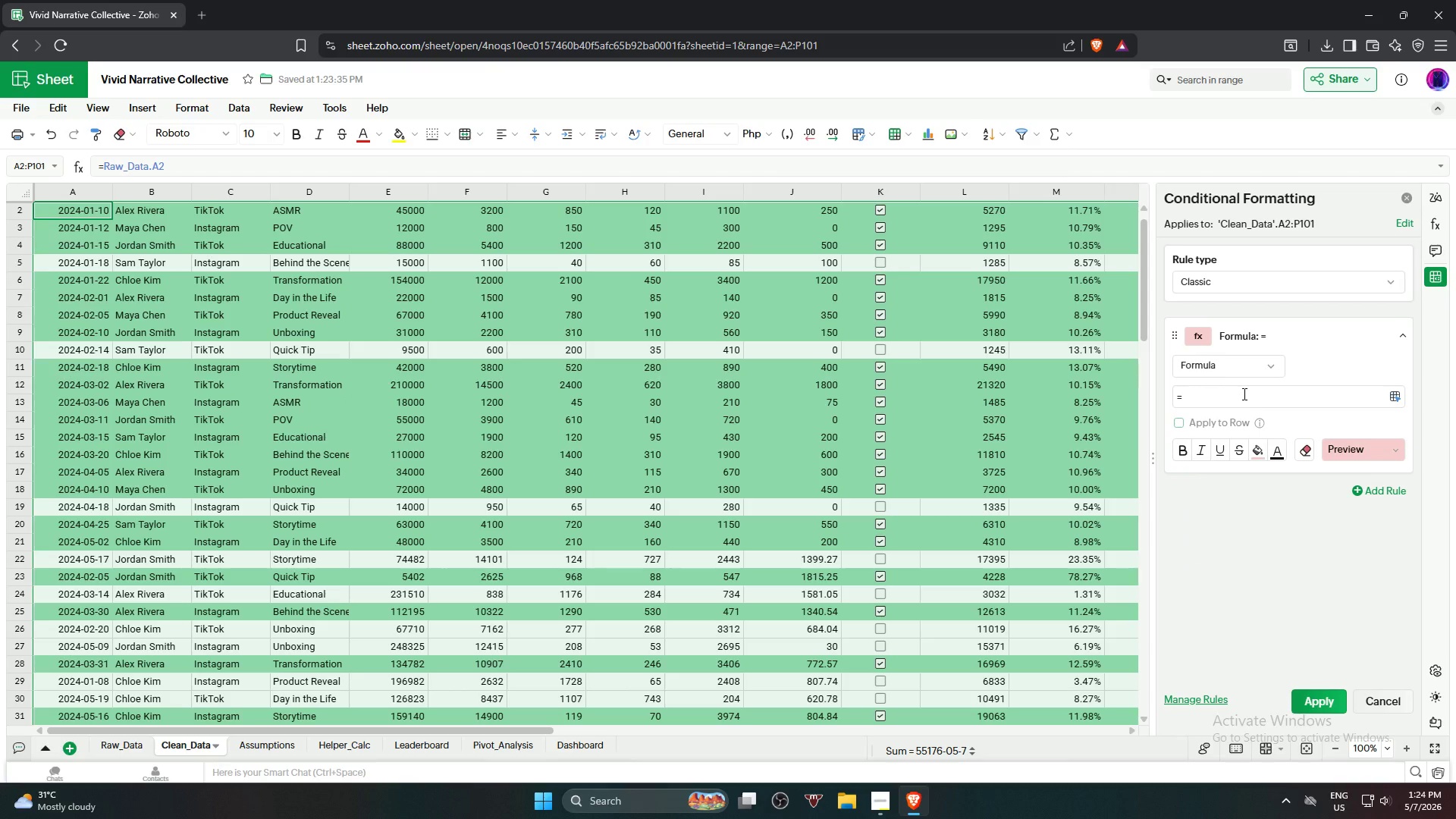 
left_click([1243, 394])
 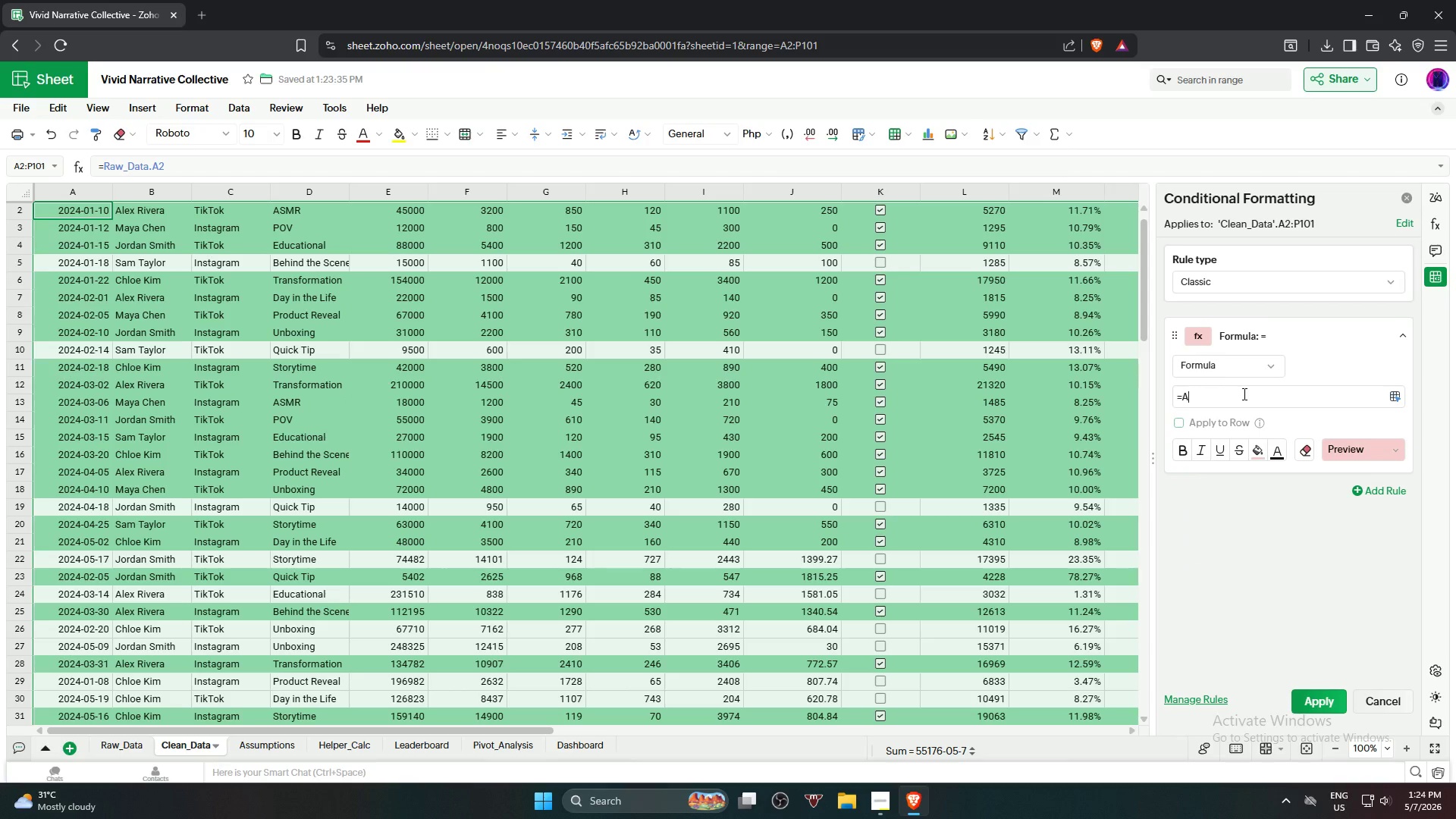 
type(AND(J2)
 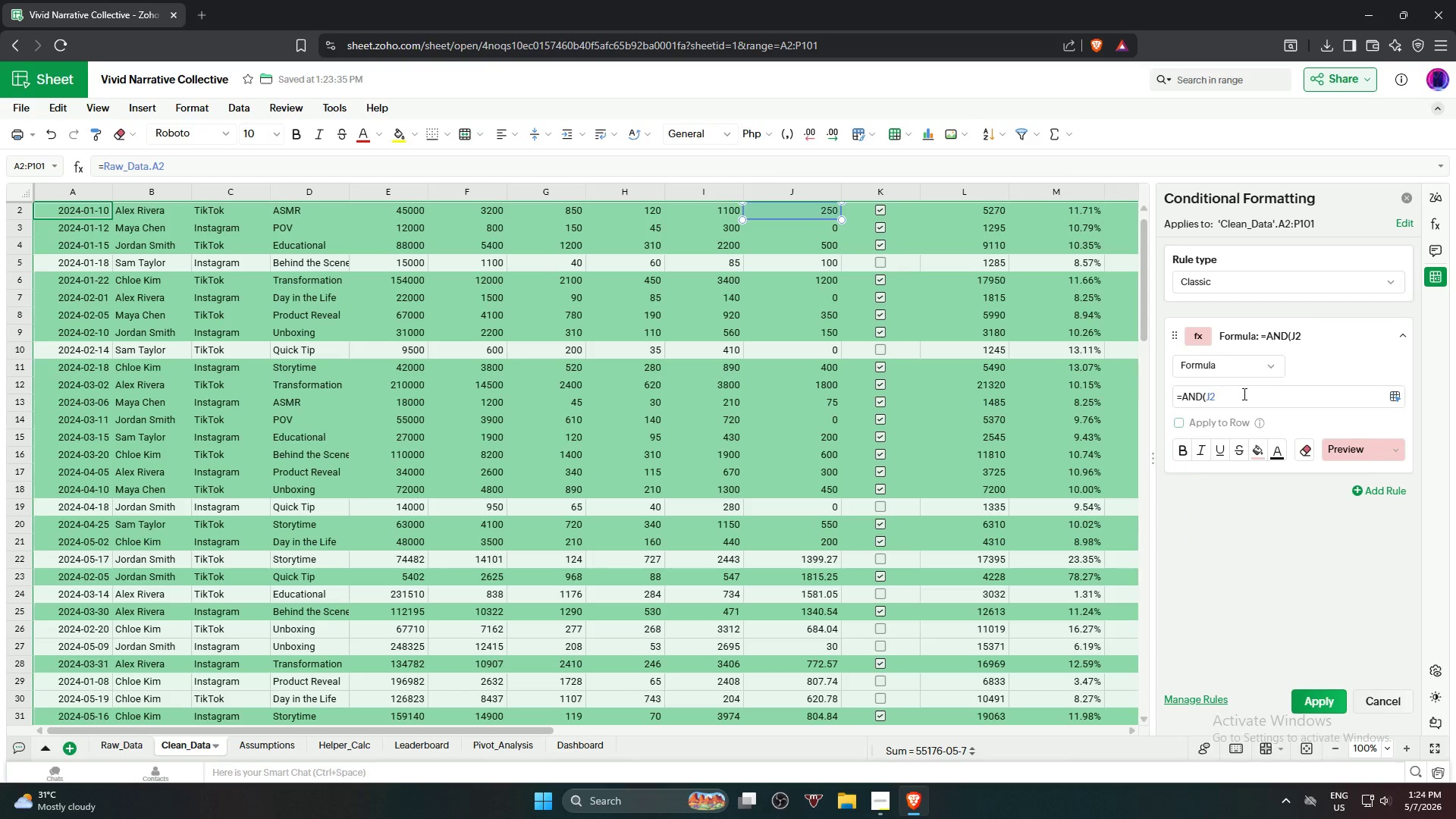 
wait(9.7)
 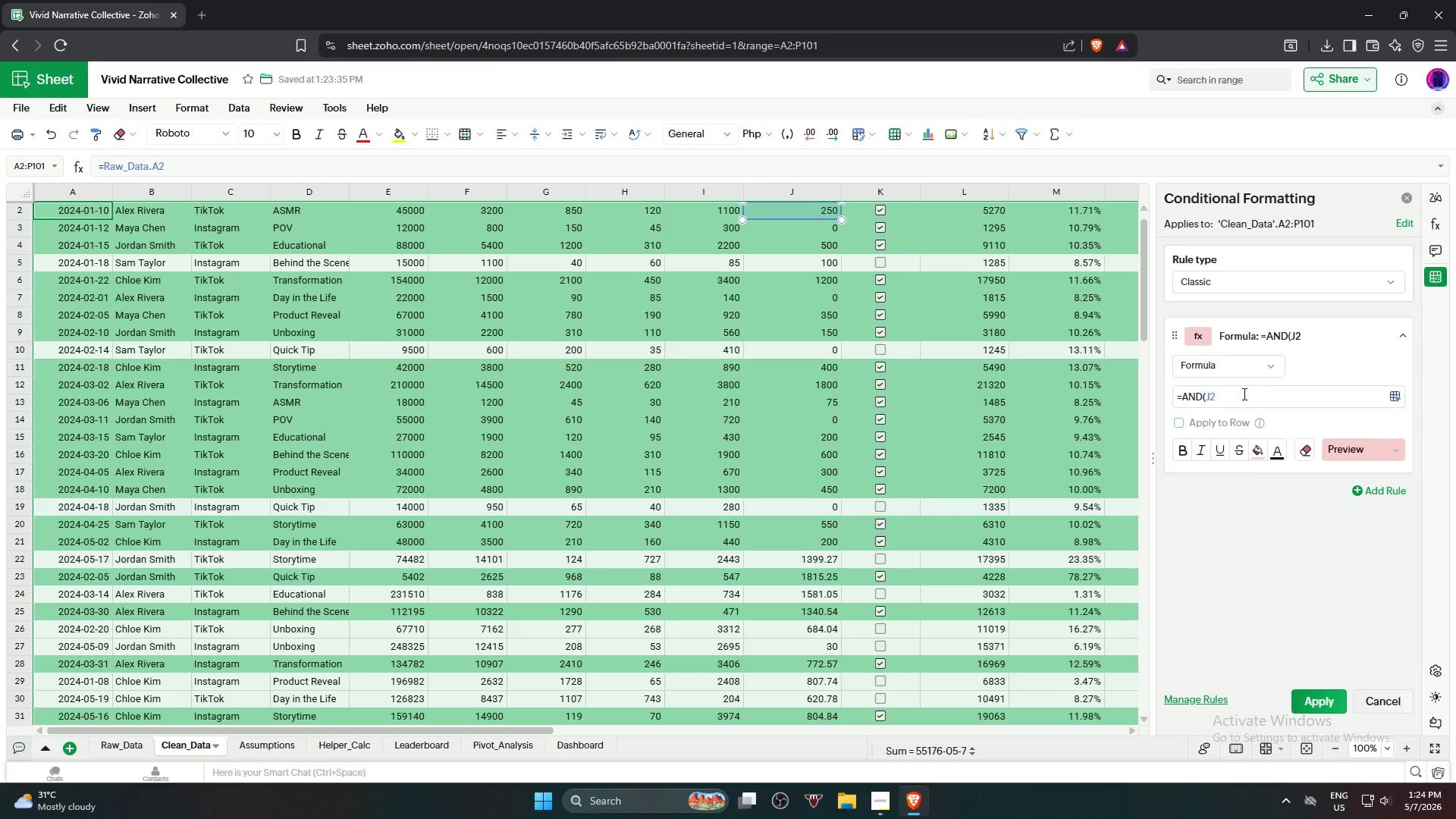 
type(>101,I2)
 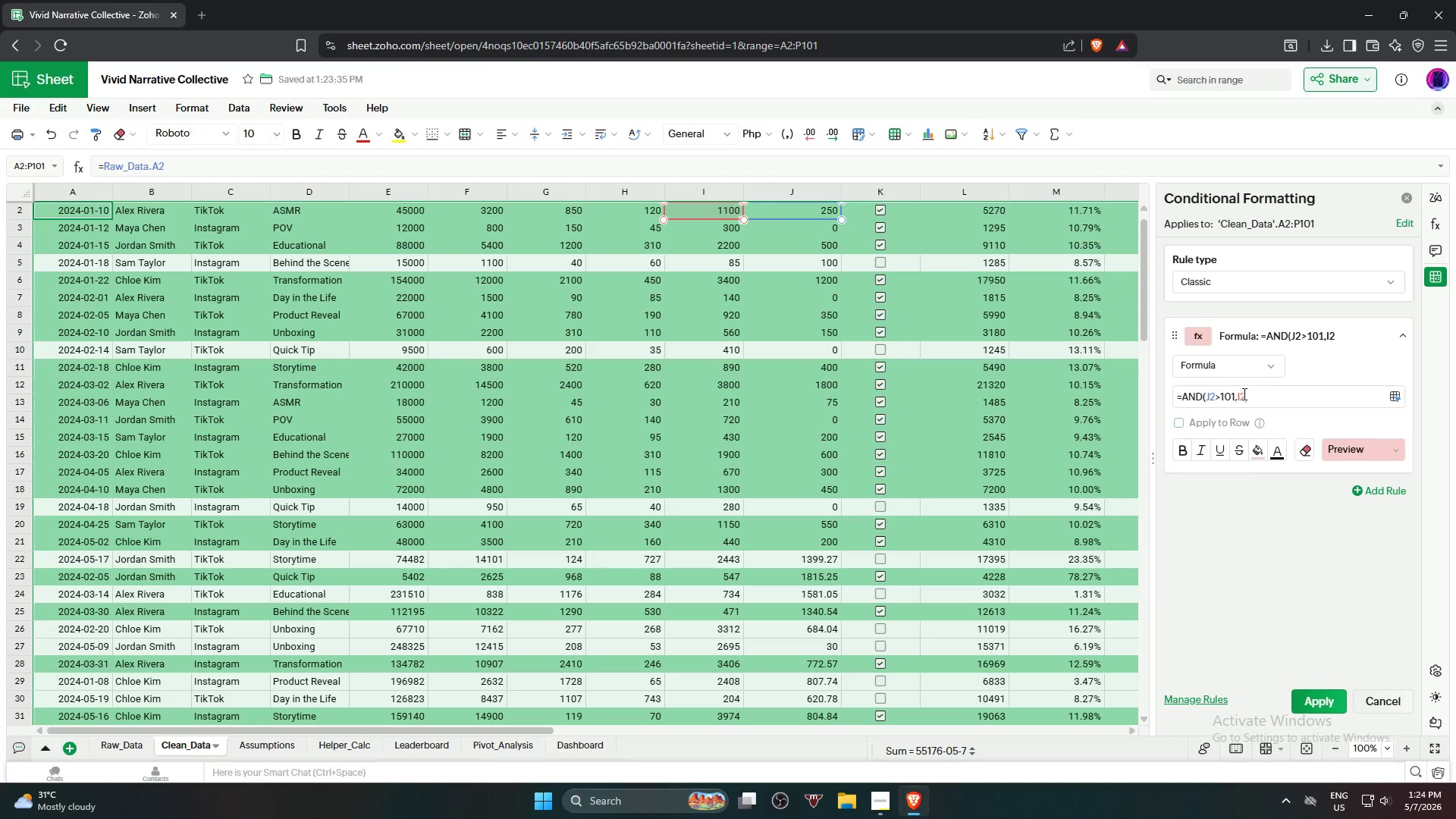 
type(<100)
 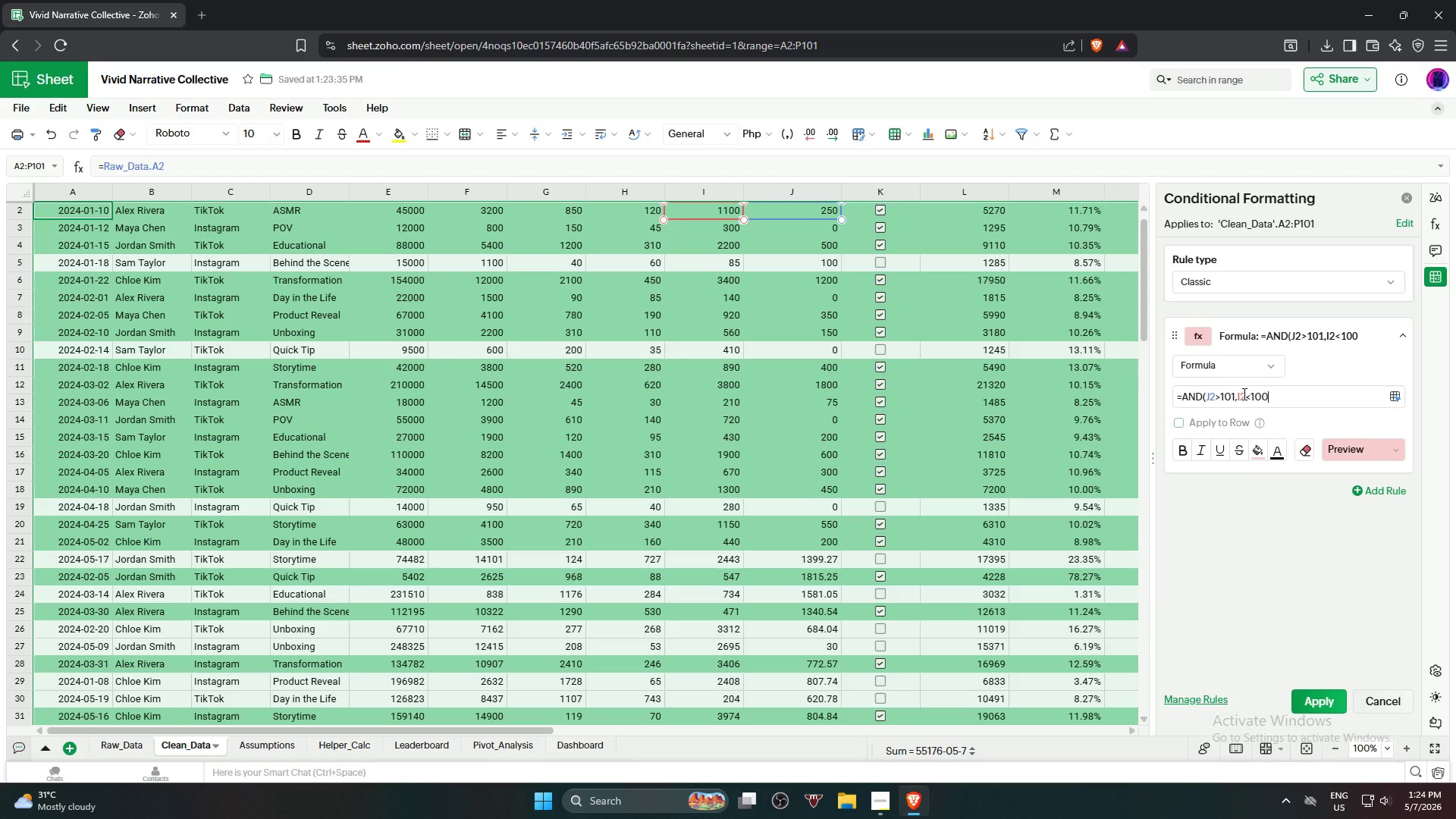 
type(0))
 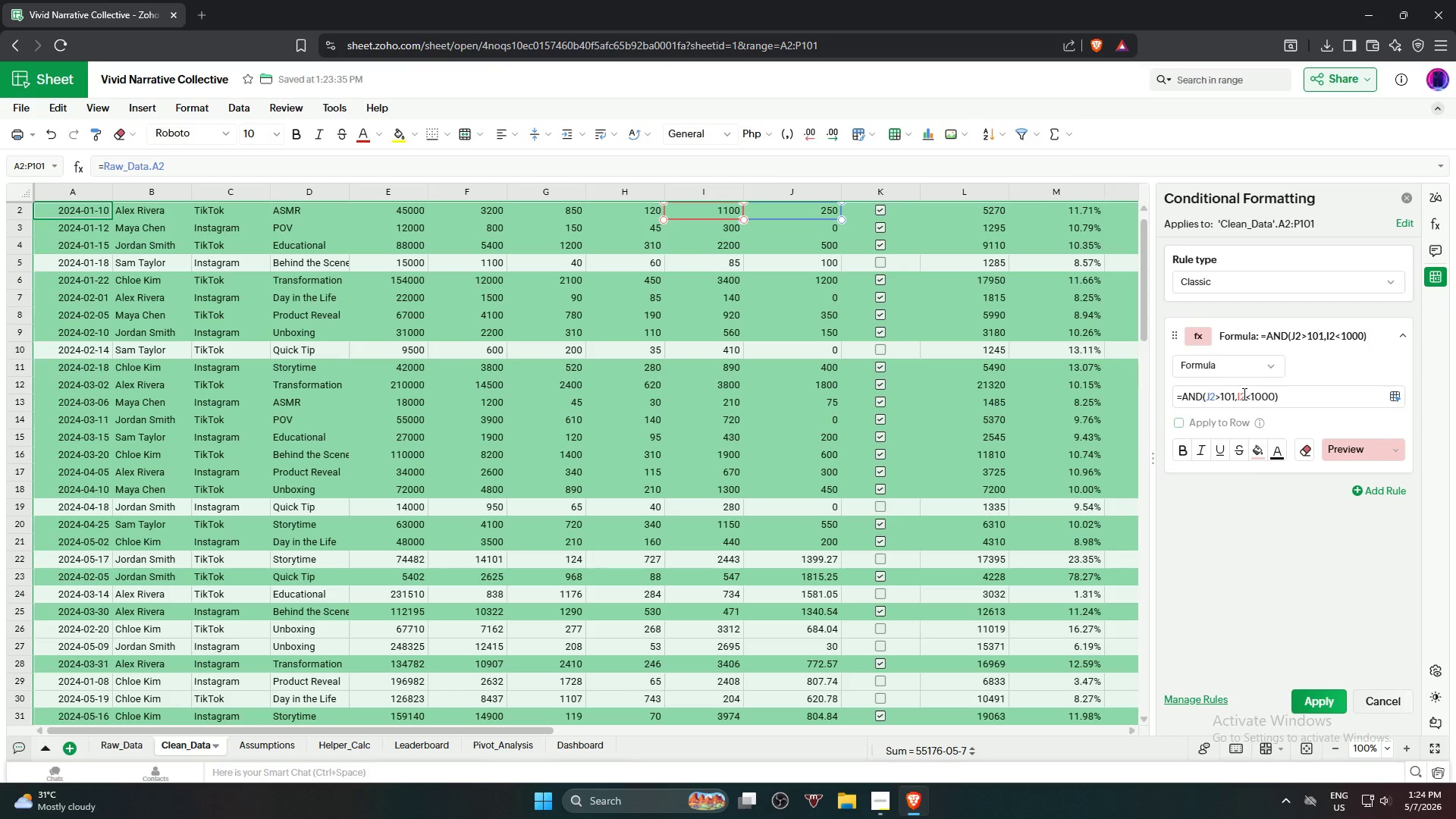 
hold_key(key=ArrowLeft, duration=0.77)
 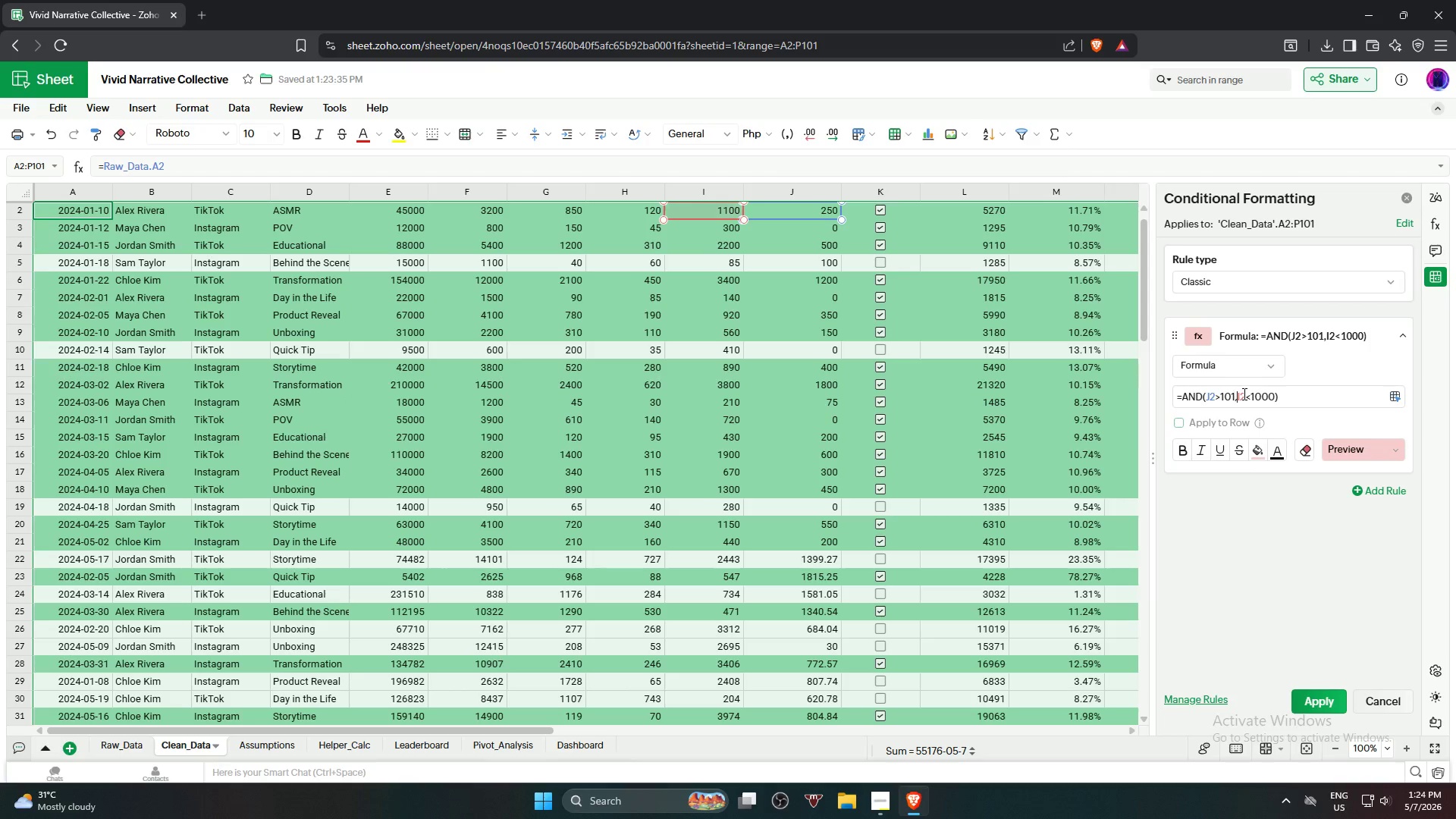 
key(ArrowRight)
 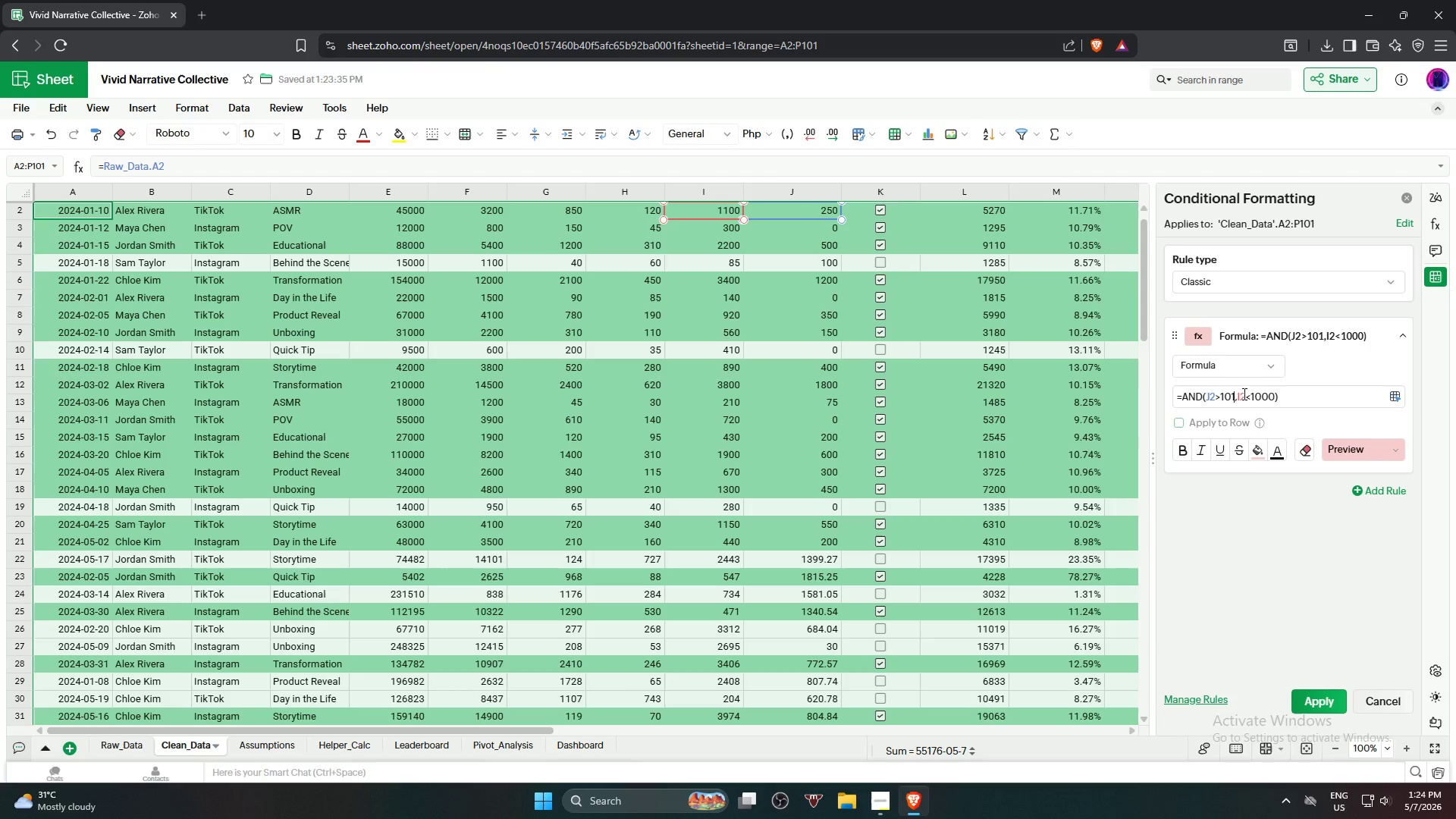 
key(ArrowLeft)
 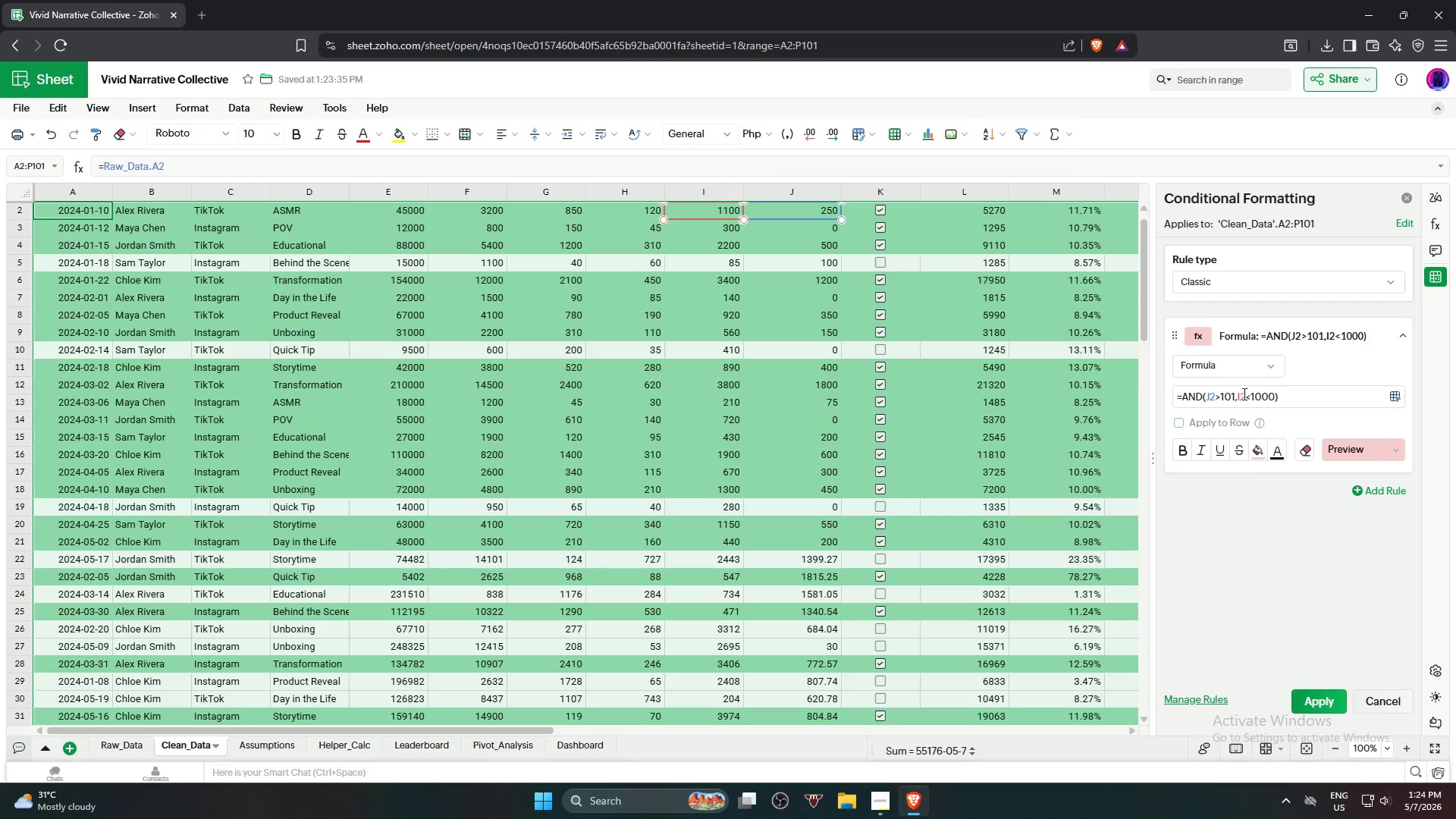 
key(Backspace)
type(00)
 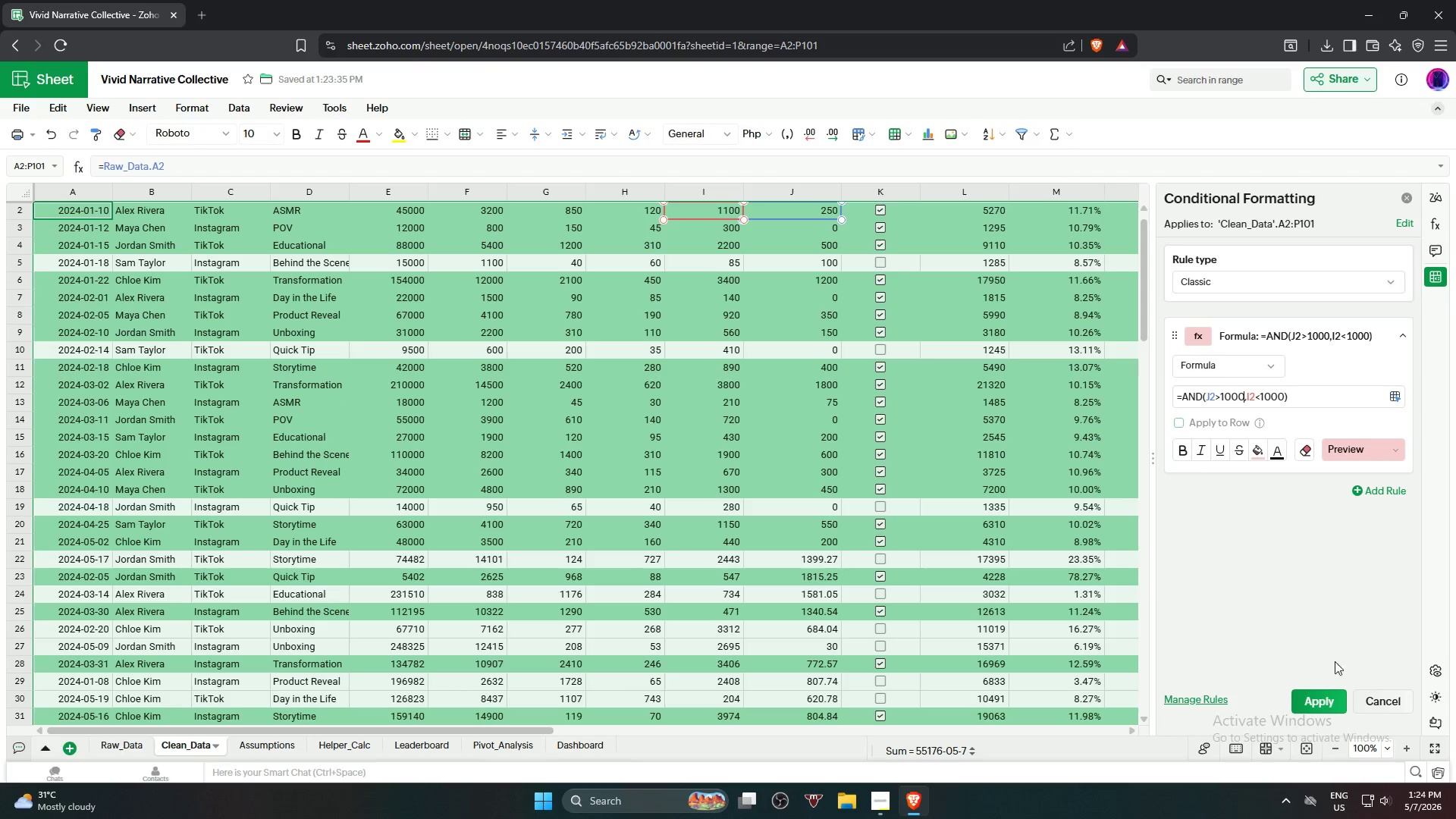 
left_click([1323, 703])
 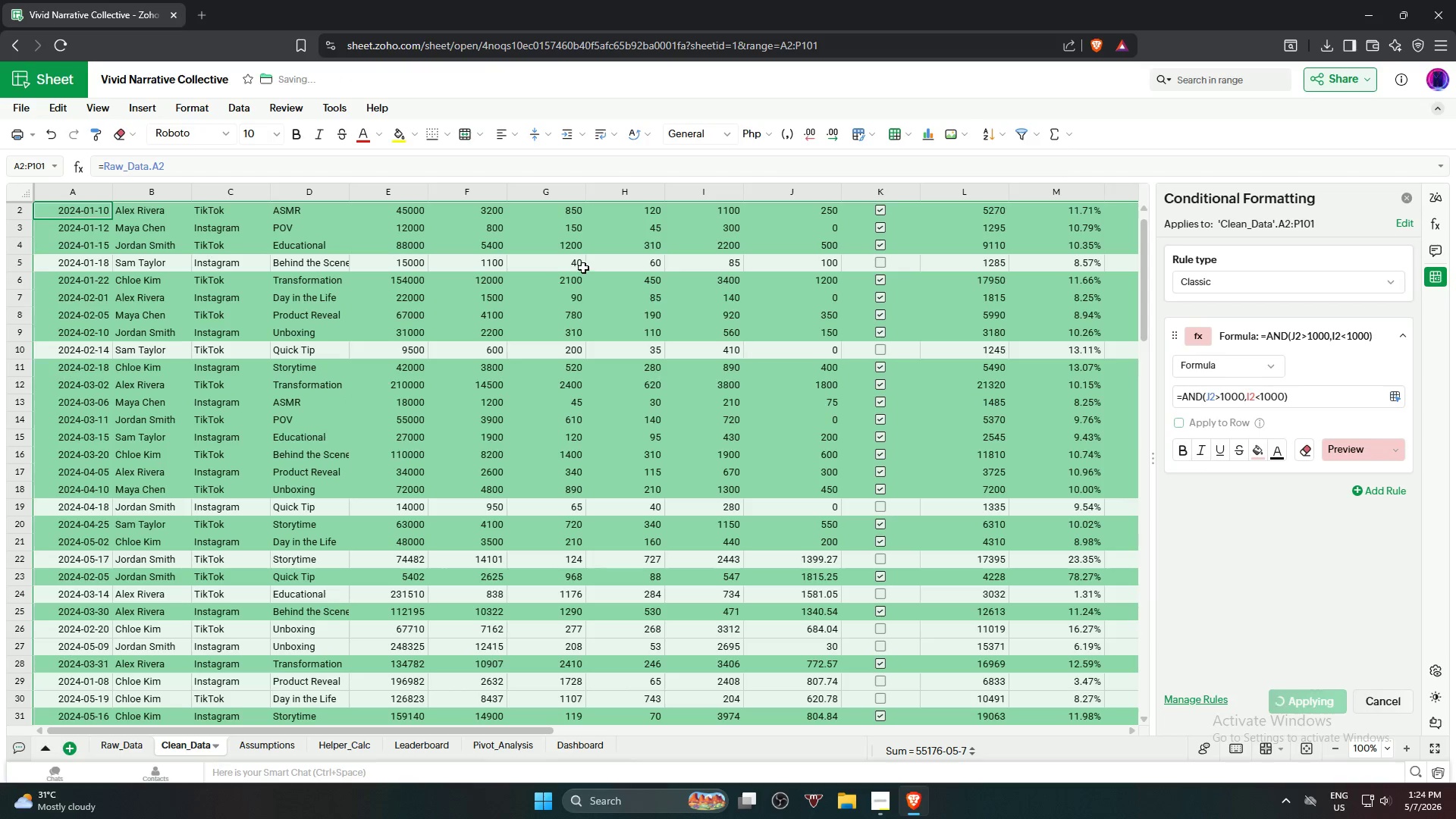 
scroll: coordinate [596, 285], scroll_direction: up, amount: 4.0
 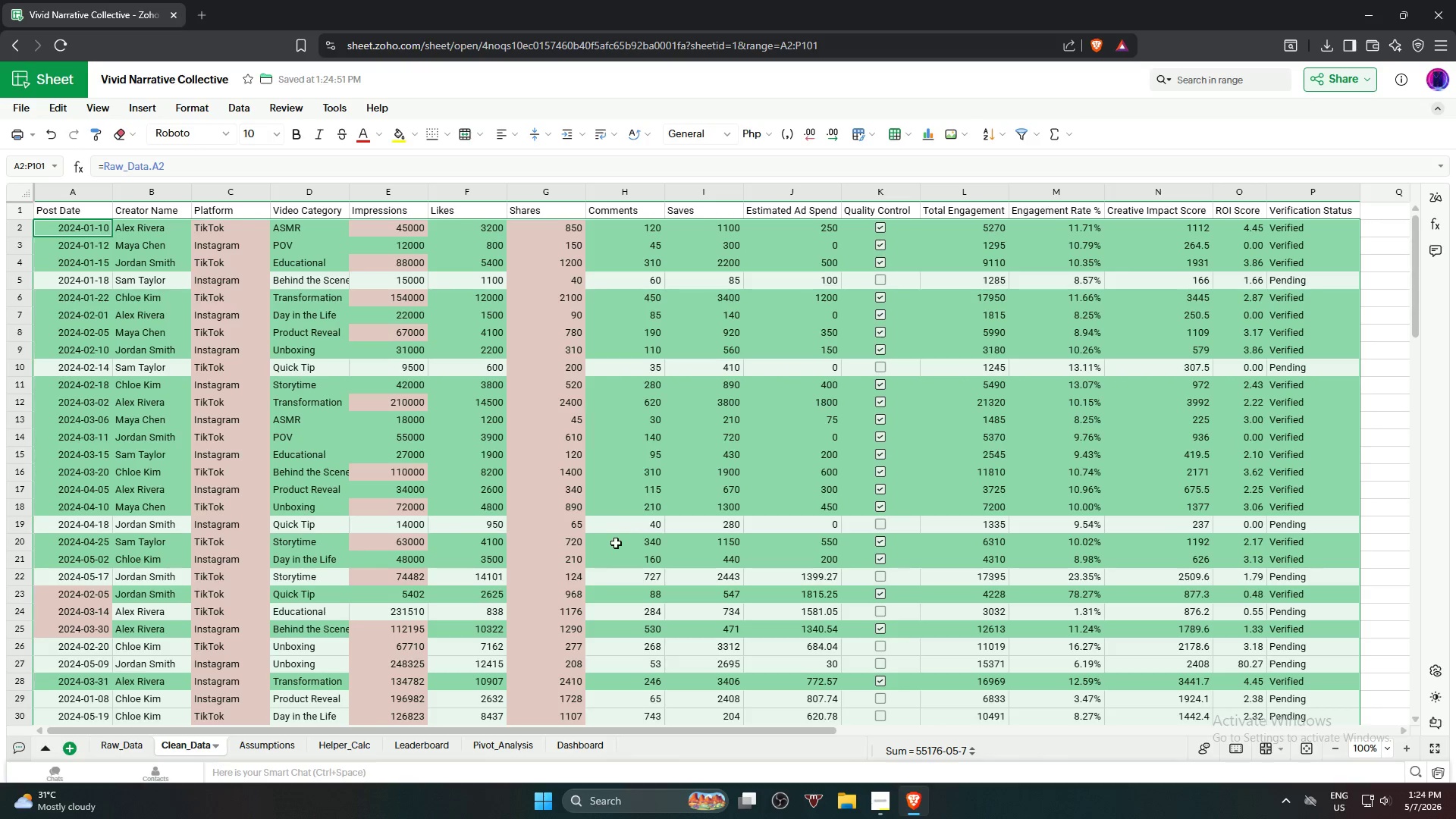 
scroll: coordinate [617, 541], scroll_direction: down, amount: 15.0
 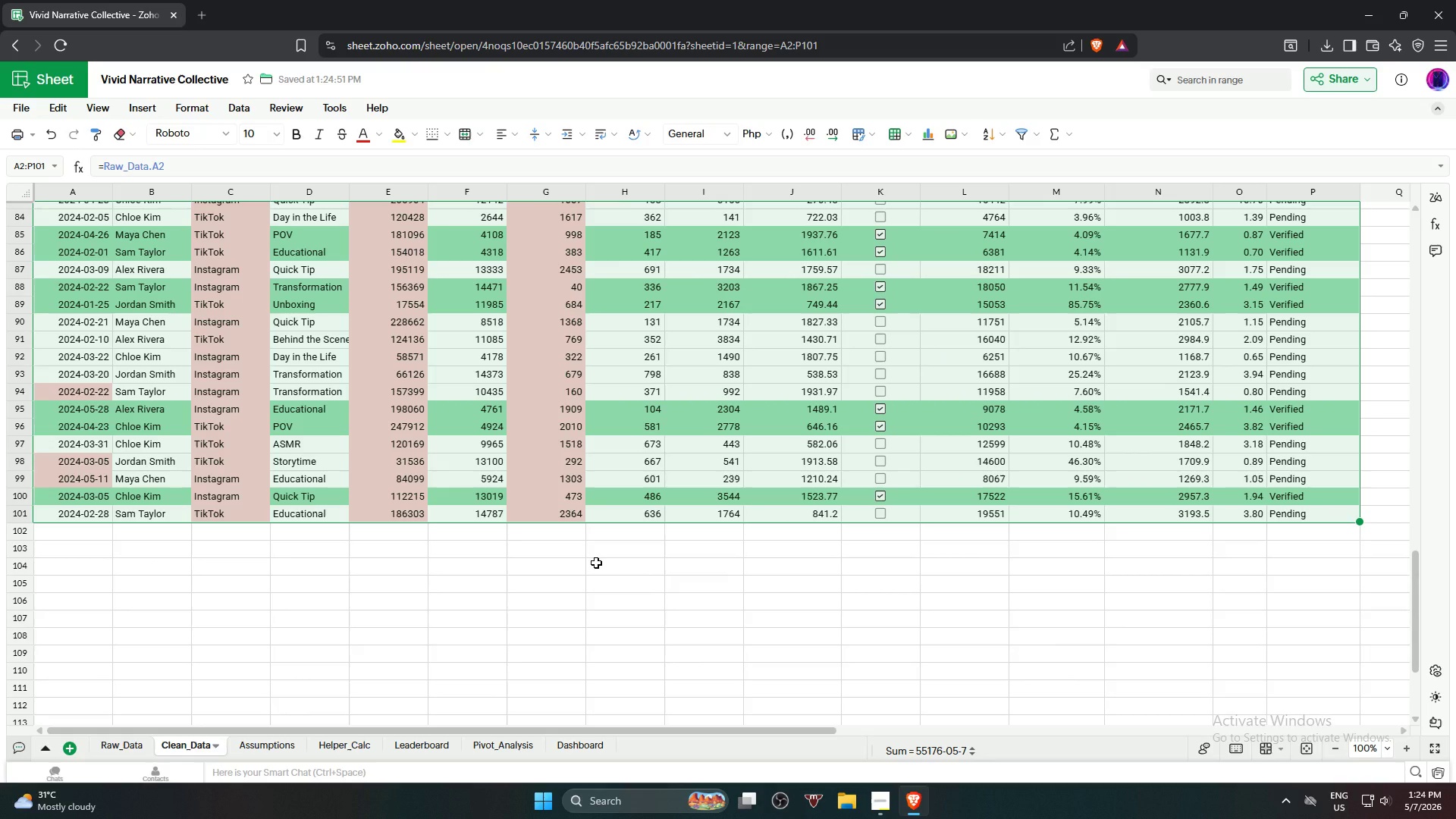 
scroll: coordinate [615, 574], scroll_direction: up, amount: 20.0
 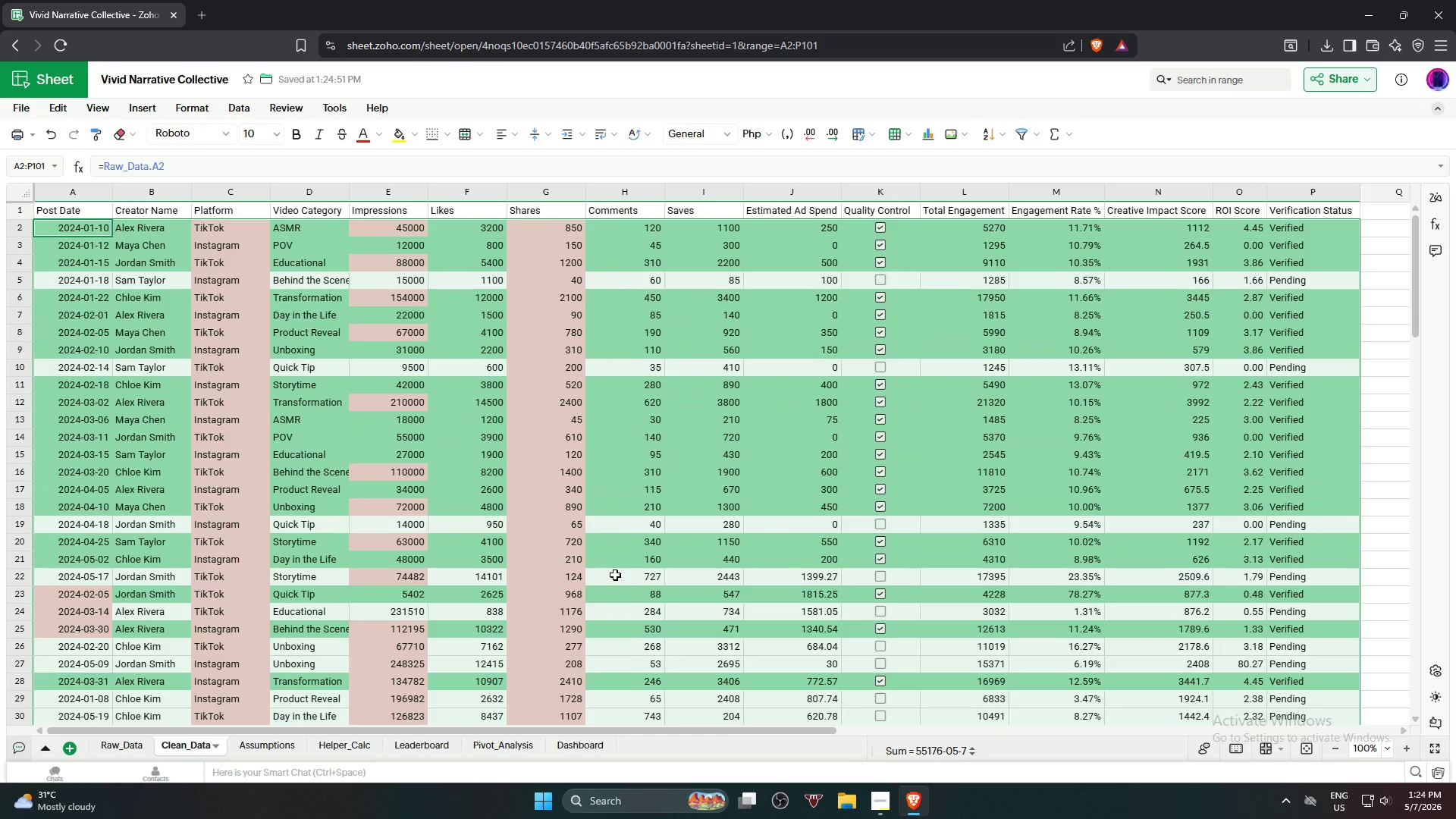 
scroll: coordinate [615, 575], scroll_direction: down, amount: 18.0
 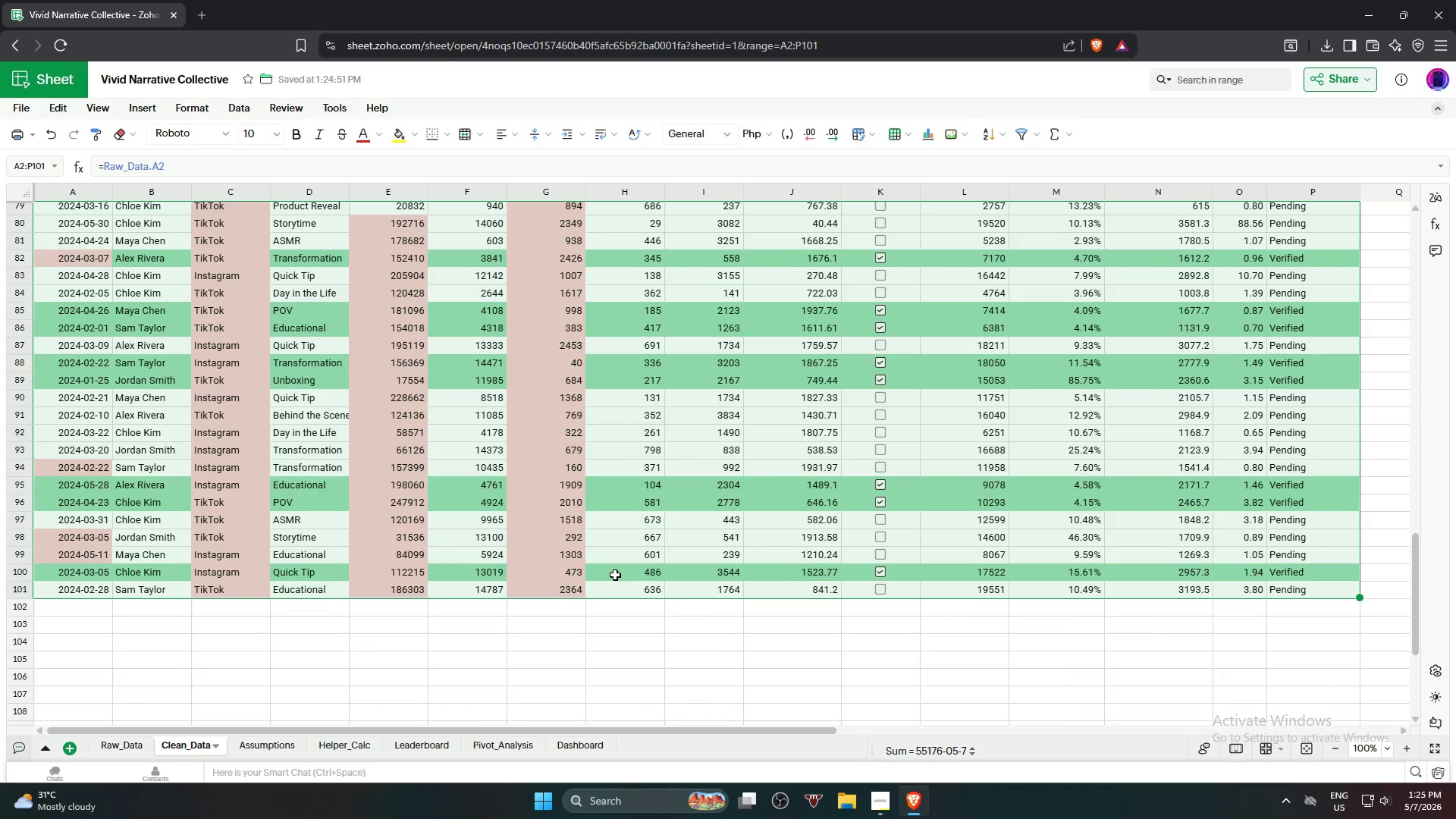 
key(Control+Z)
 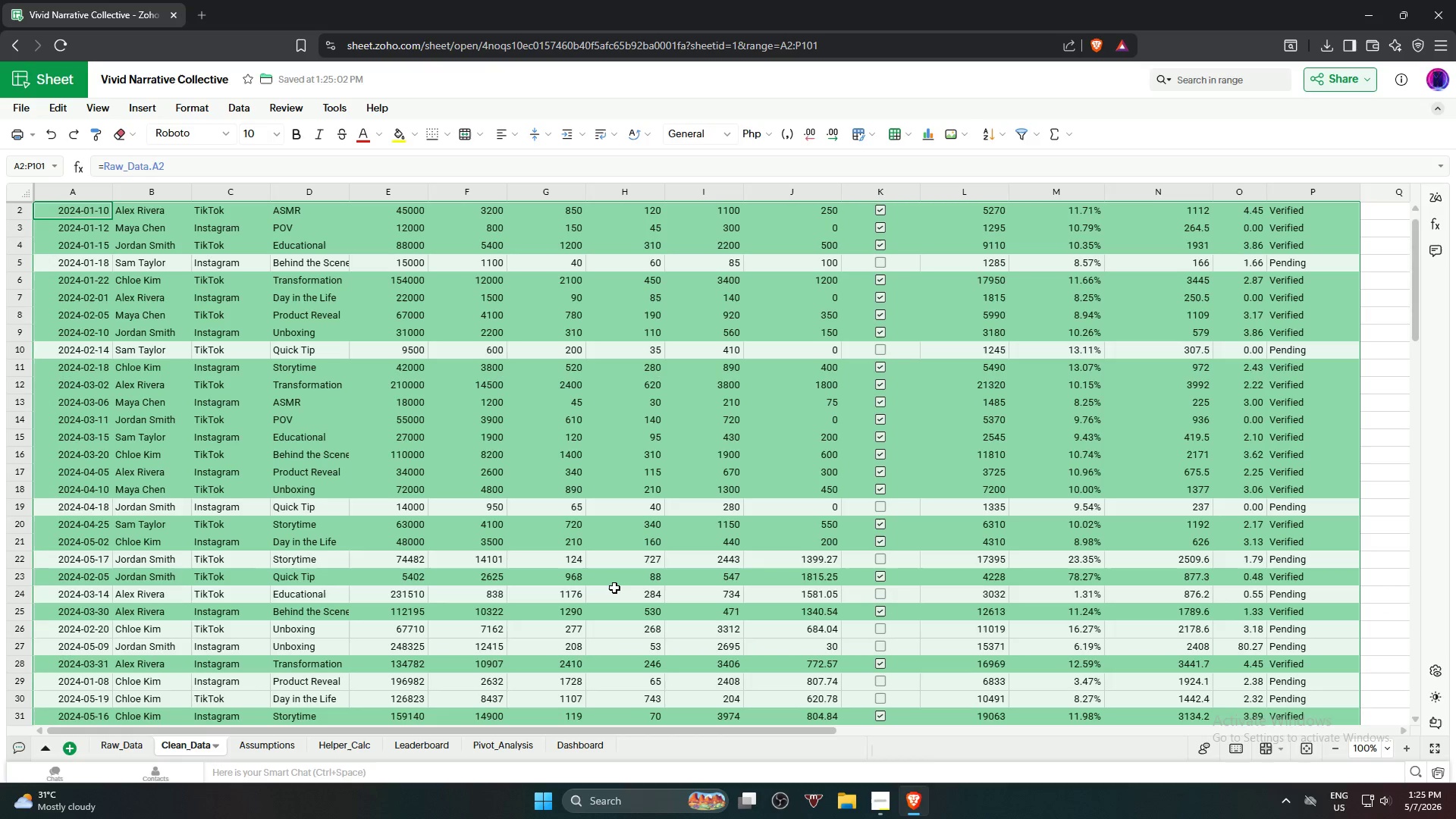 
left_click([1062, 509])
 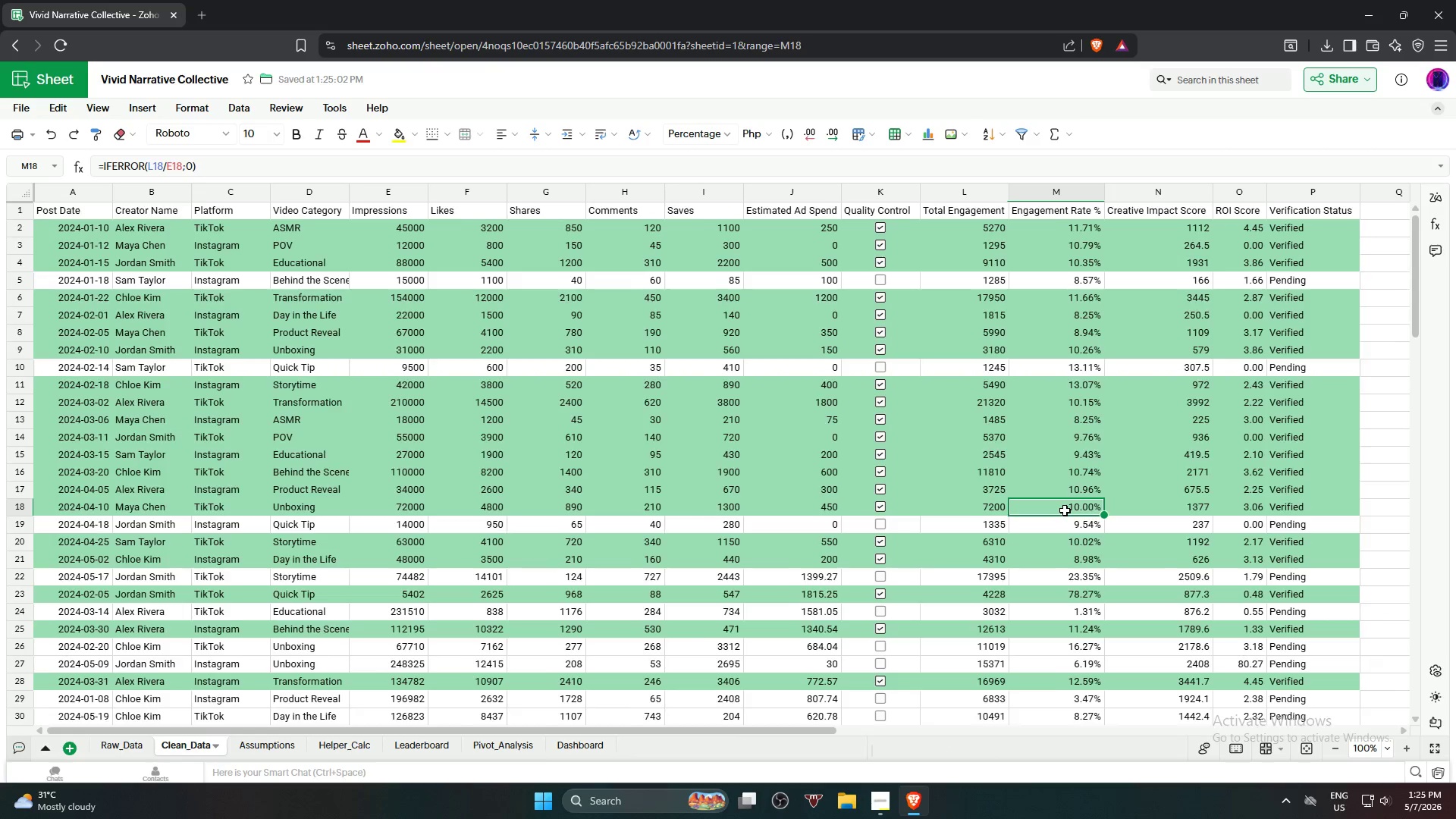 
scroll: coordinate [614, 585], scroll_direction: up, amount: 5.0
 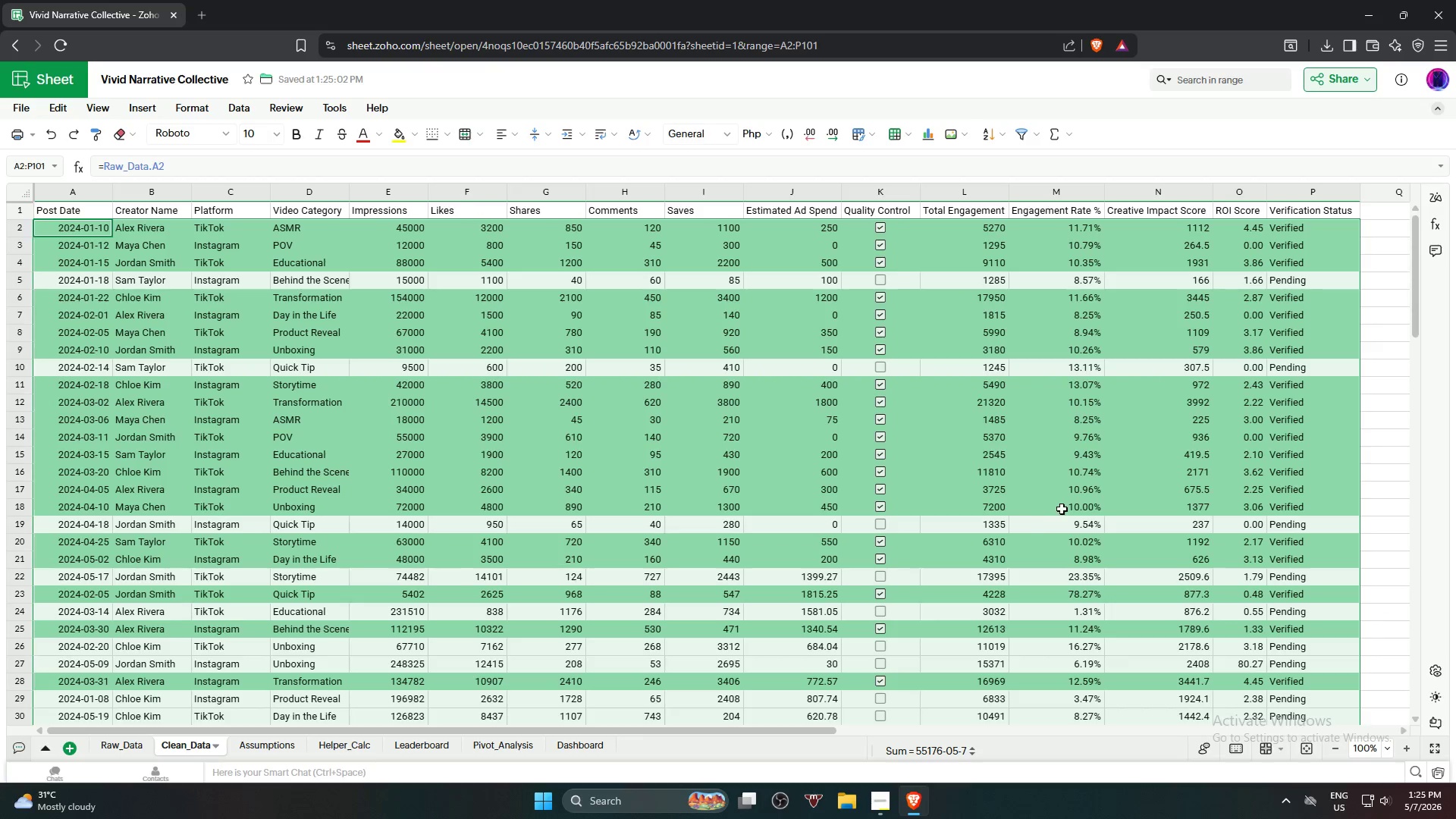 
scroll: coordinate [1059, 527], scroll_direction: down, amount: 10.0
 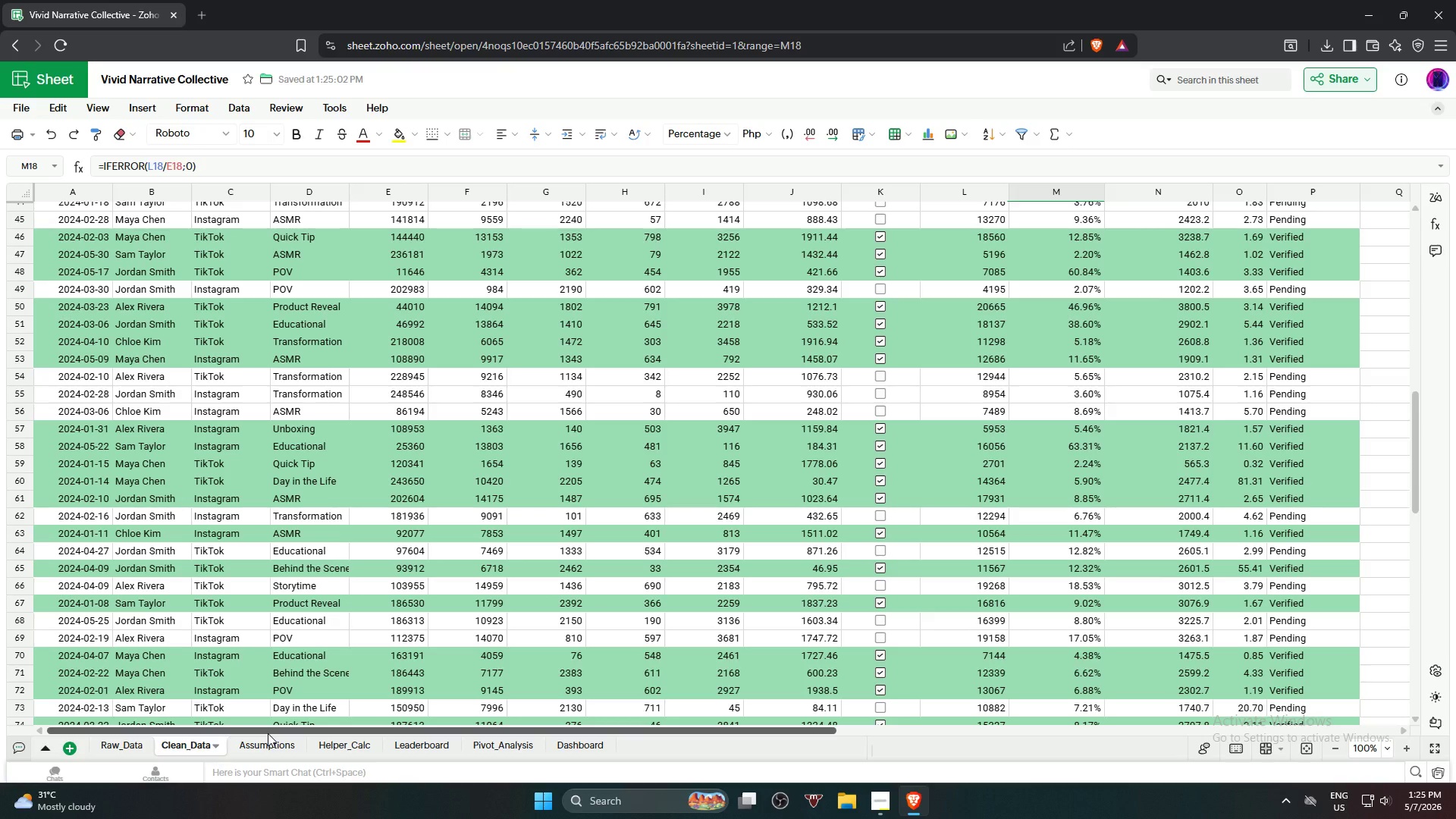 
wait(34.93)
 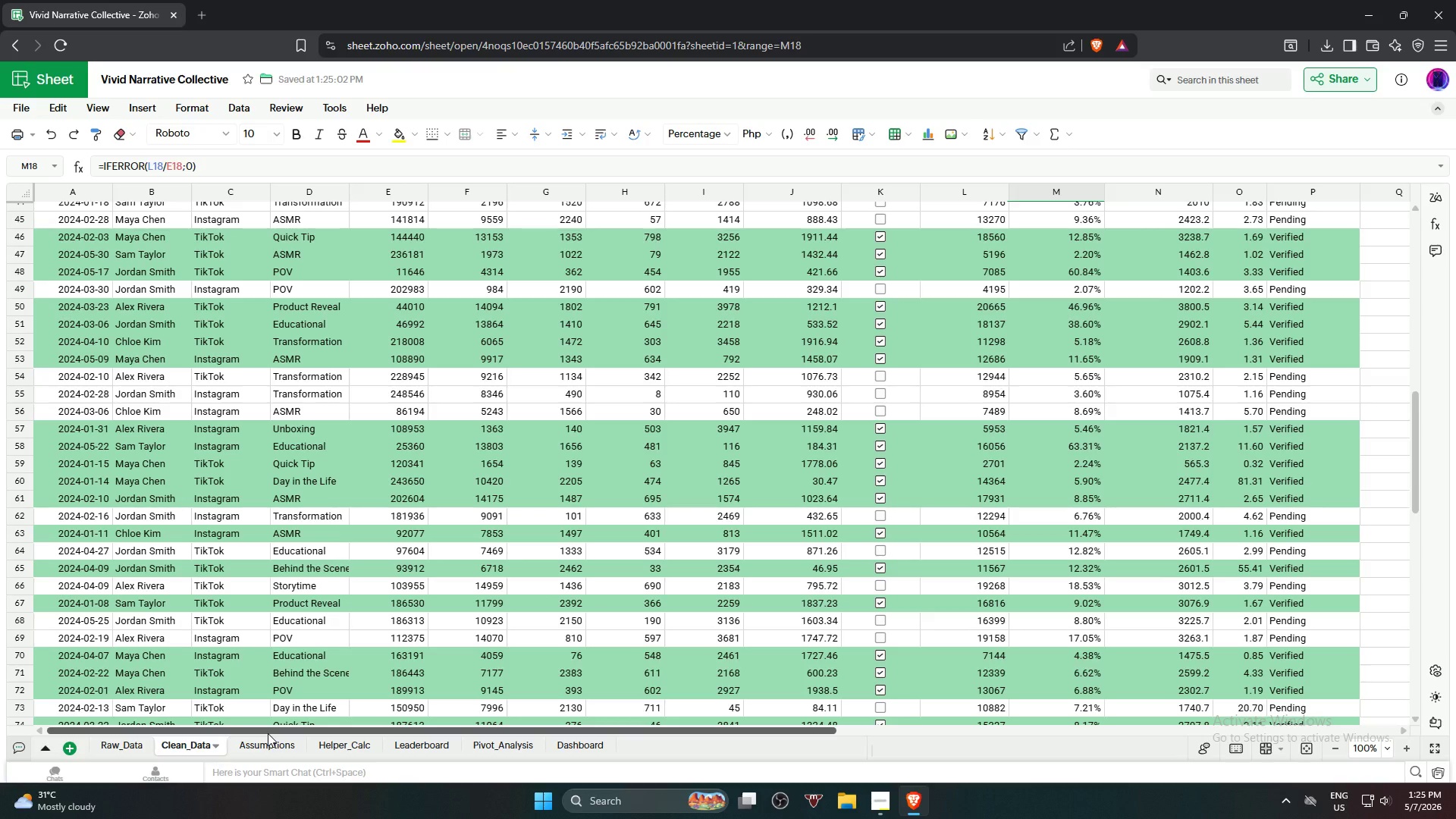 
left_click([251, 748])
 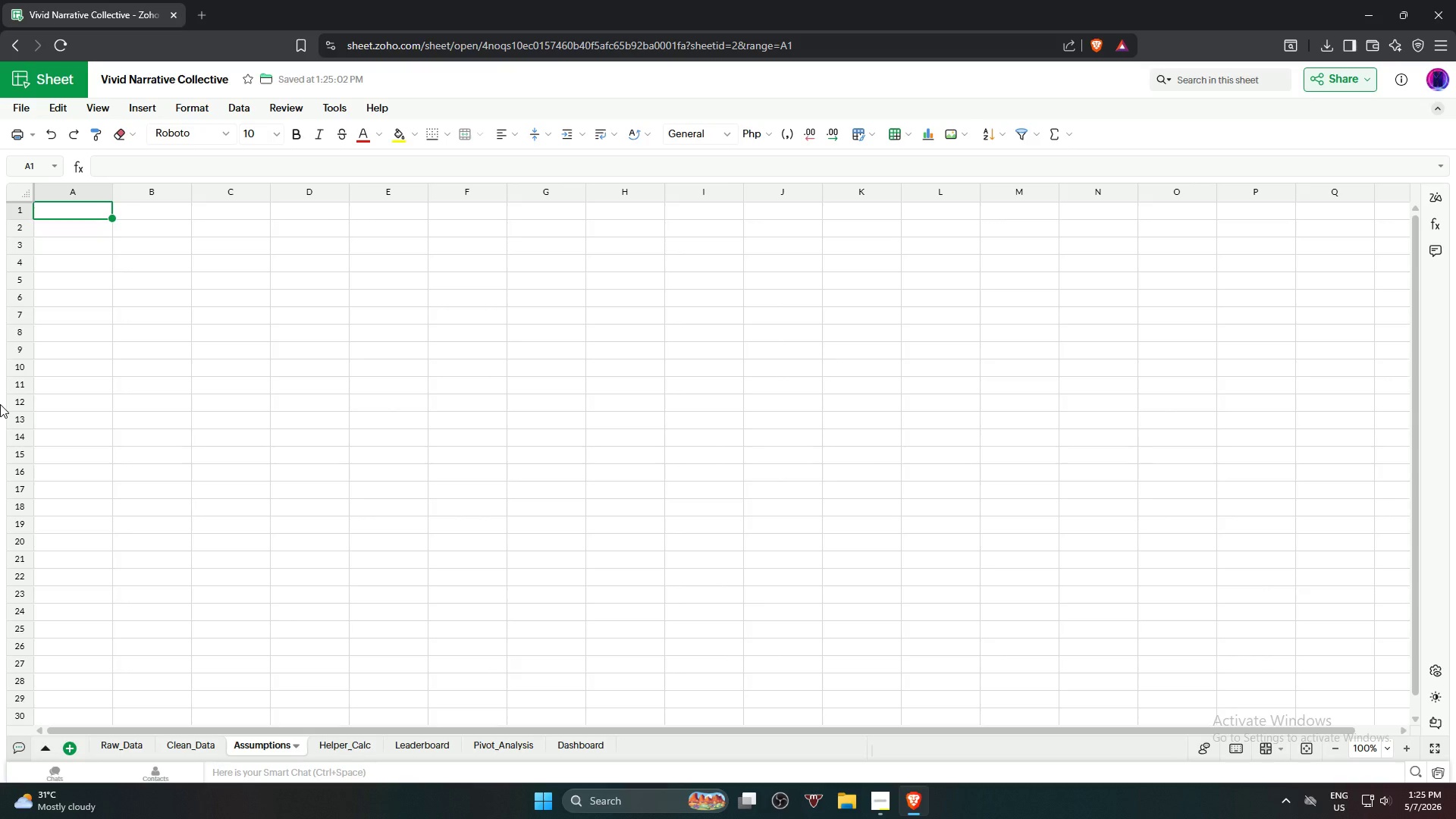 
wait(8.88)
 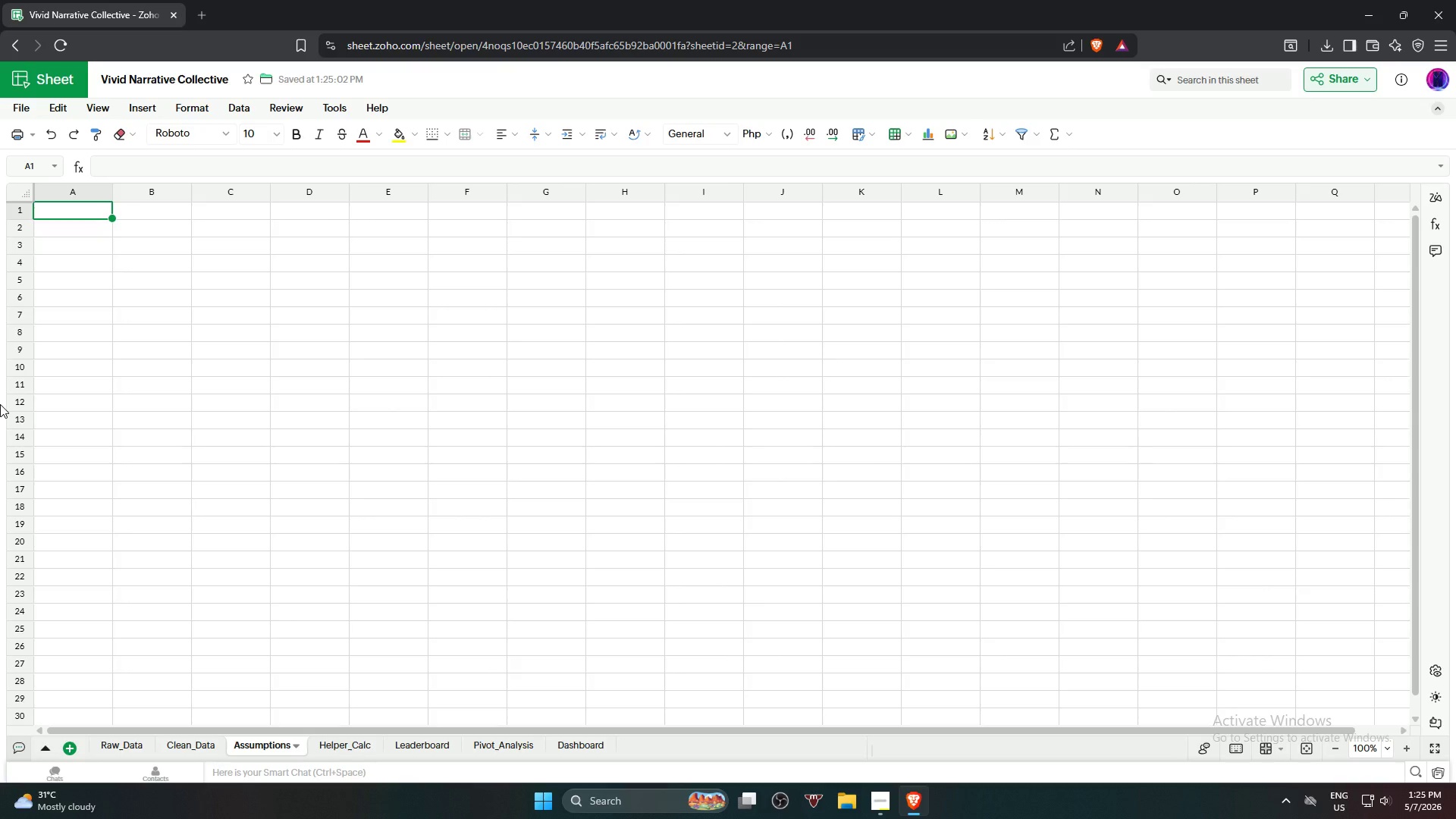 
type(cR)
key(Backspace)
key(Backspace)
type(Creator Filter)
 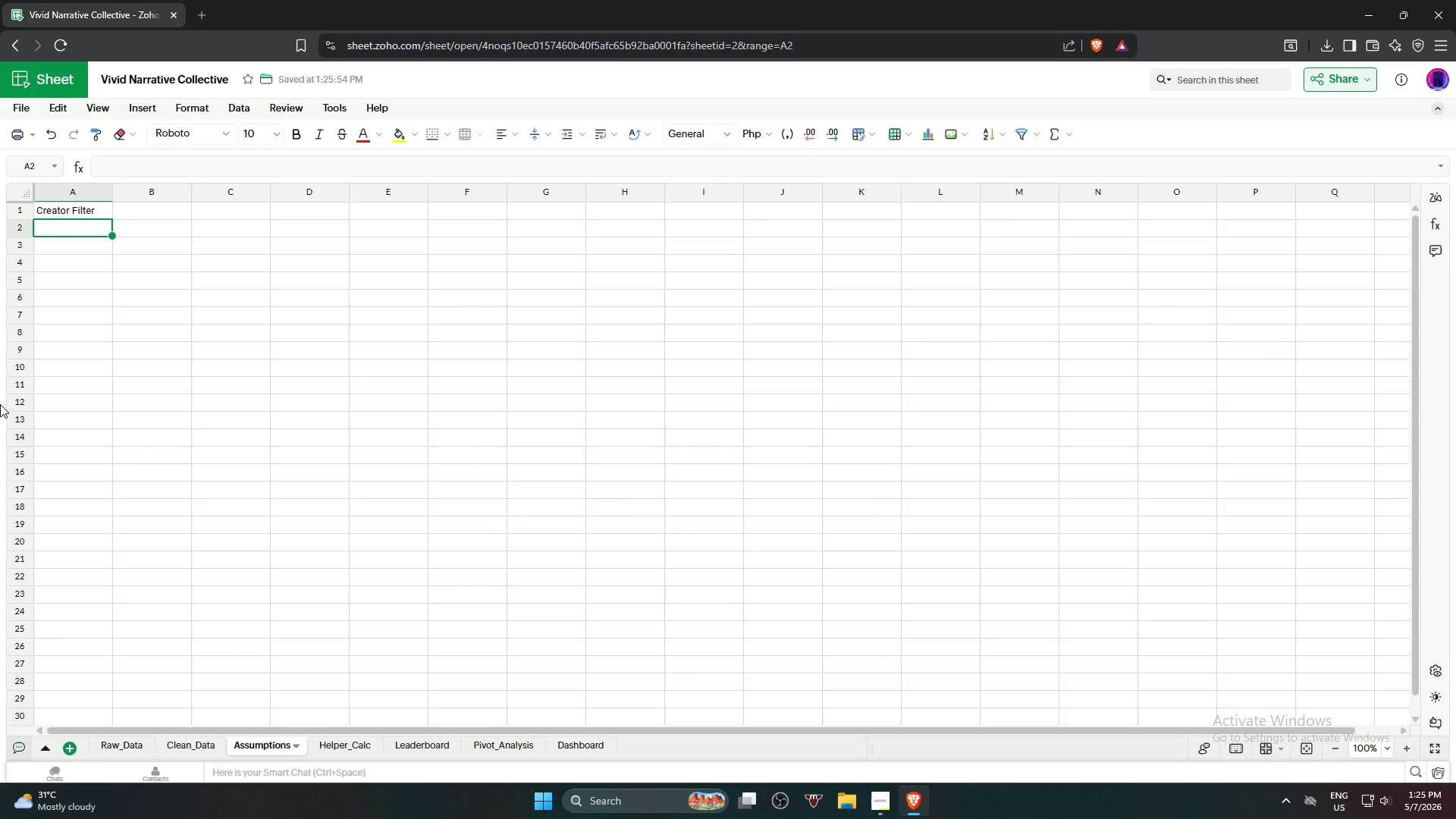 
 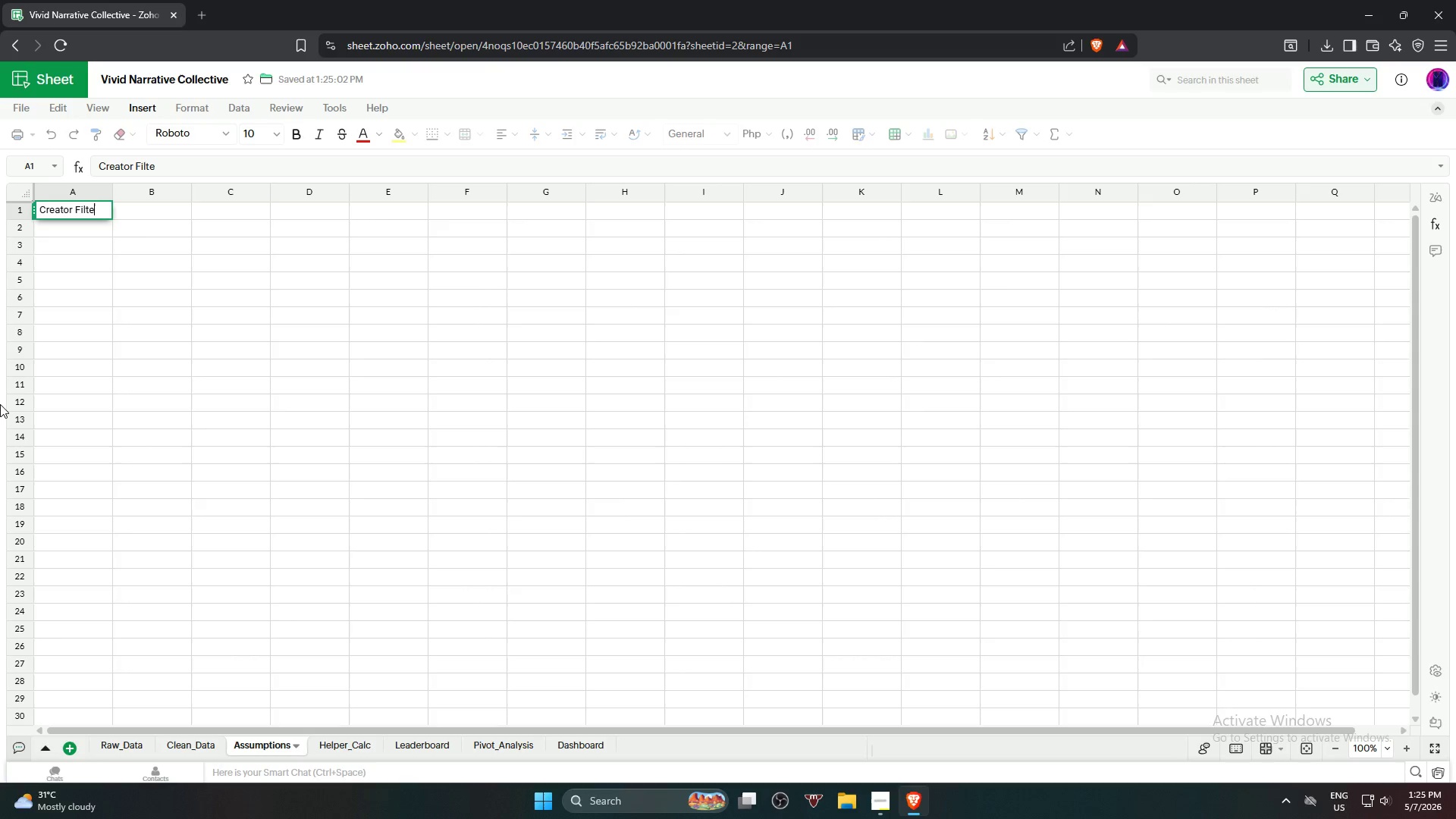 
key(Enter)
 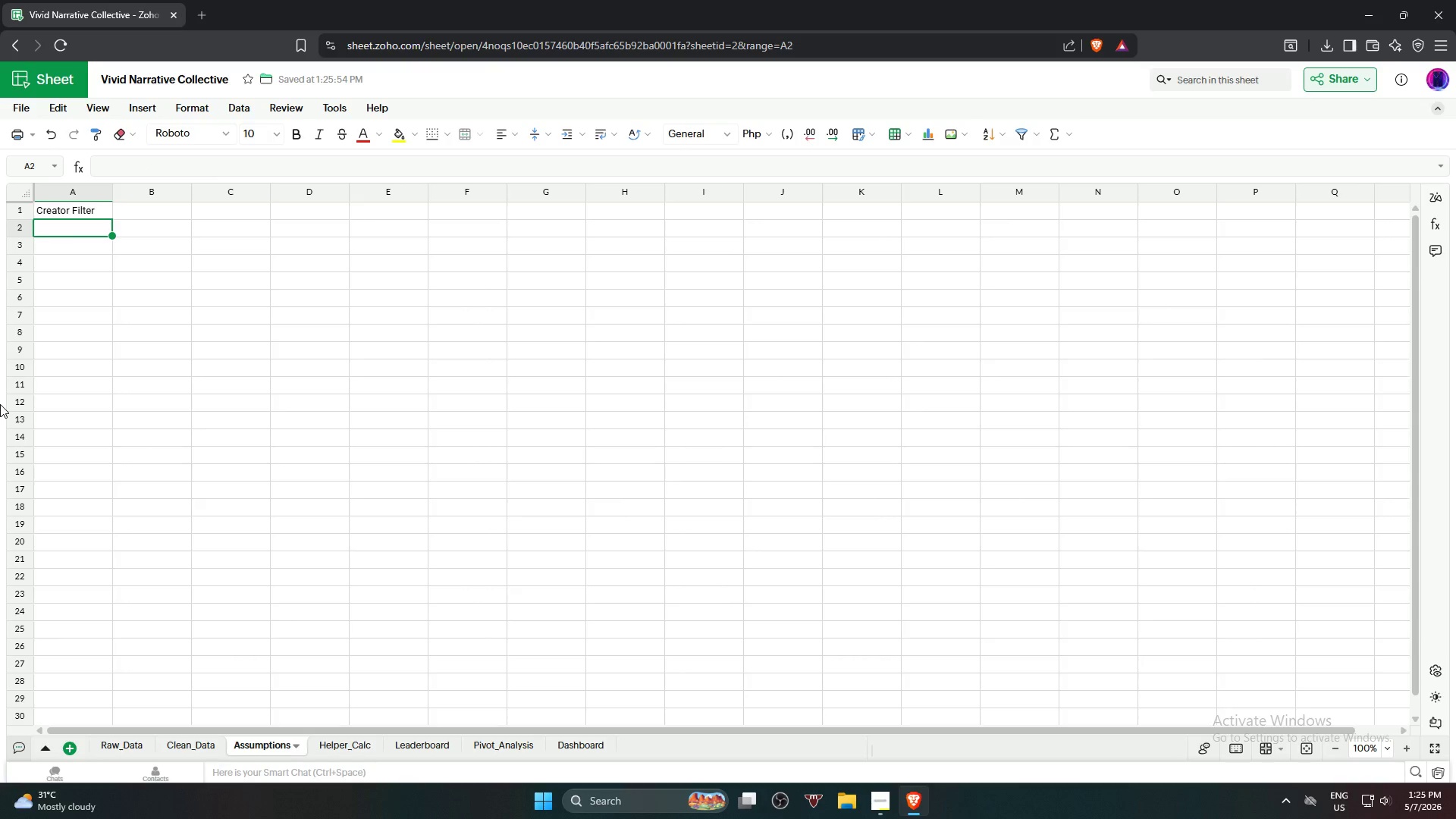 
key(ArrowRight)
 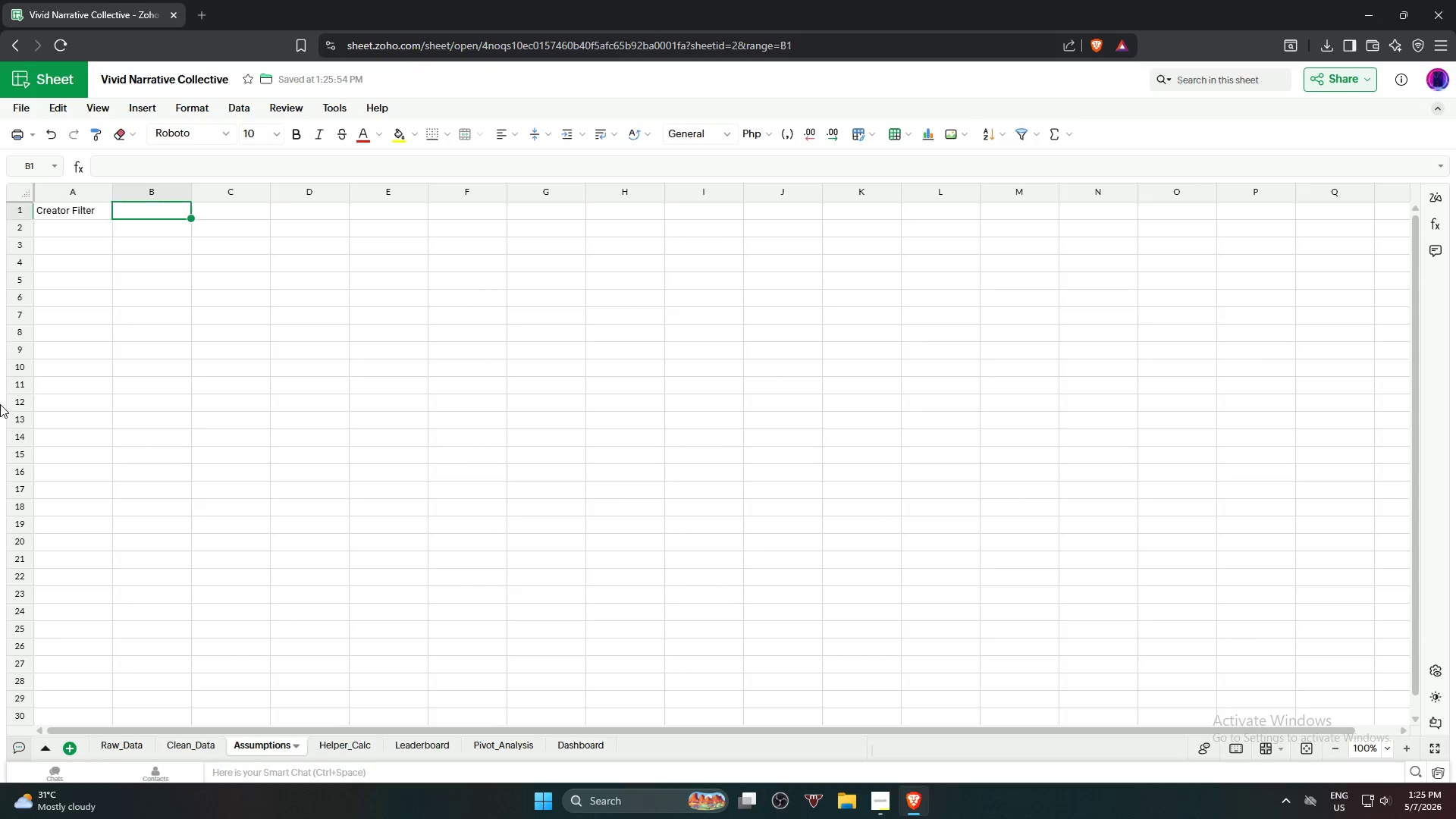 
key(ArrowUp)
 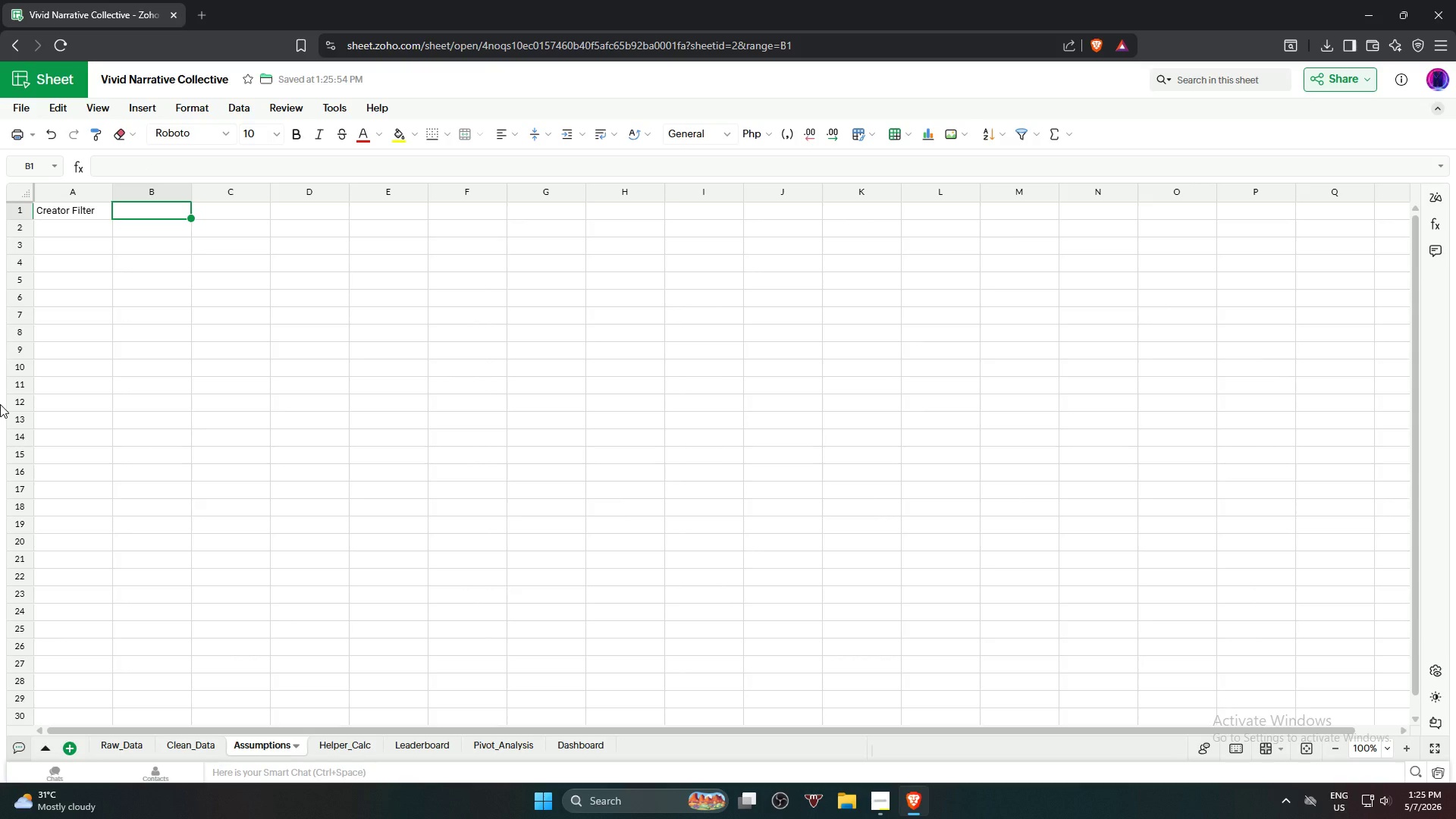 
type(Select Creator)
 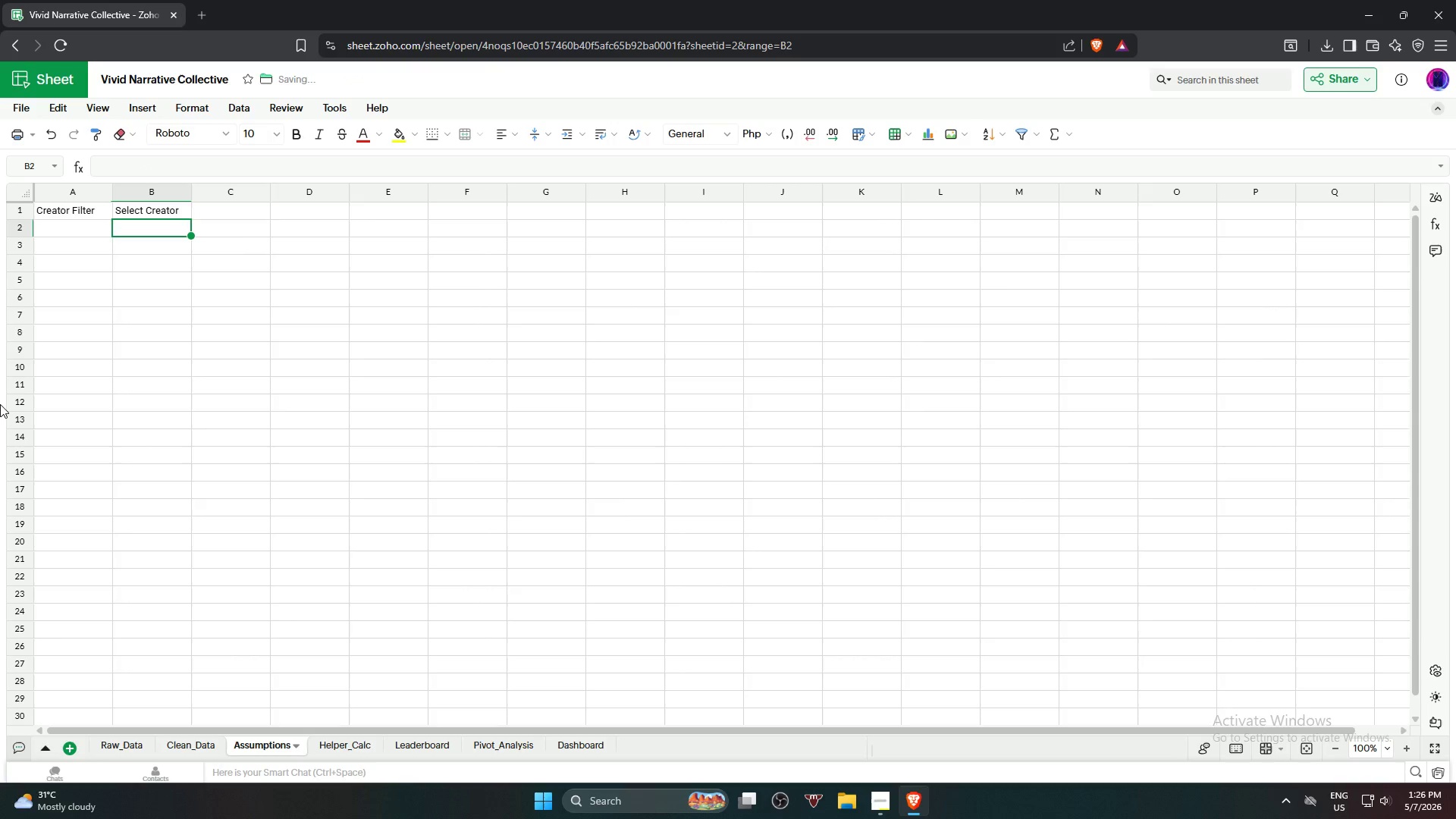 
key(Enter)
 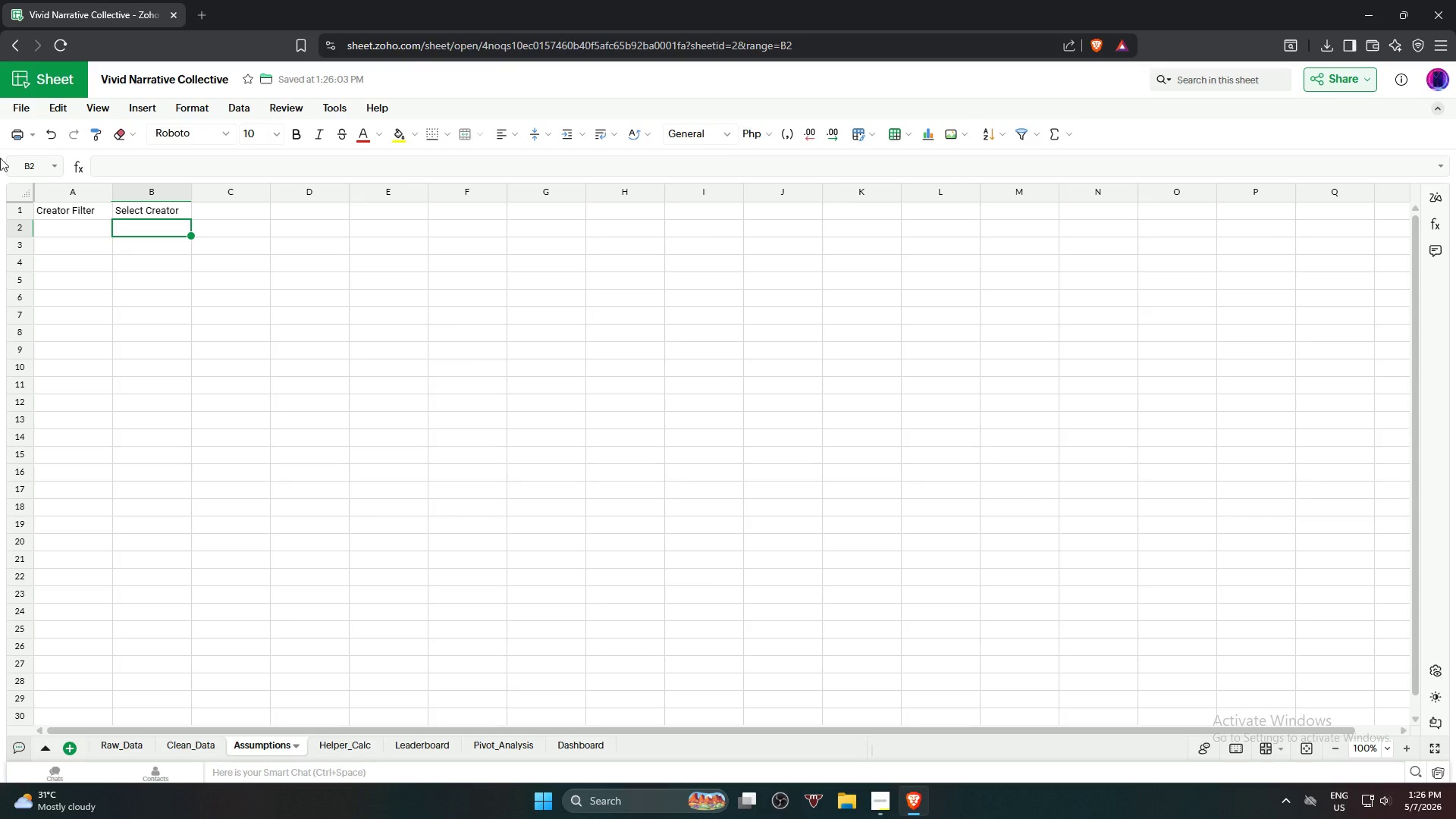 
key(Control+ControlLeft)
 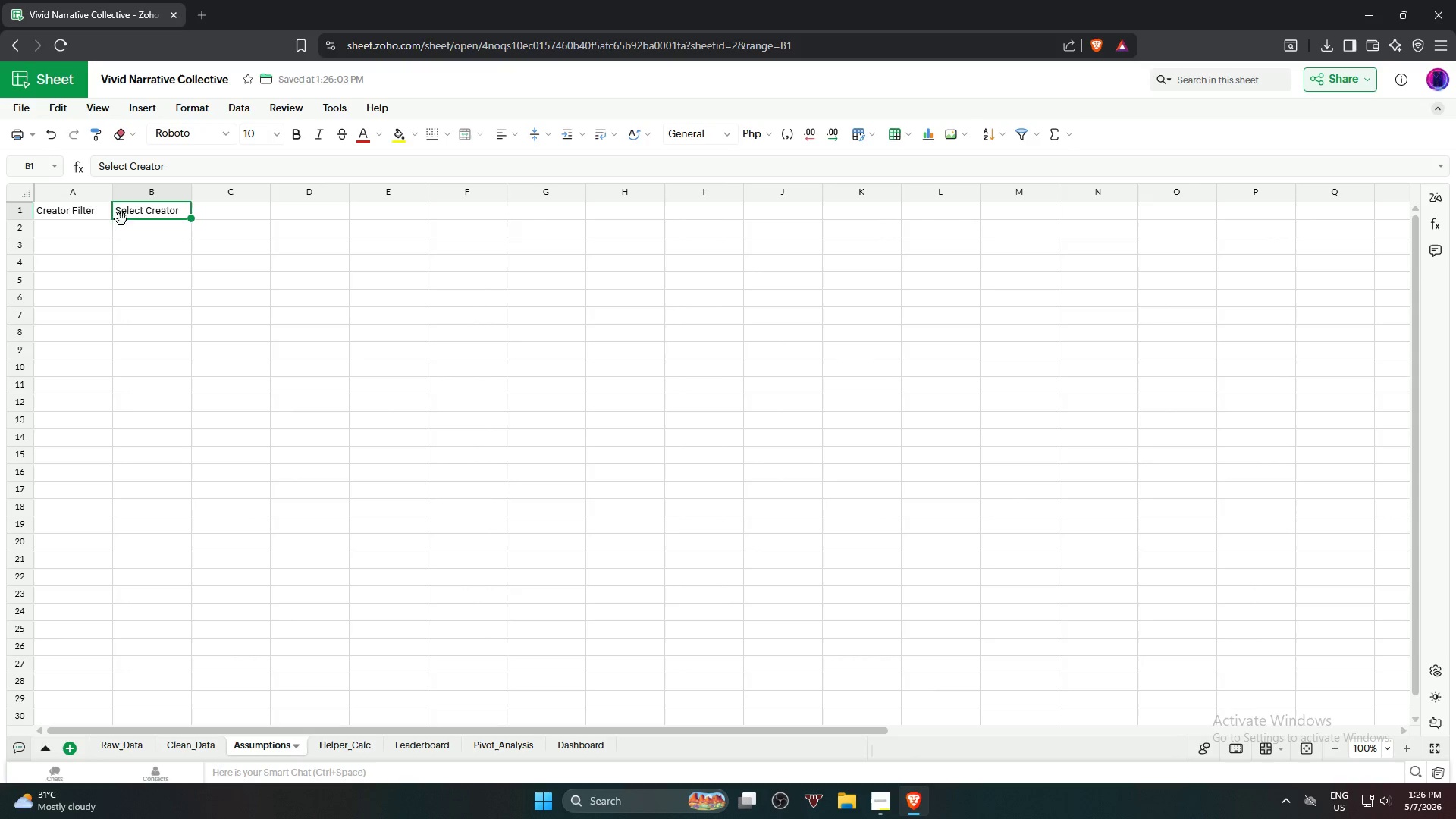 
key(Control+C)
 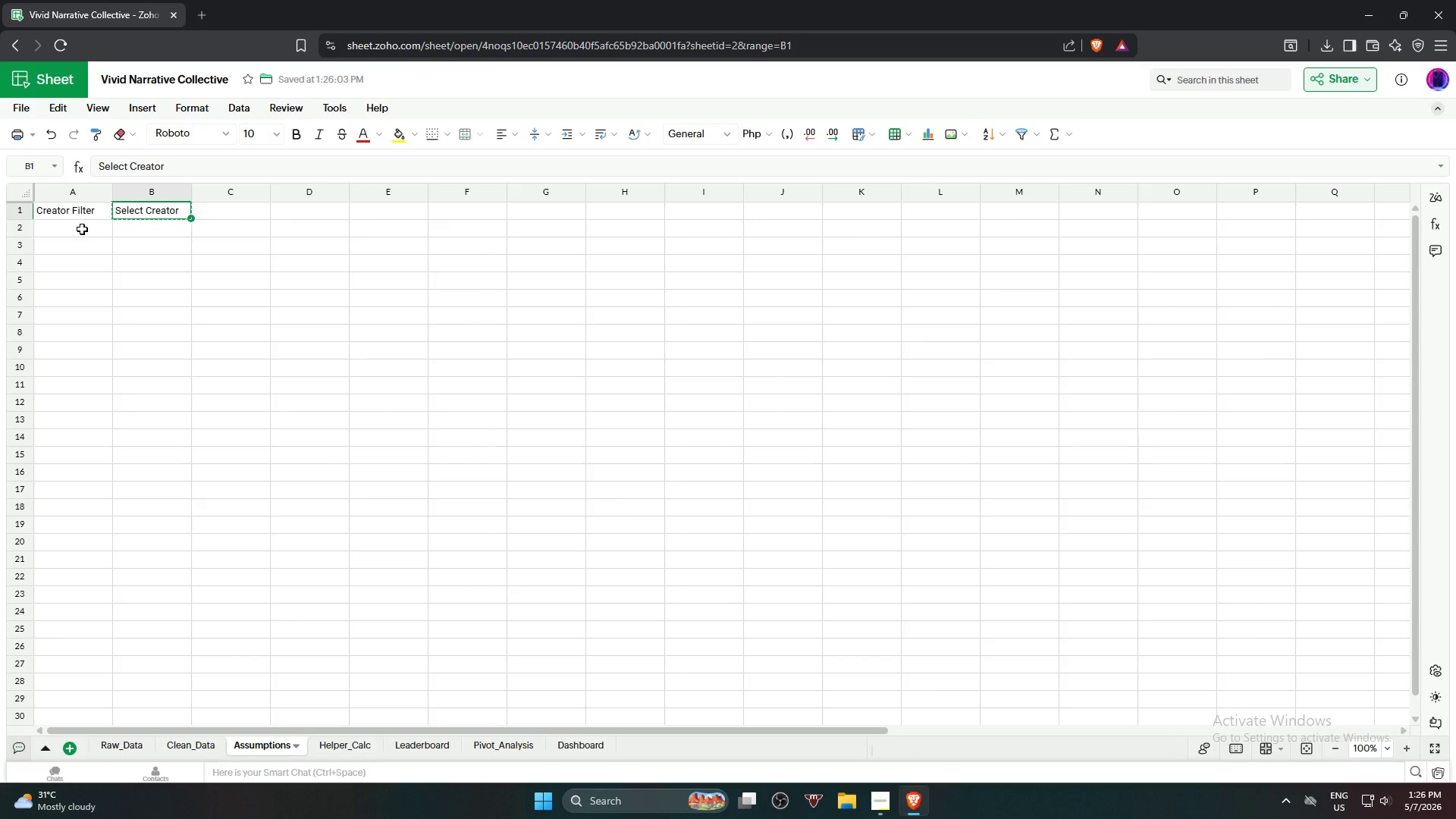 
left_click([82, 229])
 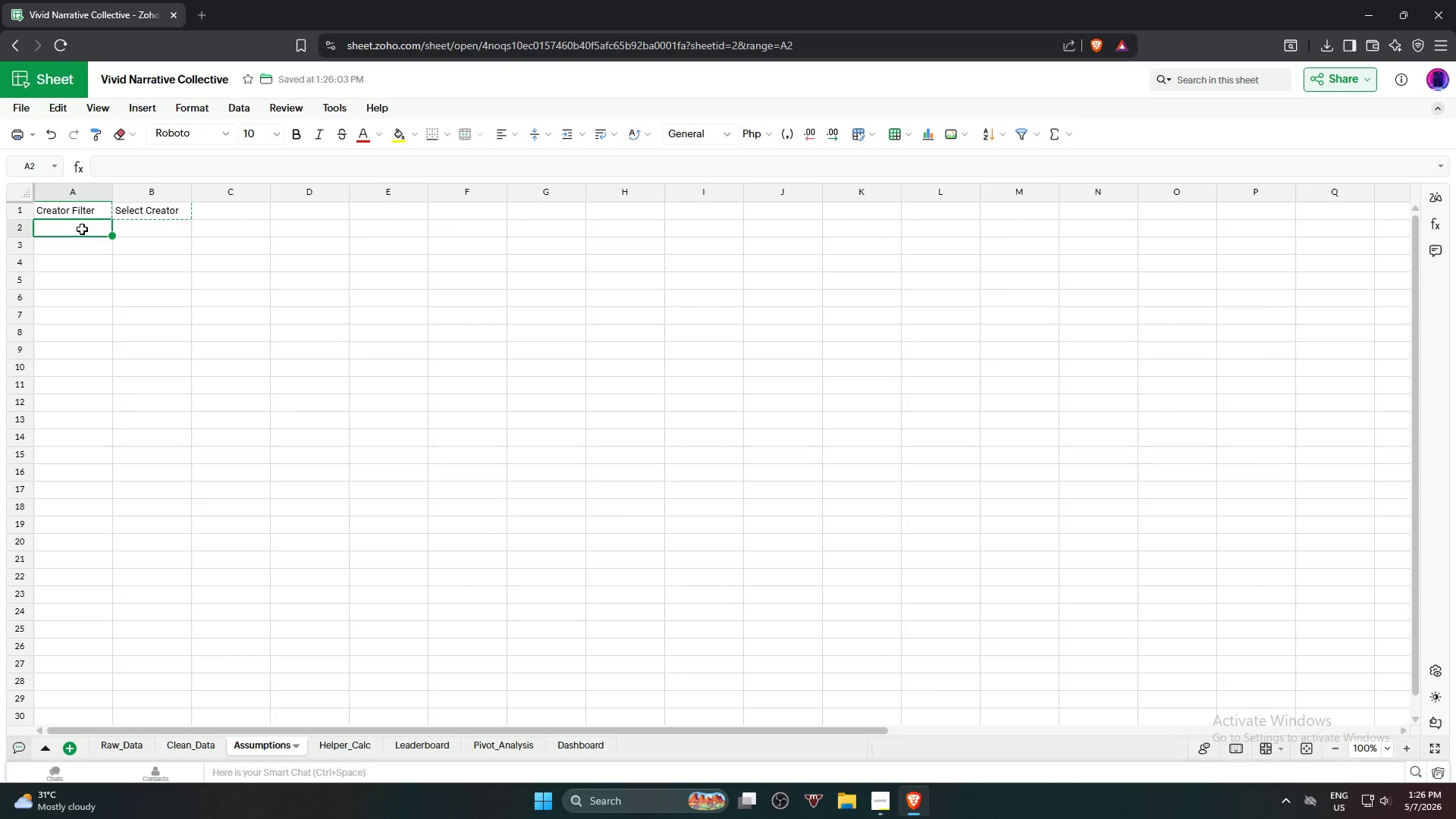 
key(Control+ControlLeft)
 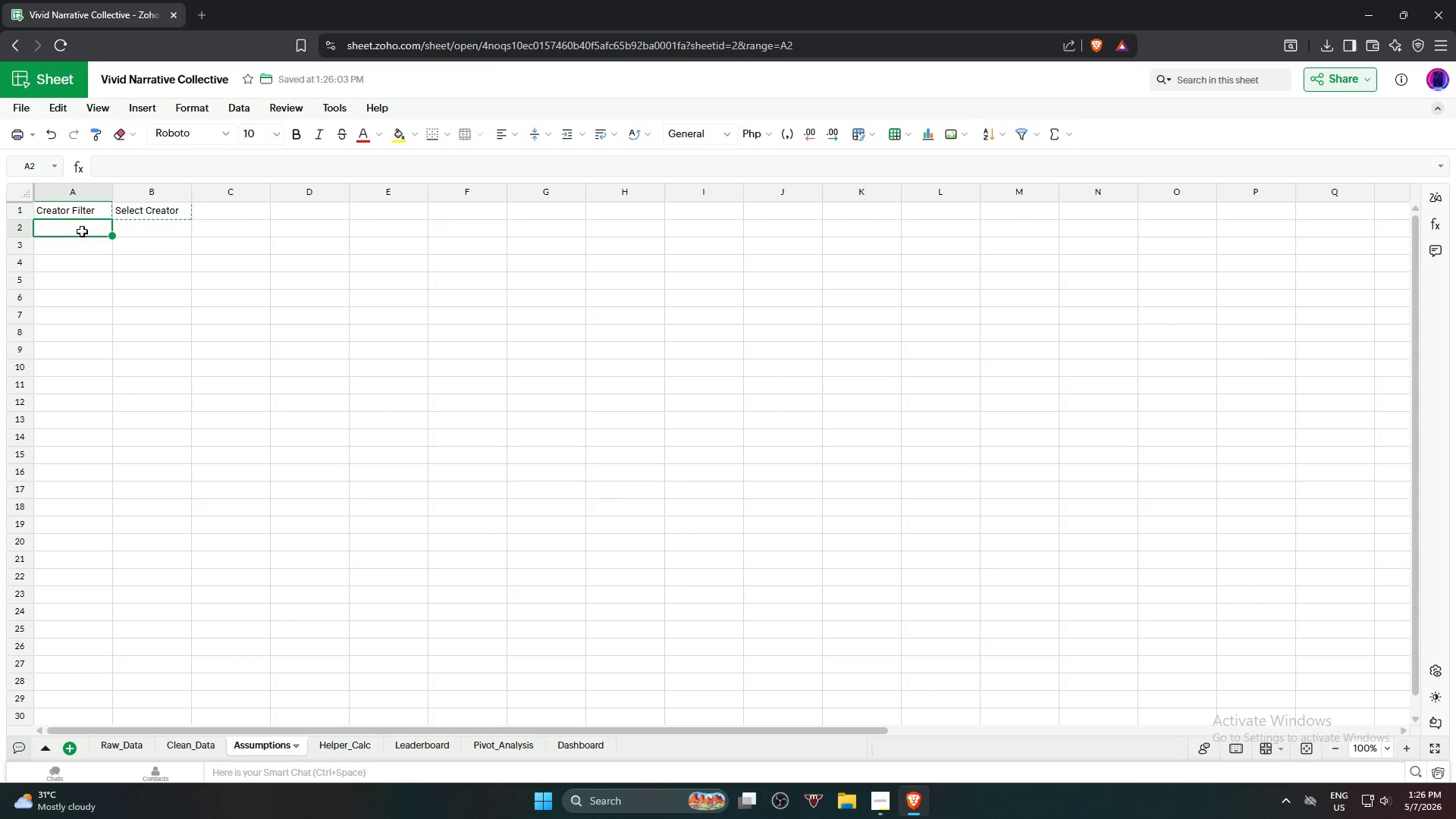 
key(Control+V)
 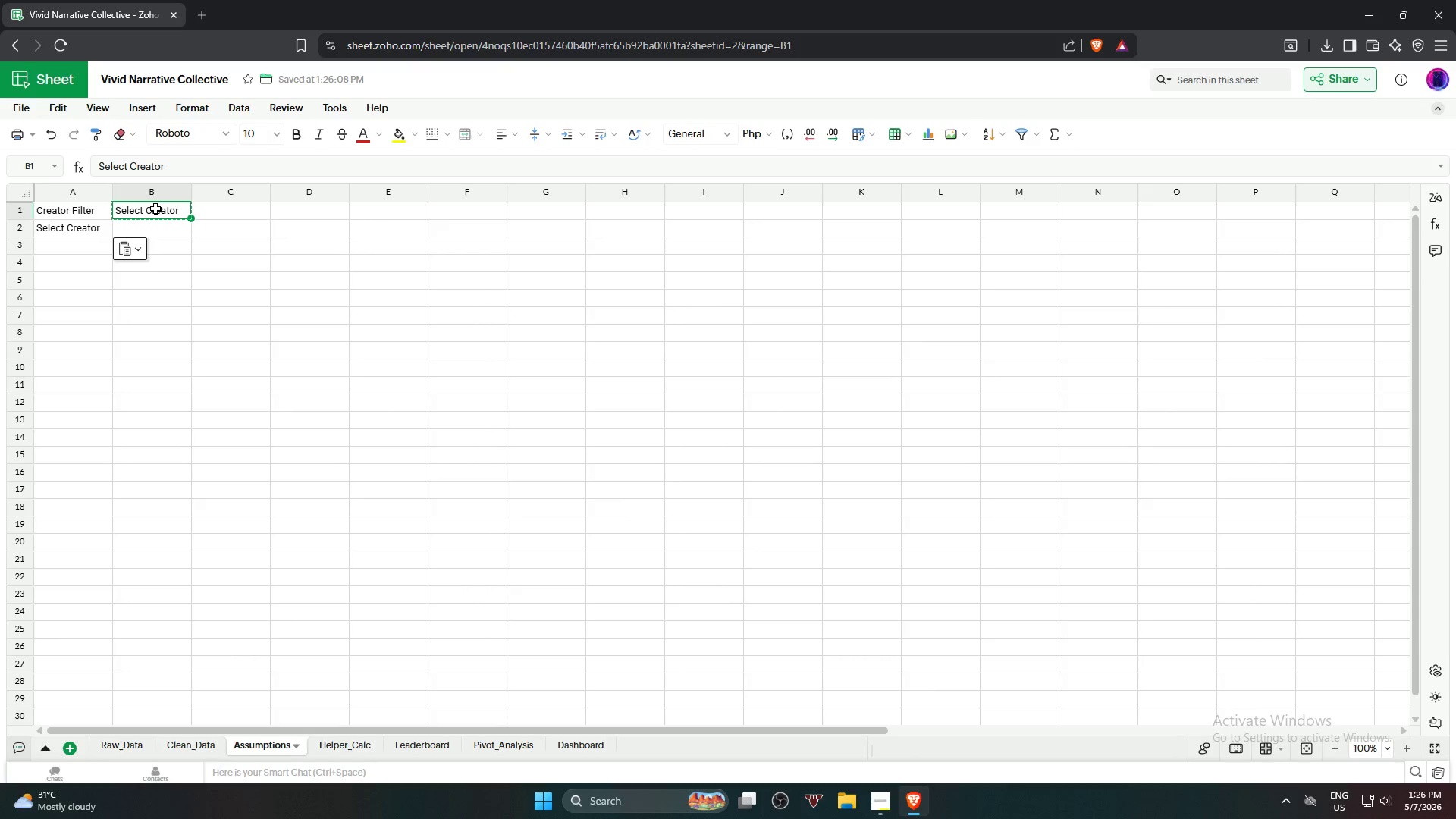 
key(Delete)
 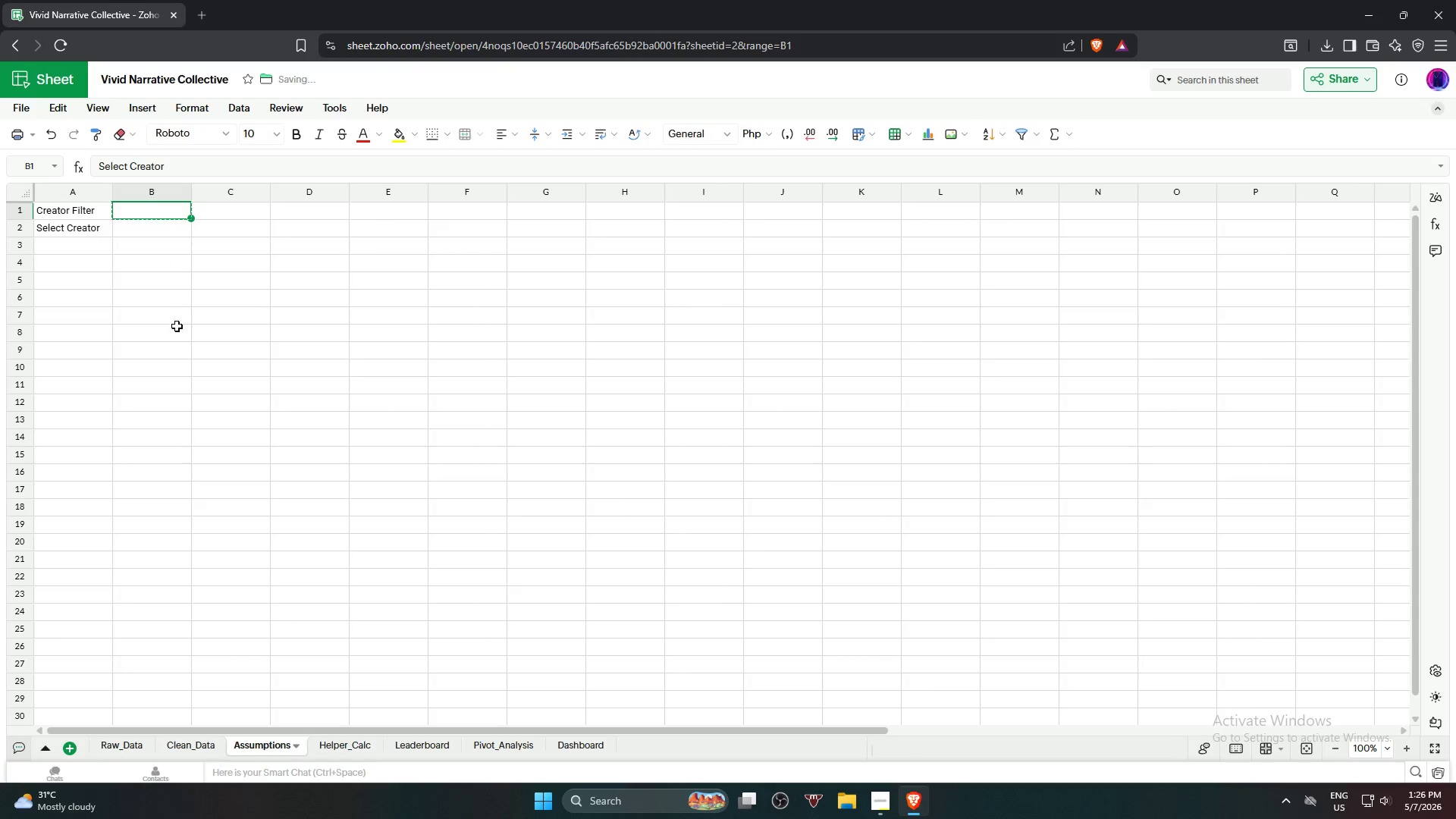 
left_click([177, 326])
 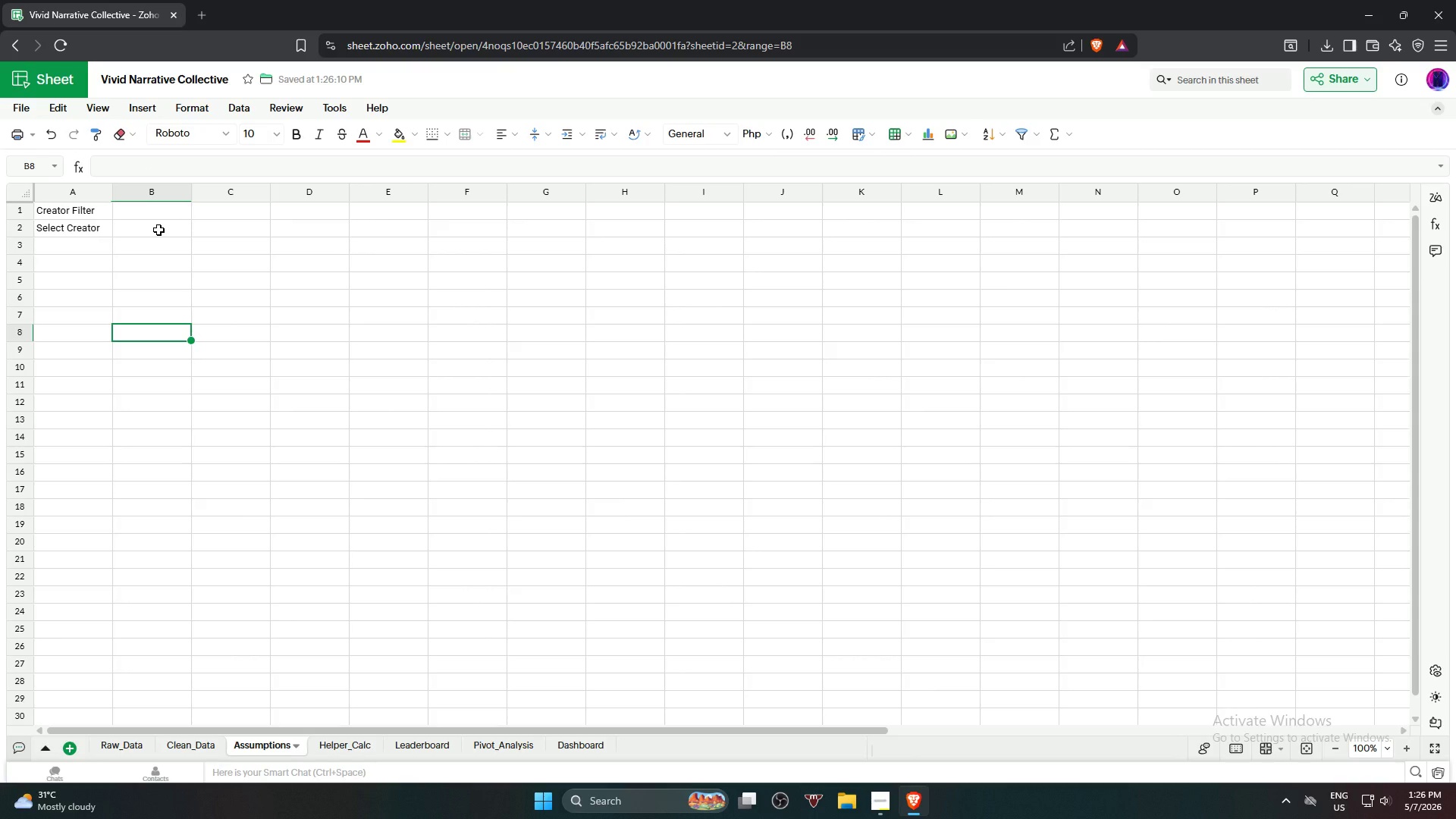 
wait(20.53)
 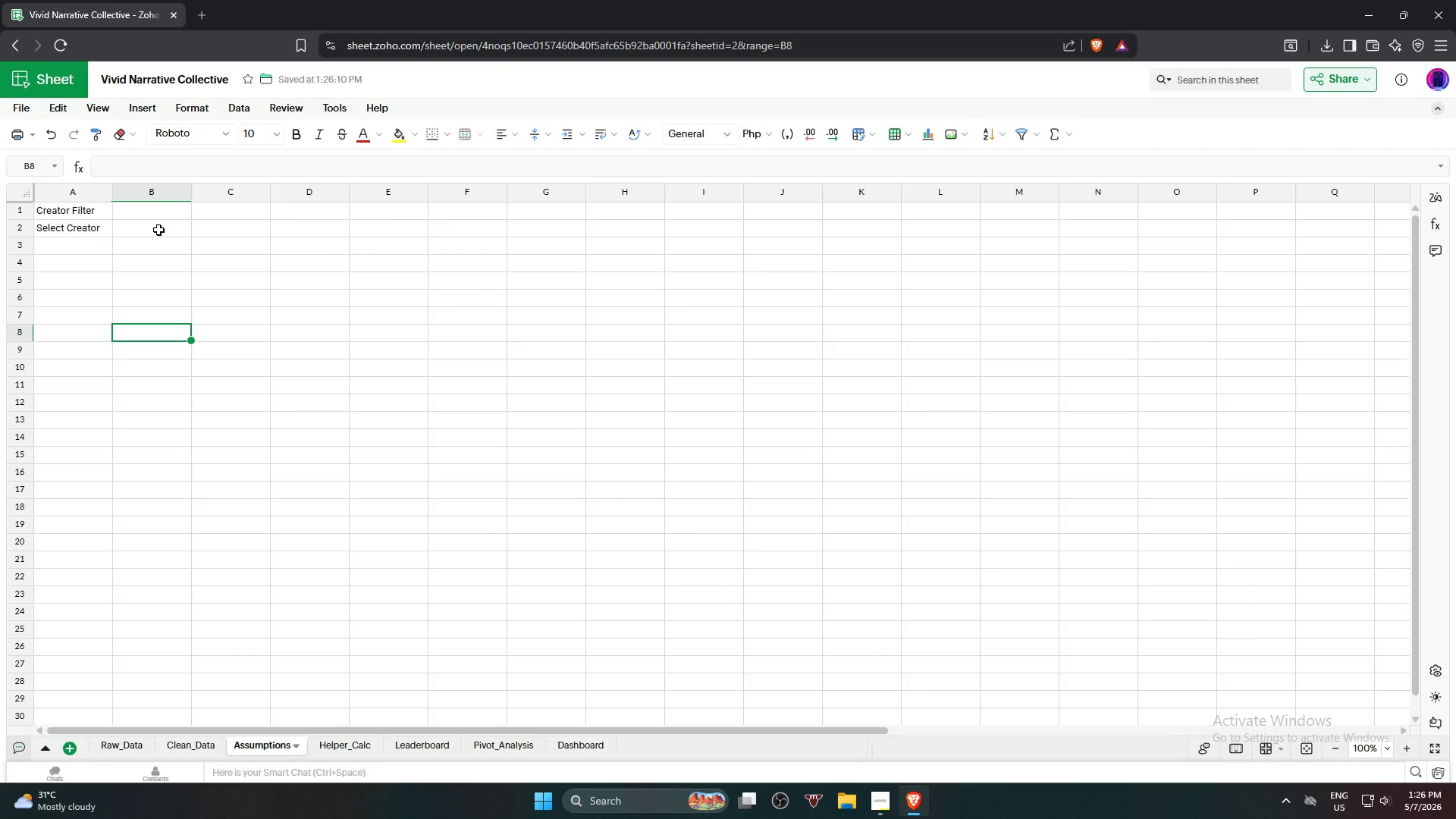 
left_click([132, 212])
 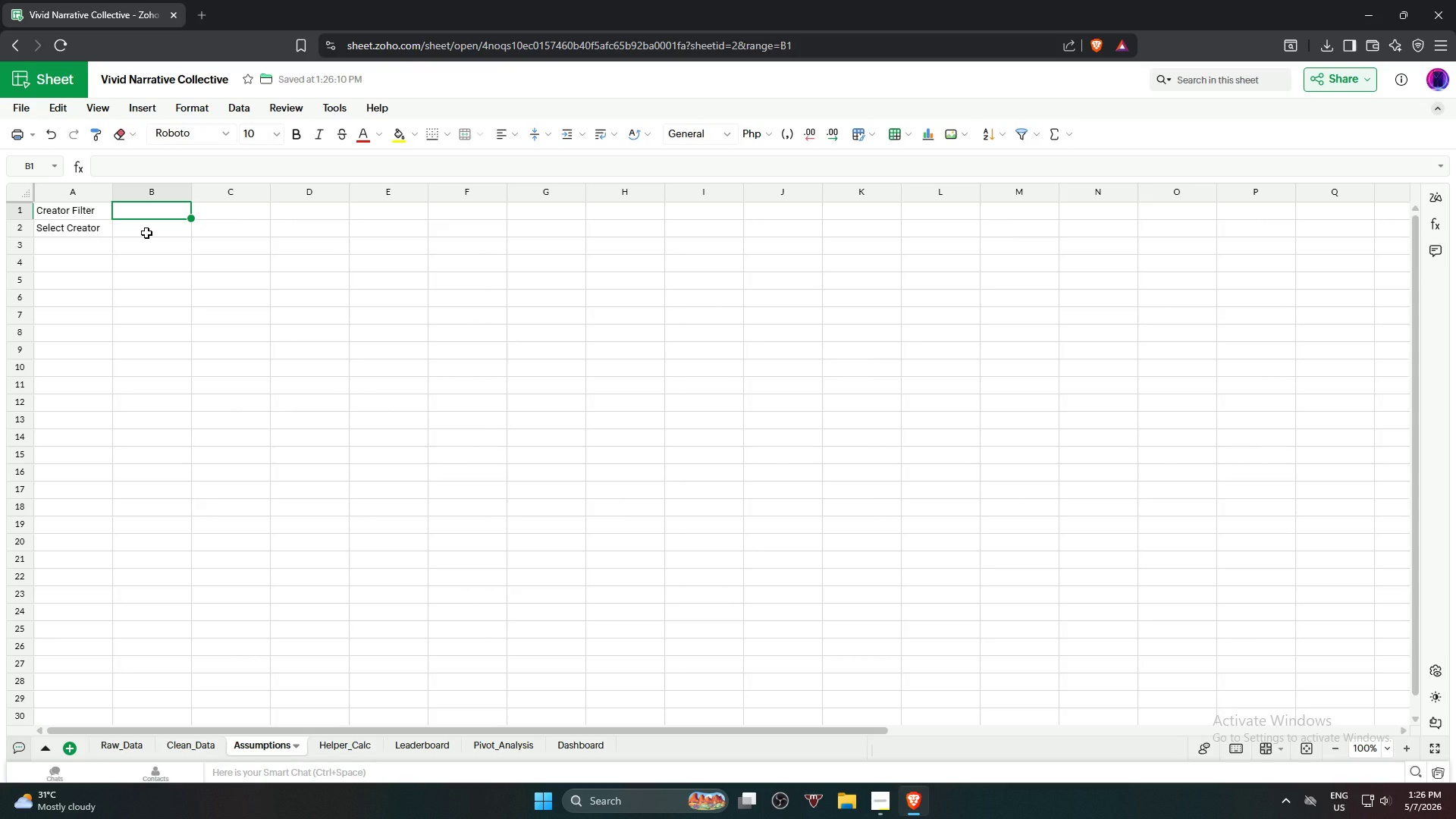 
left_click([146, 233])
 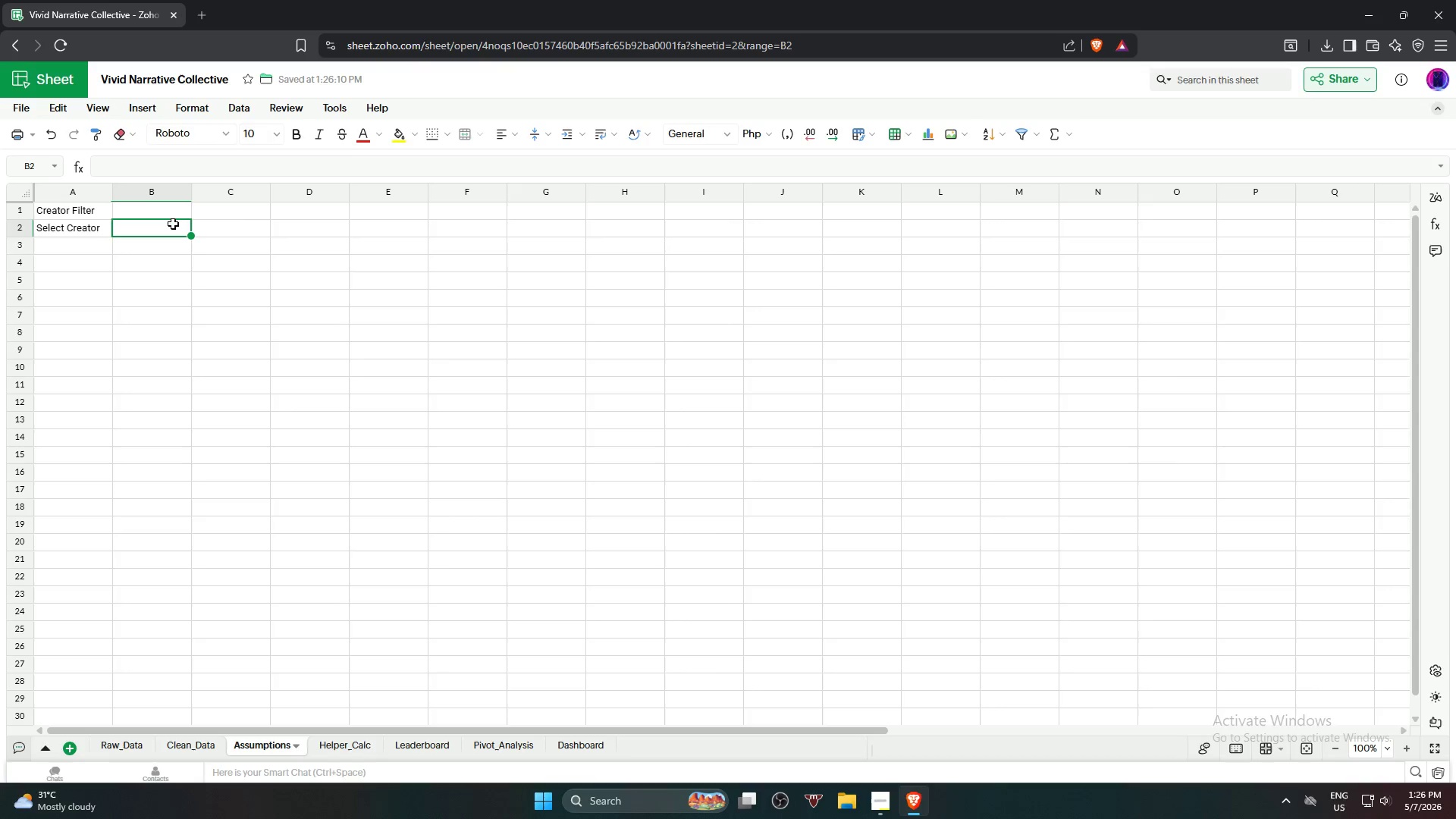 
left_click([253, 105])
 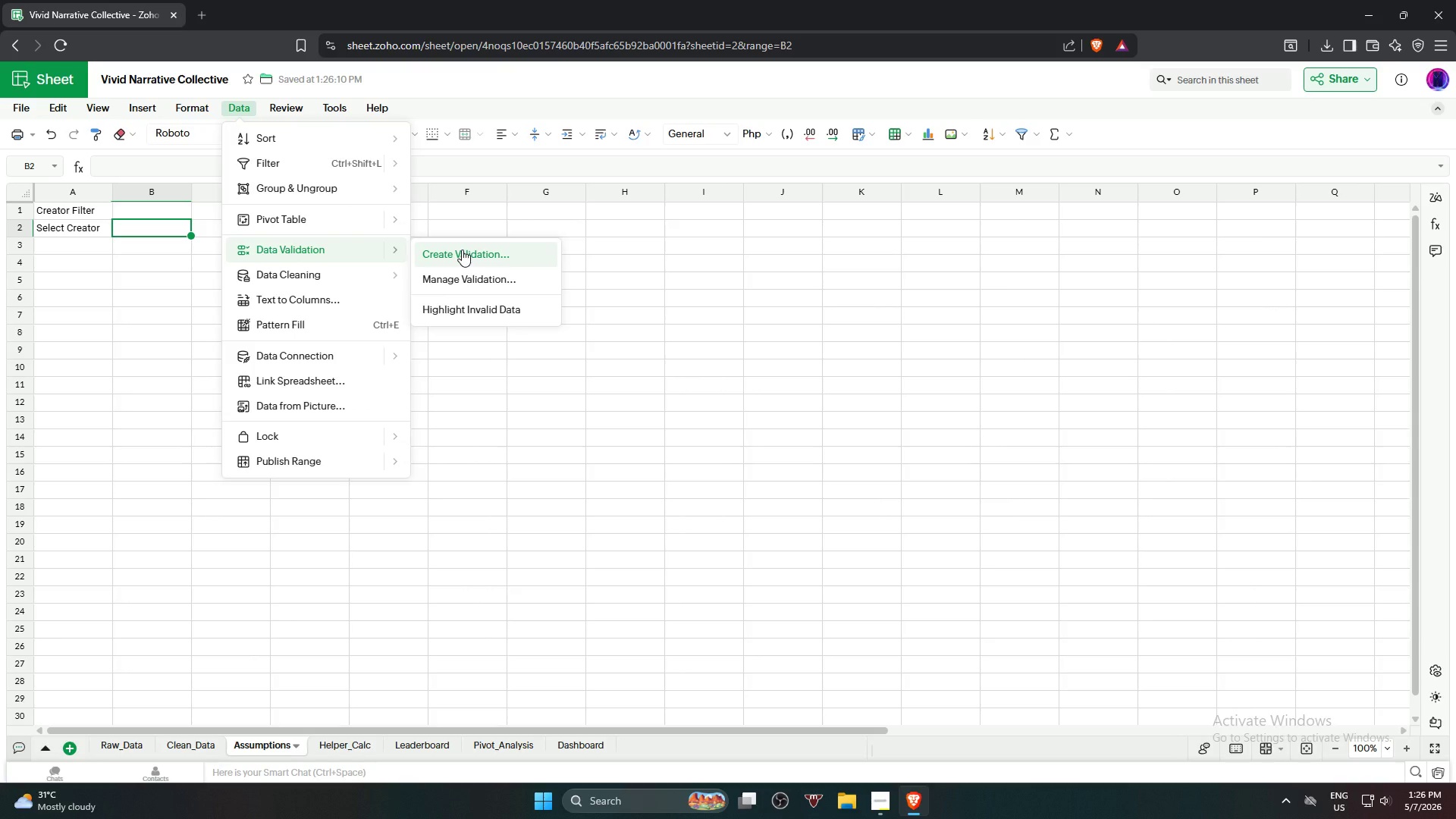 
left_click([462, 249])
 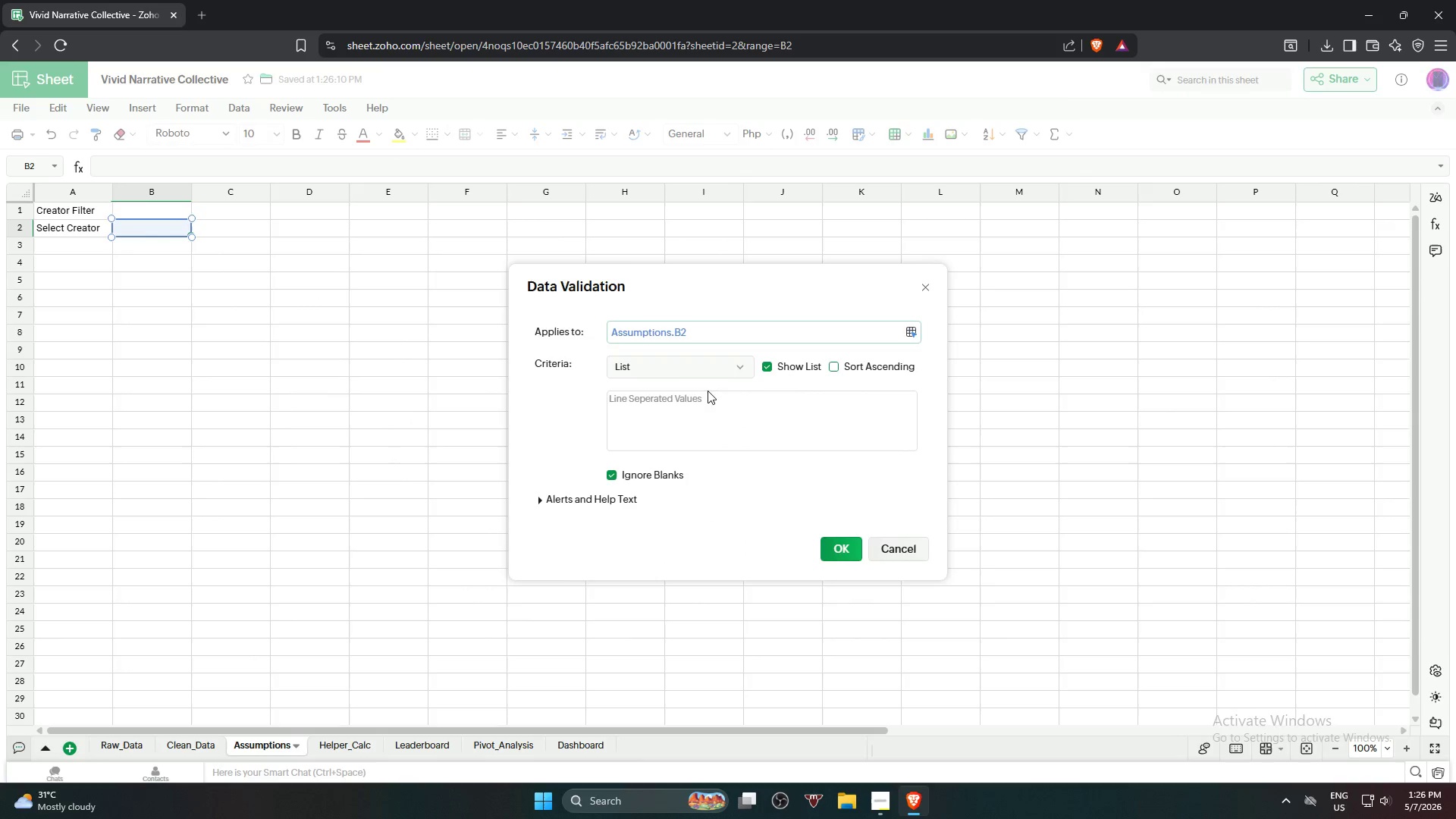 
left_click([698, 415])
 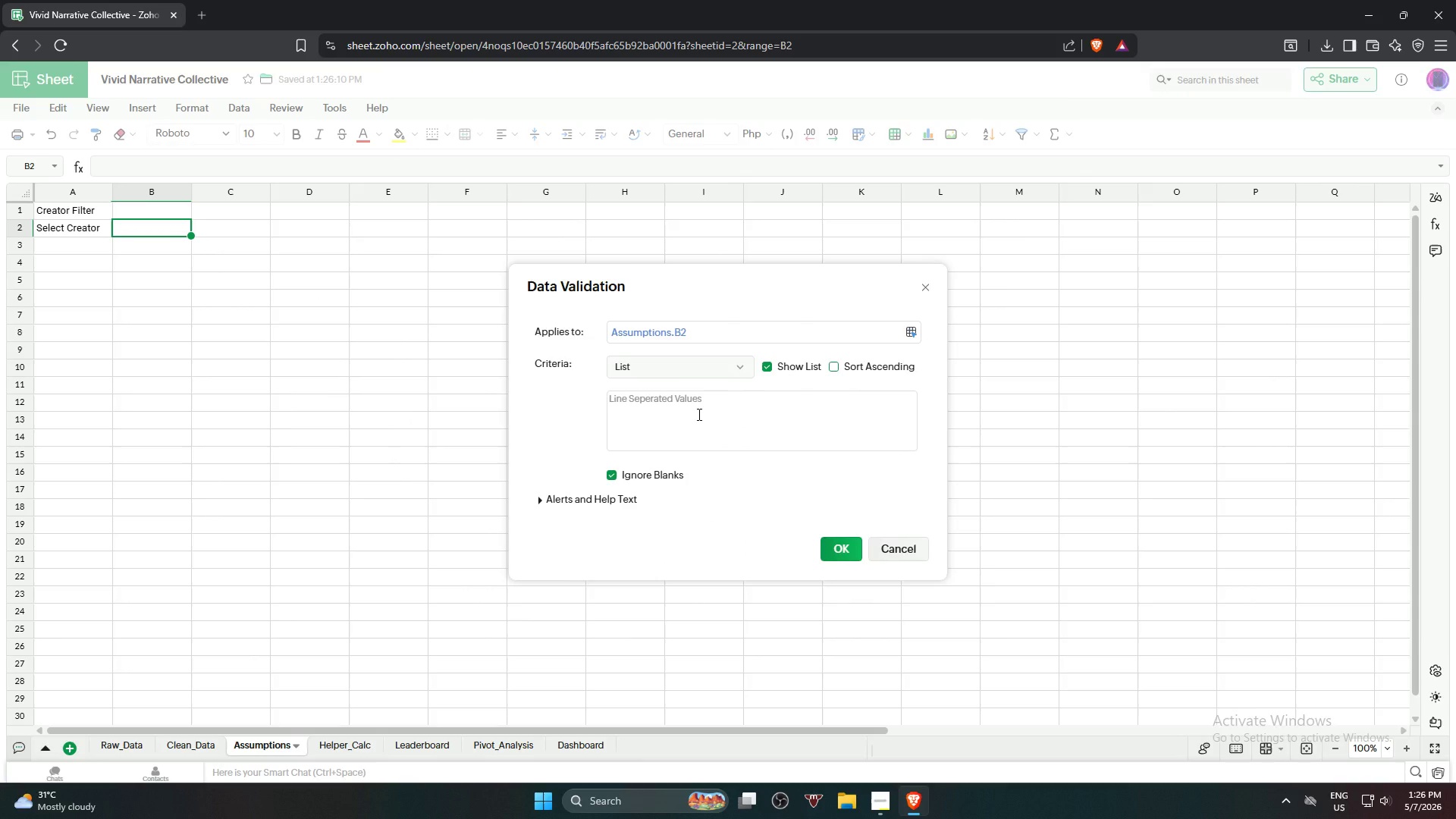 
wait(6.56)
 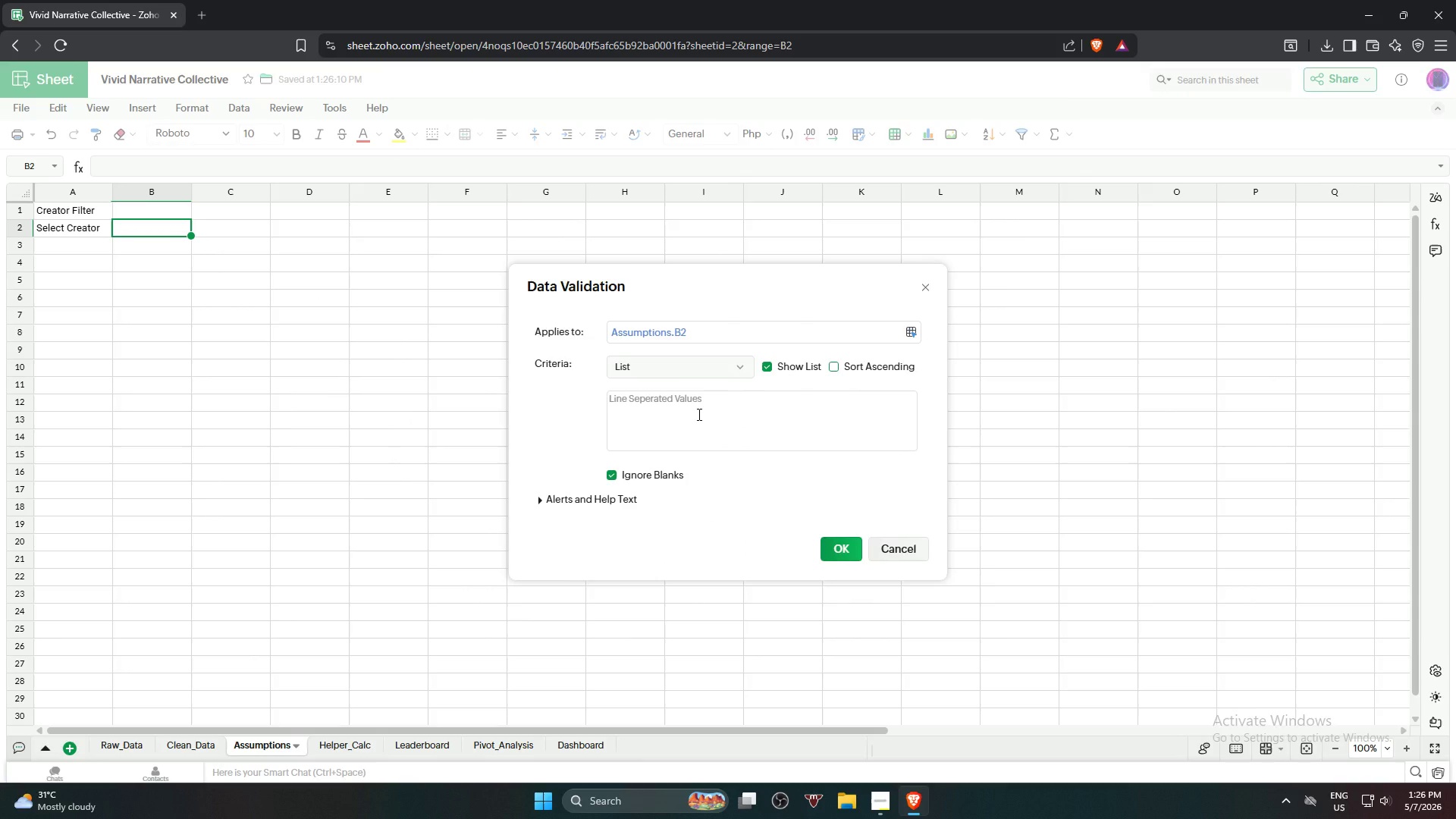 
type(Aa)
key(Backspace)
type(ALL Creatort)
key(Backspace)
type(s)
 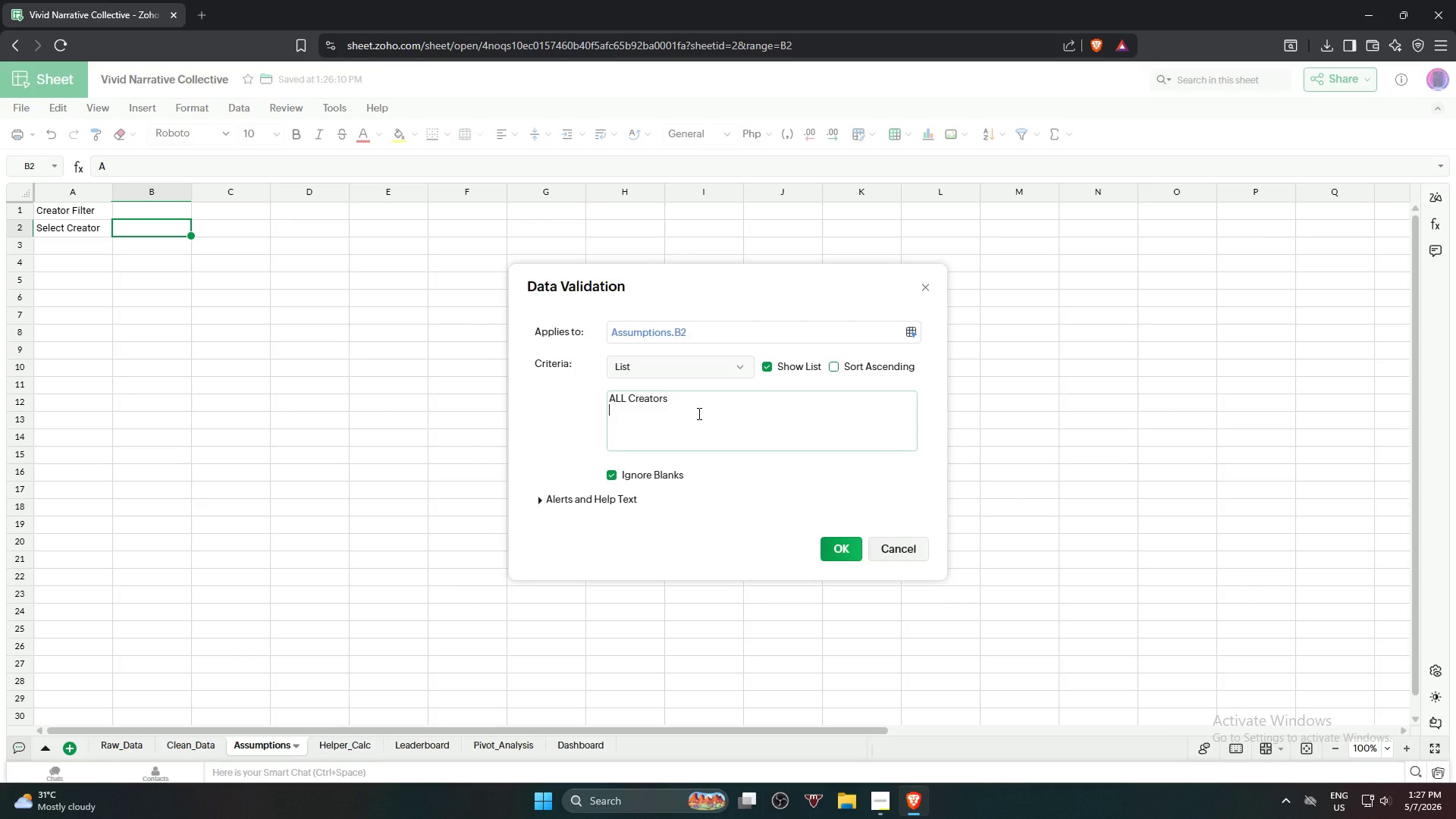 
 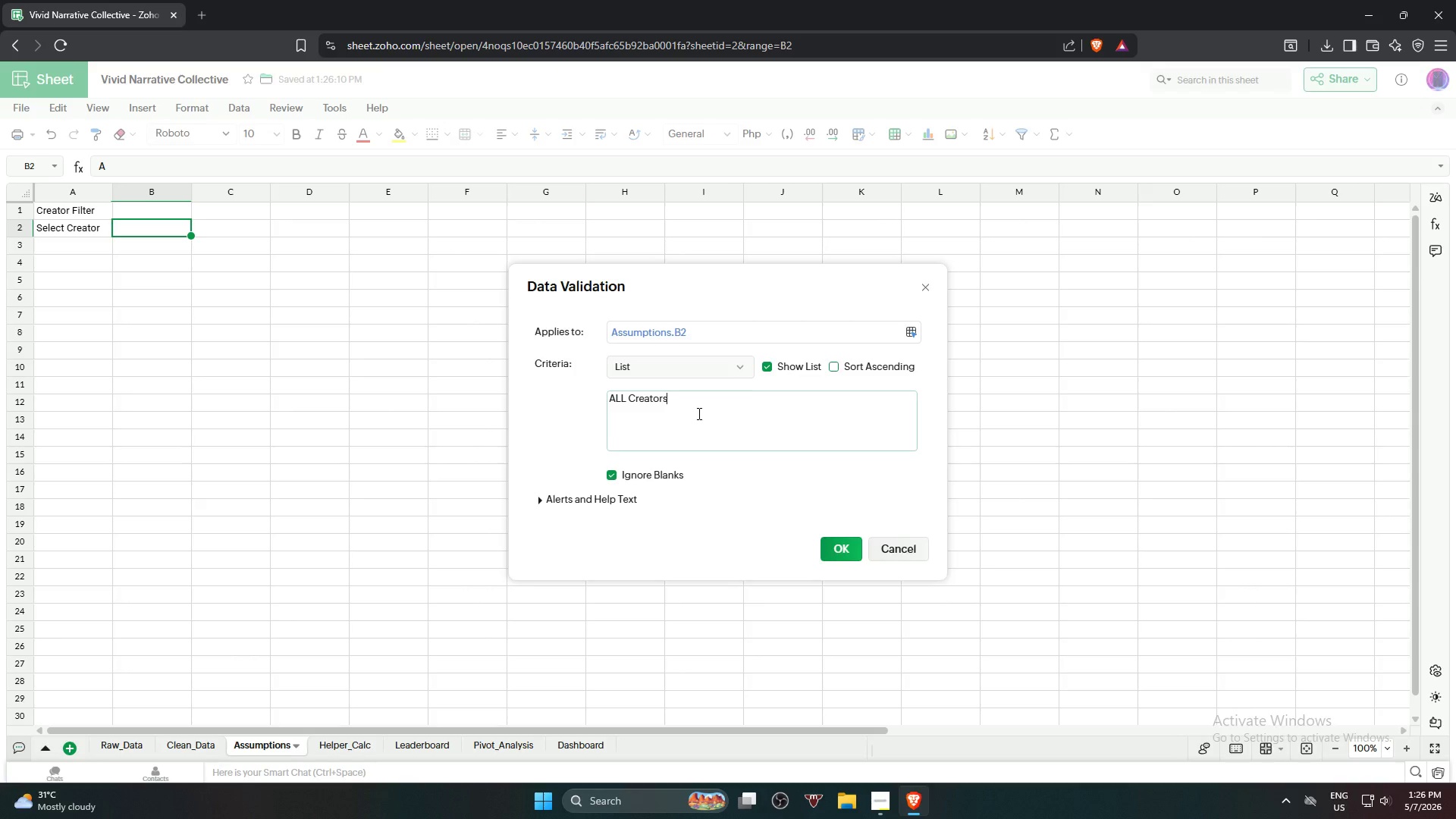 
key(Shift+Enter)
 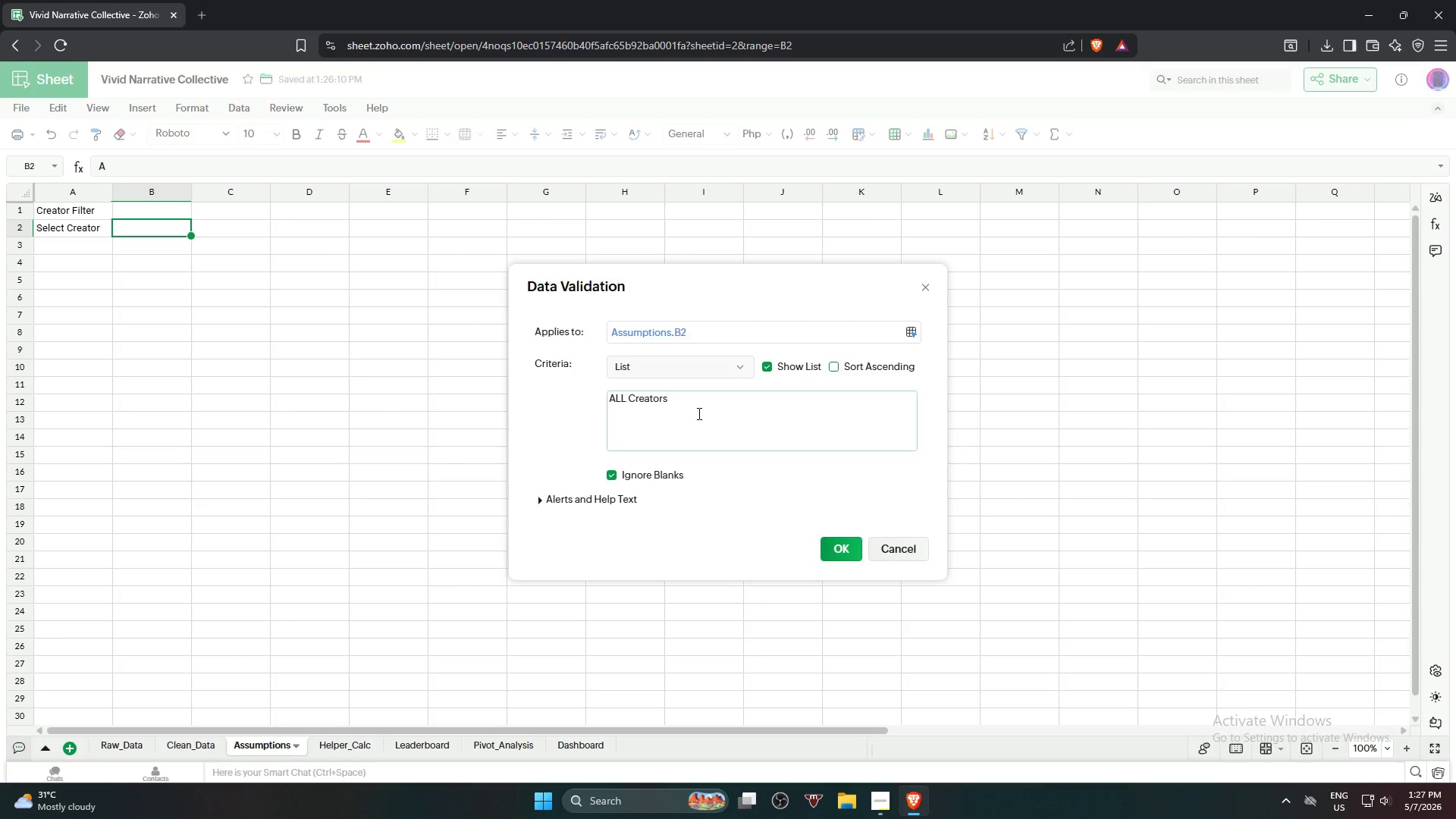 
type(Alex Rivera)
 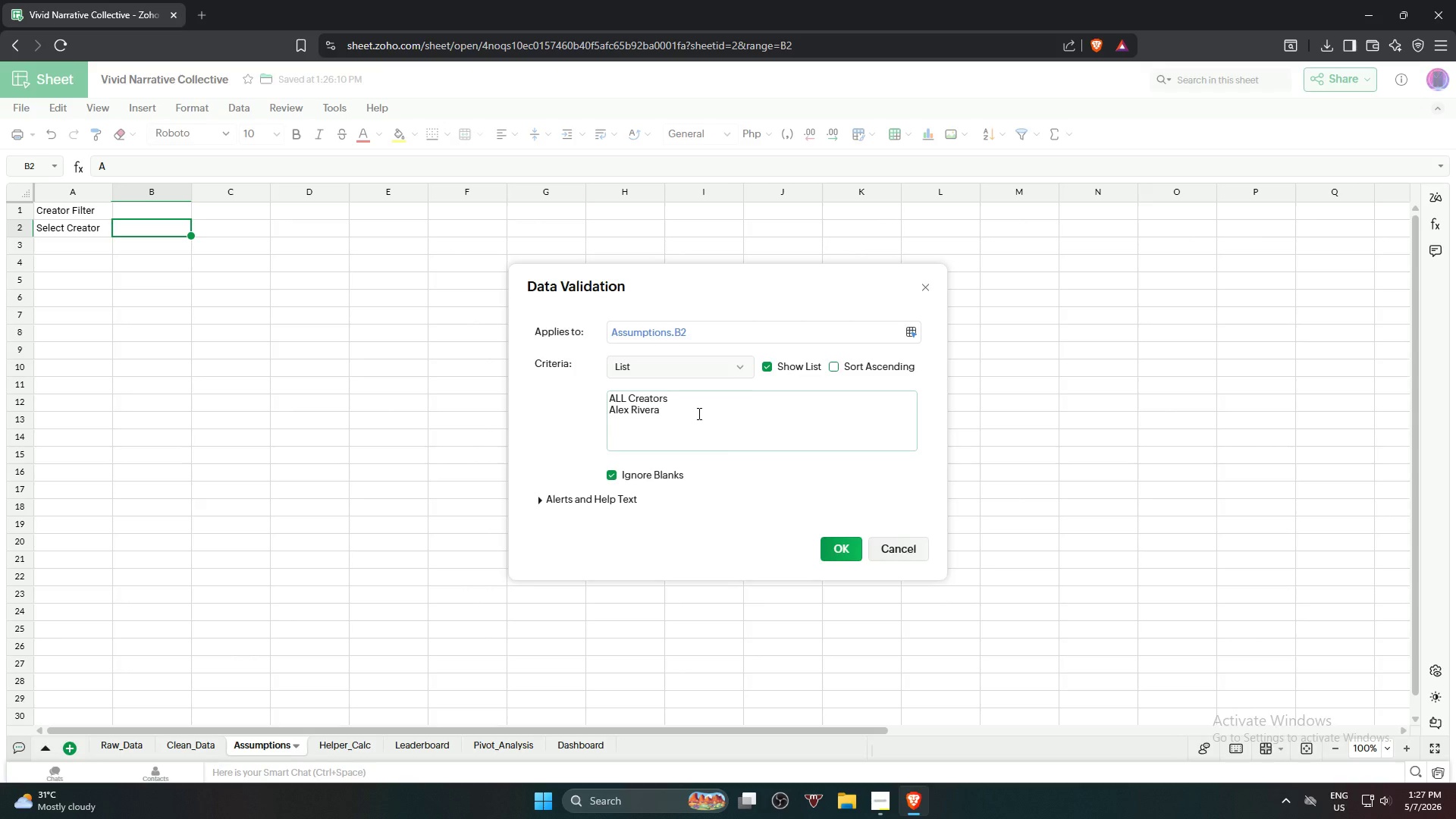 
 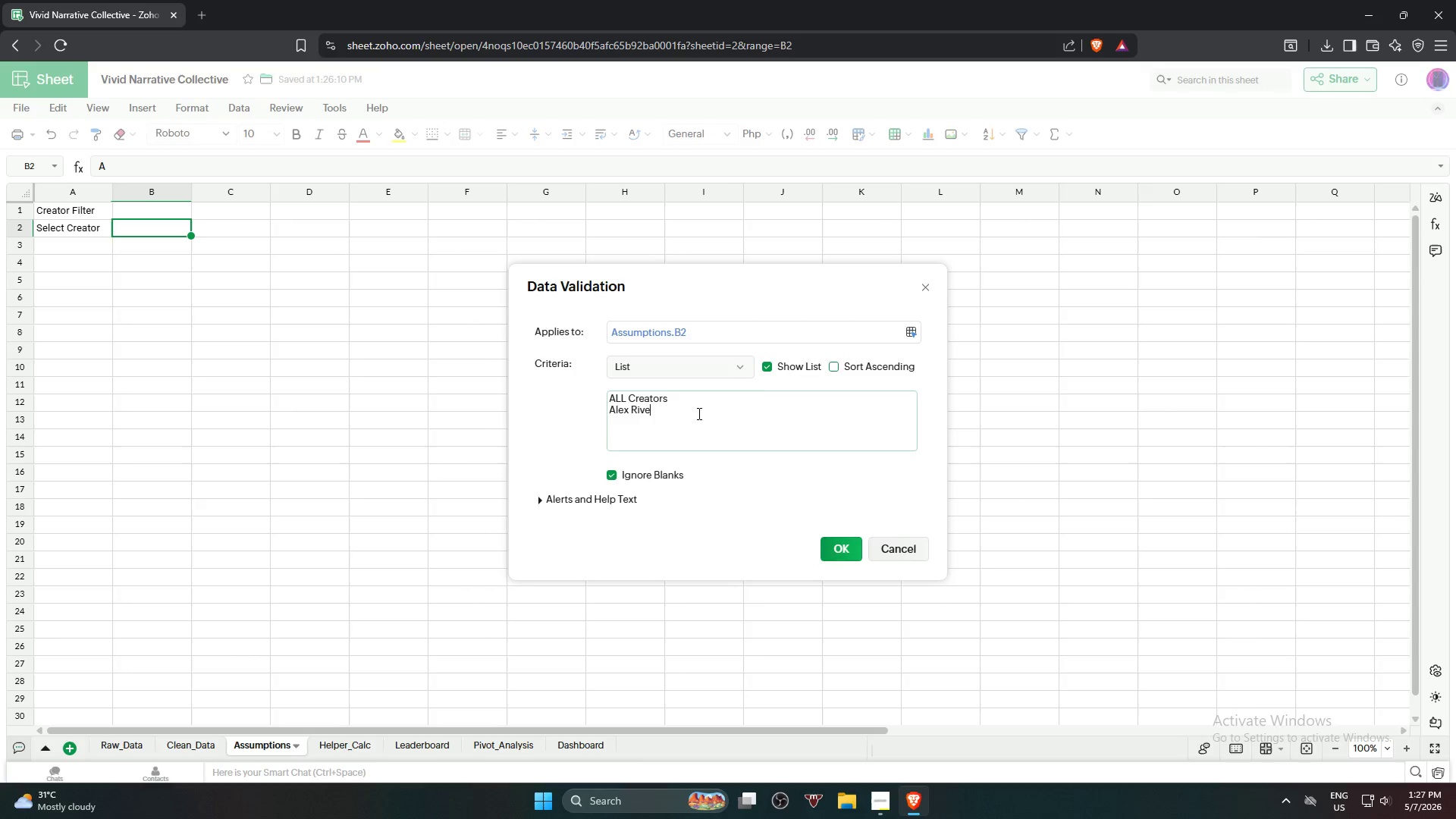 
key(Shift+Enter)
 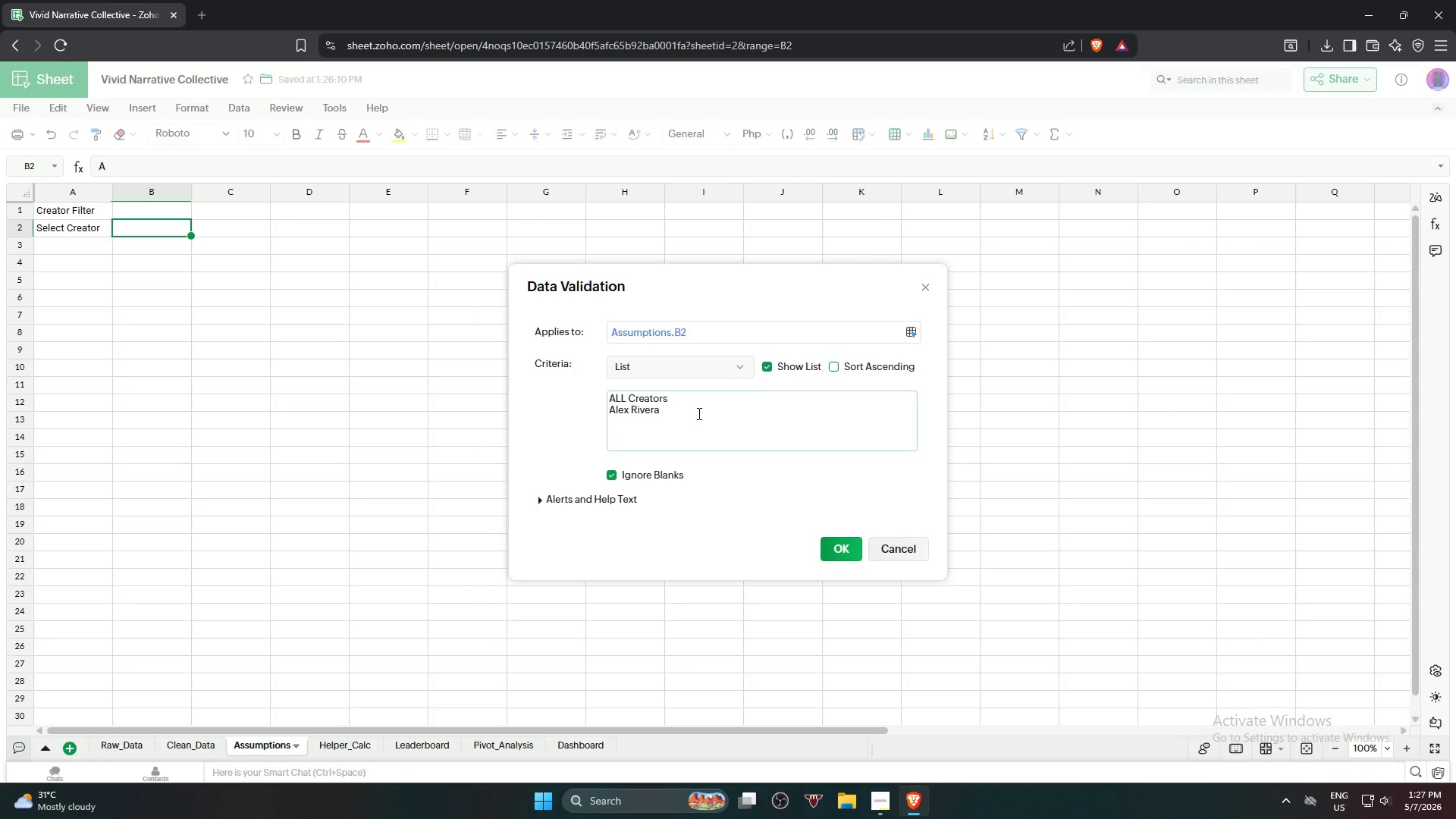 
type(Maya Chen)
 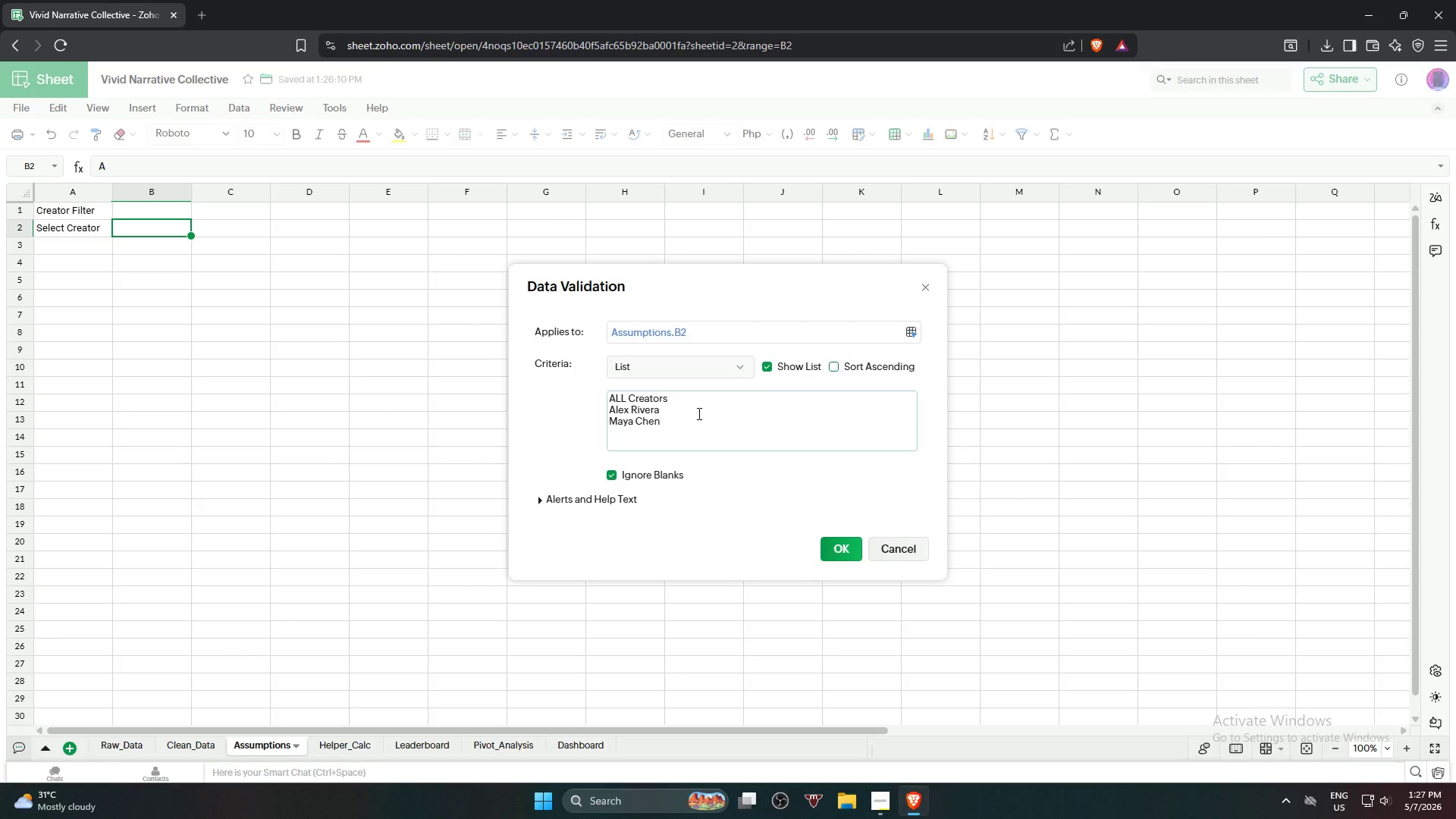 
key(Shift+Enter)
 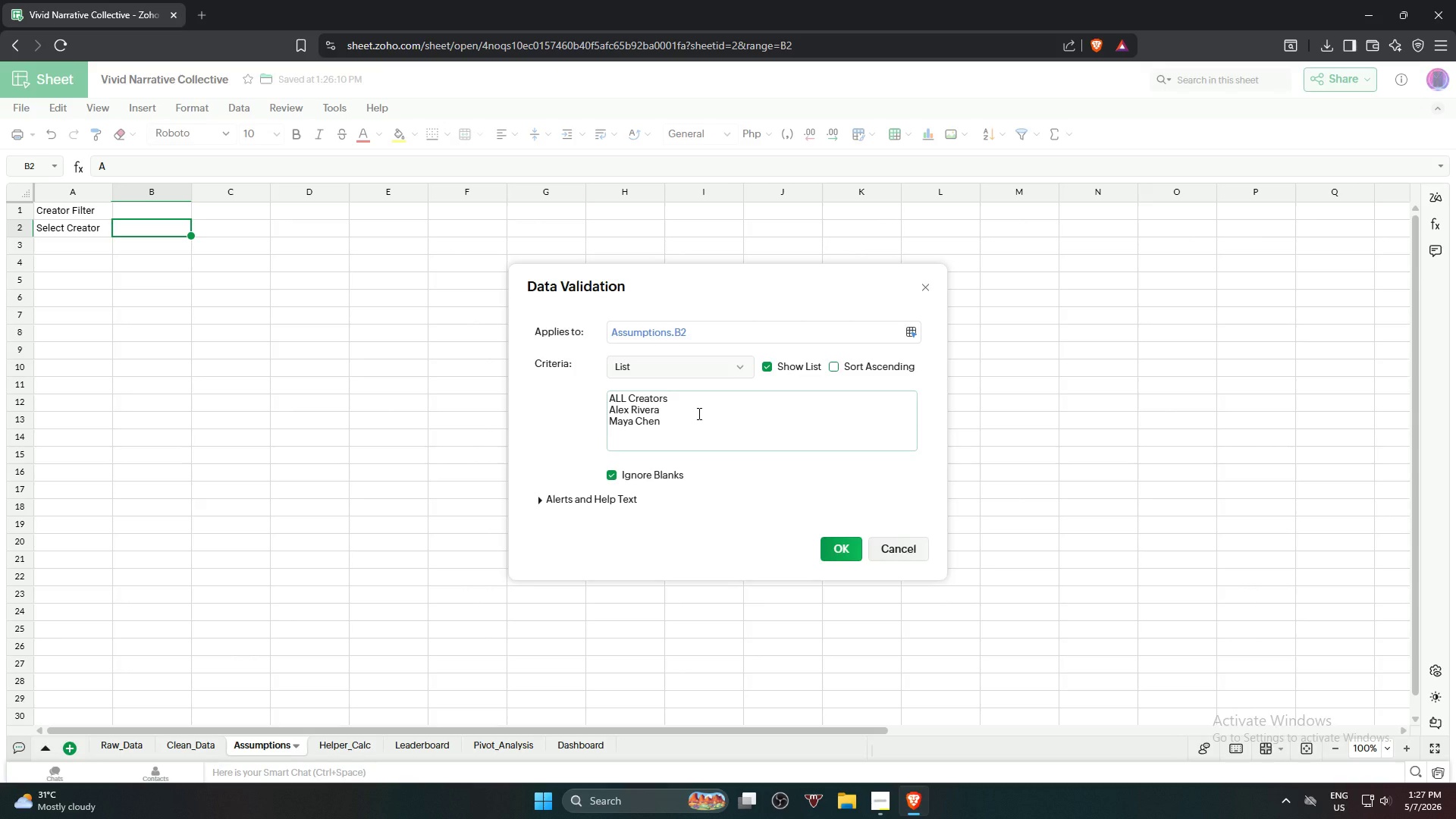 
type(Jordan Smith)
 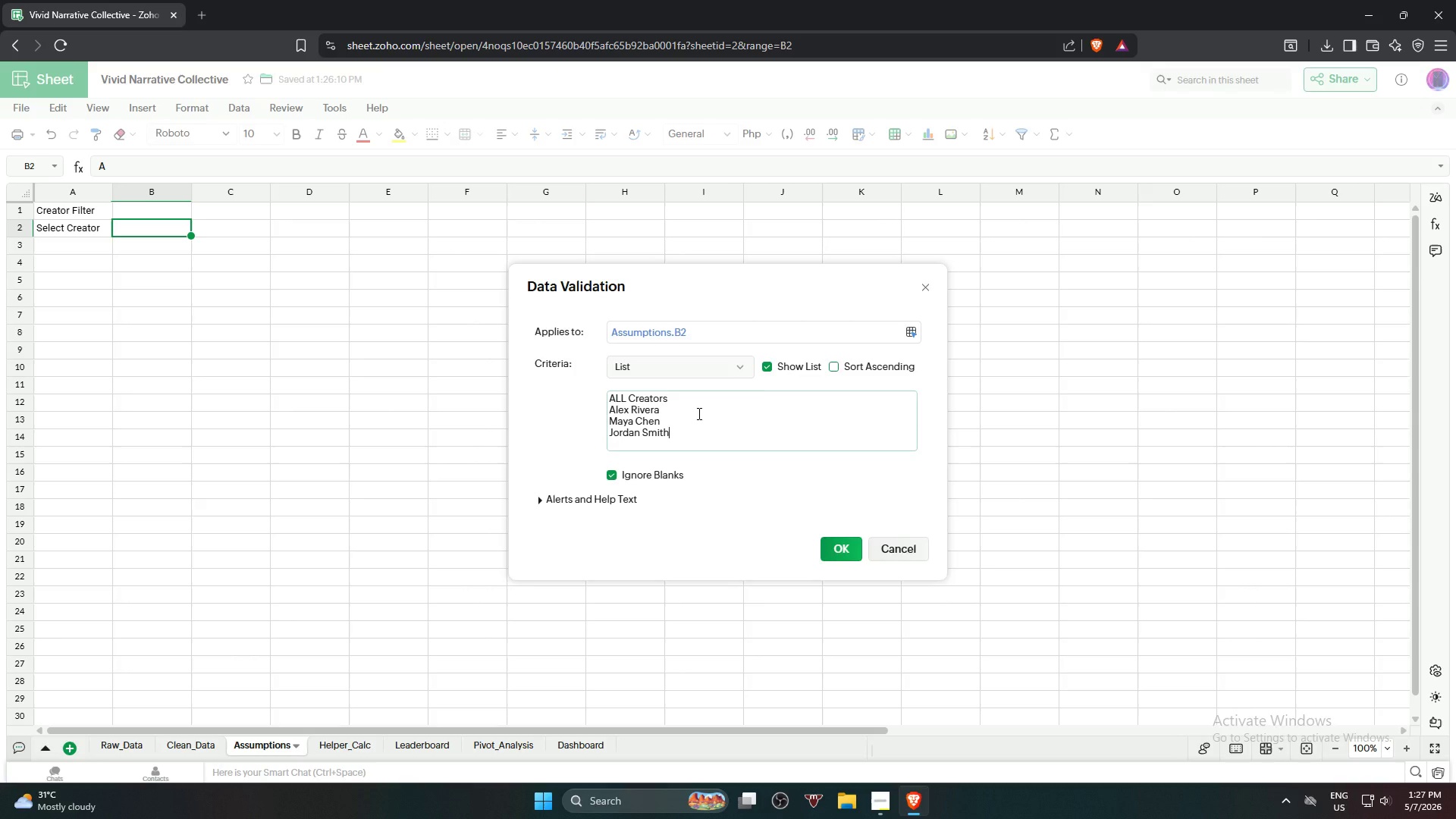 
key(Shift+Enter)
 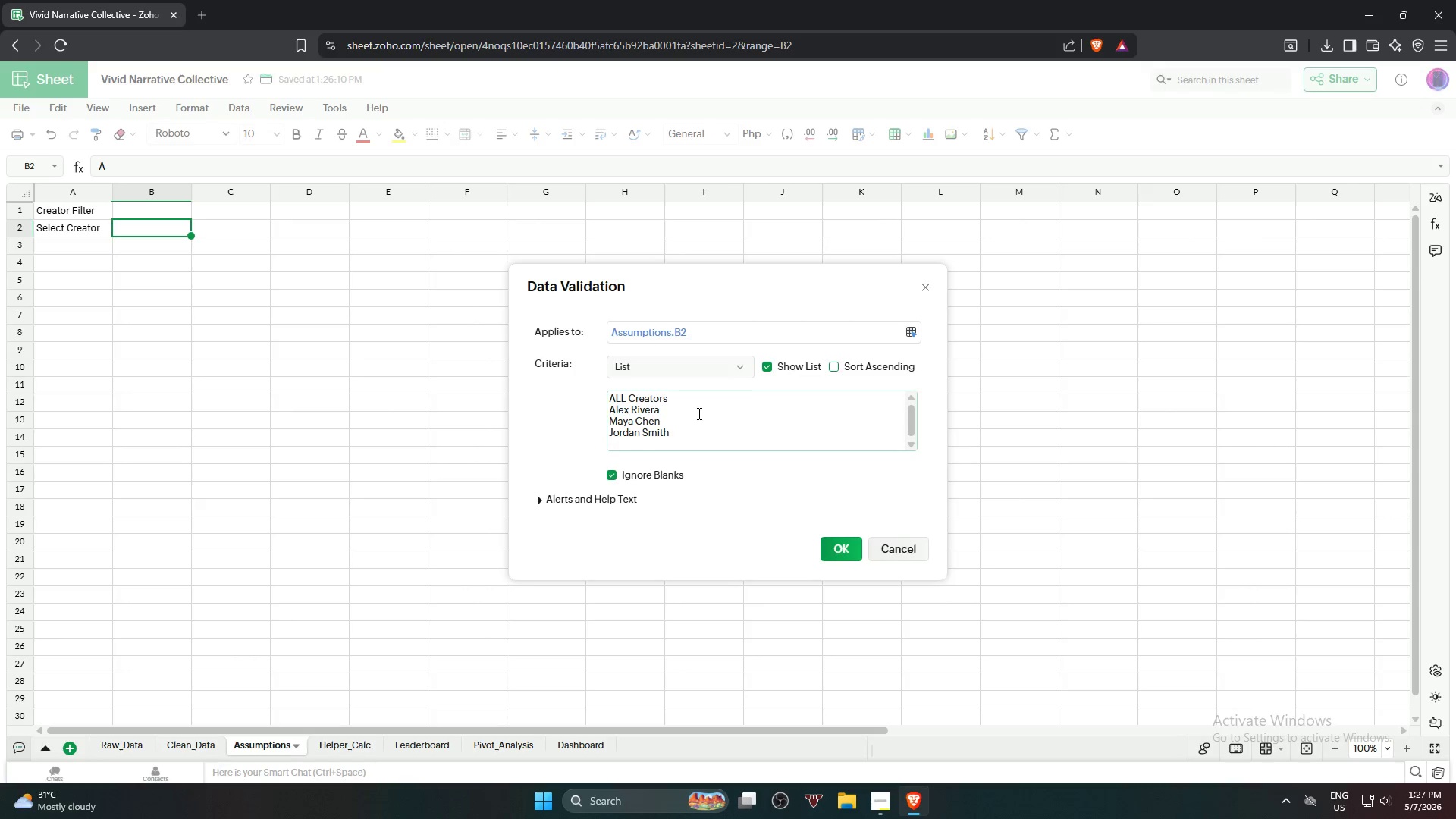 
type(Sam Taylor)
 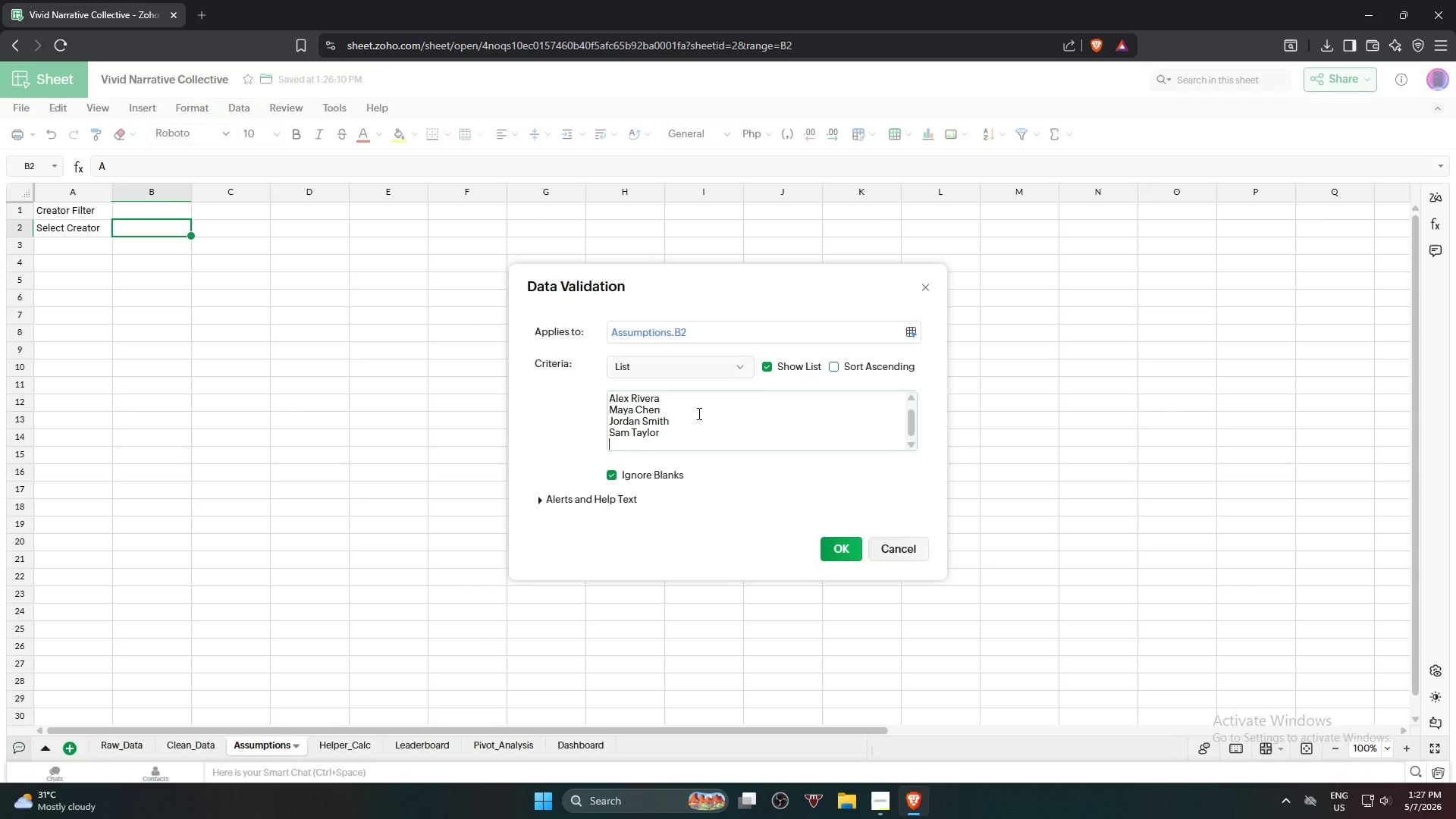 
 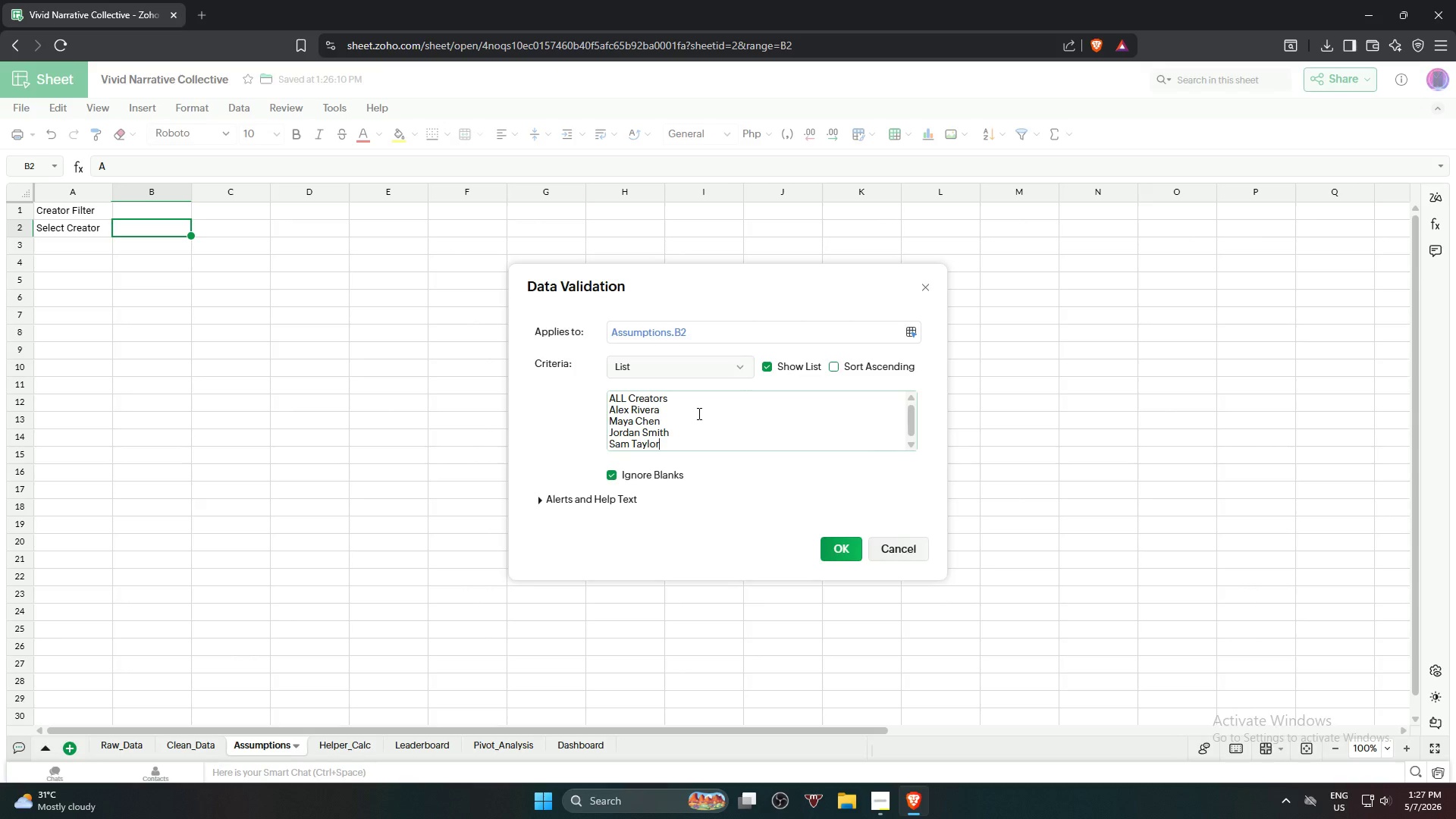 
key(Enter)
 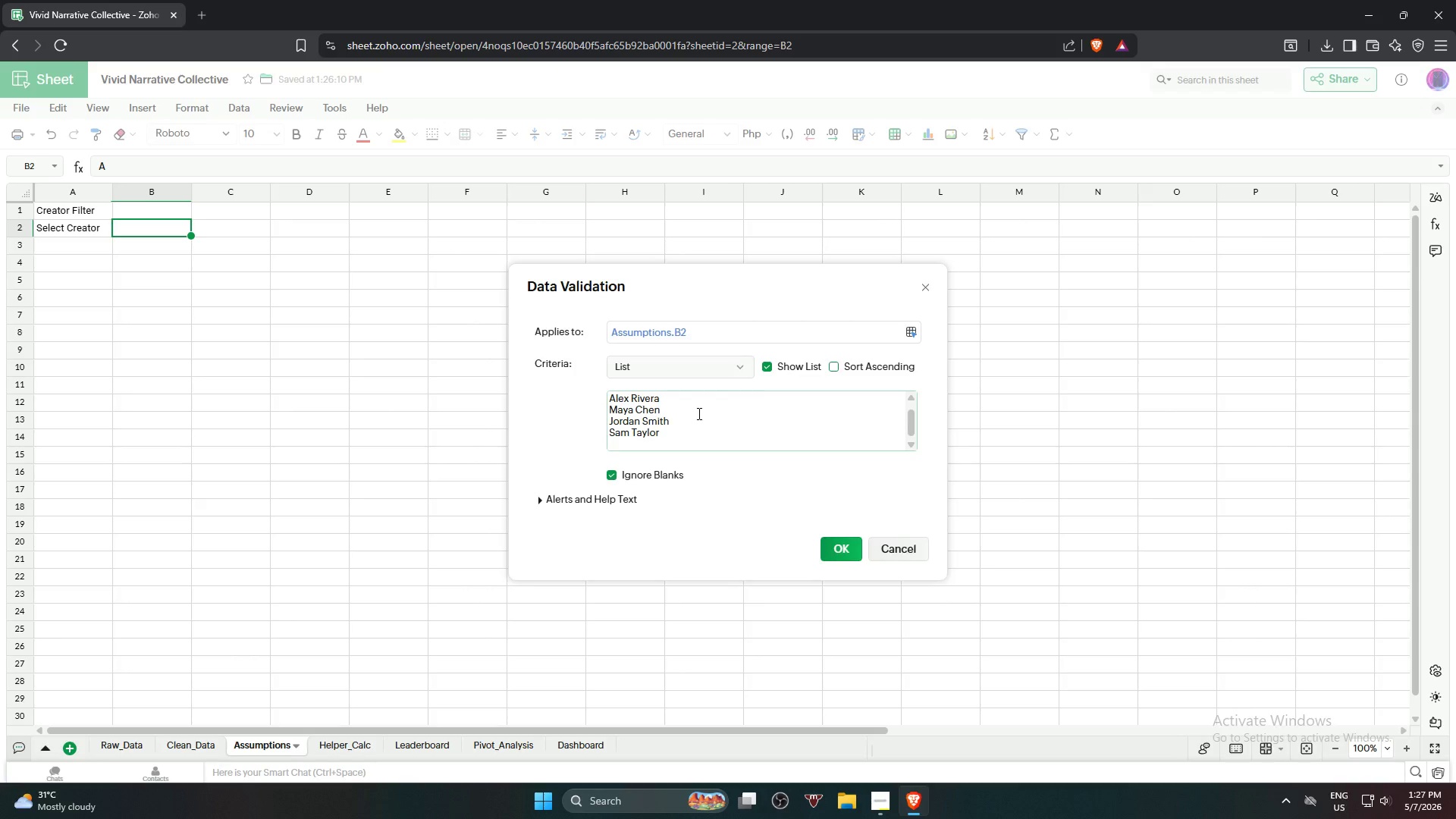 
type(Chloe Kim)
 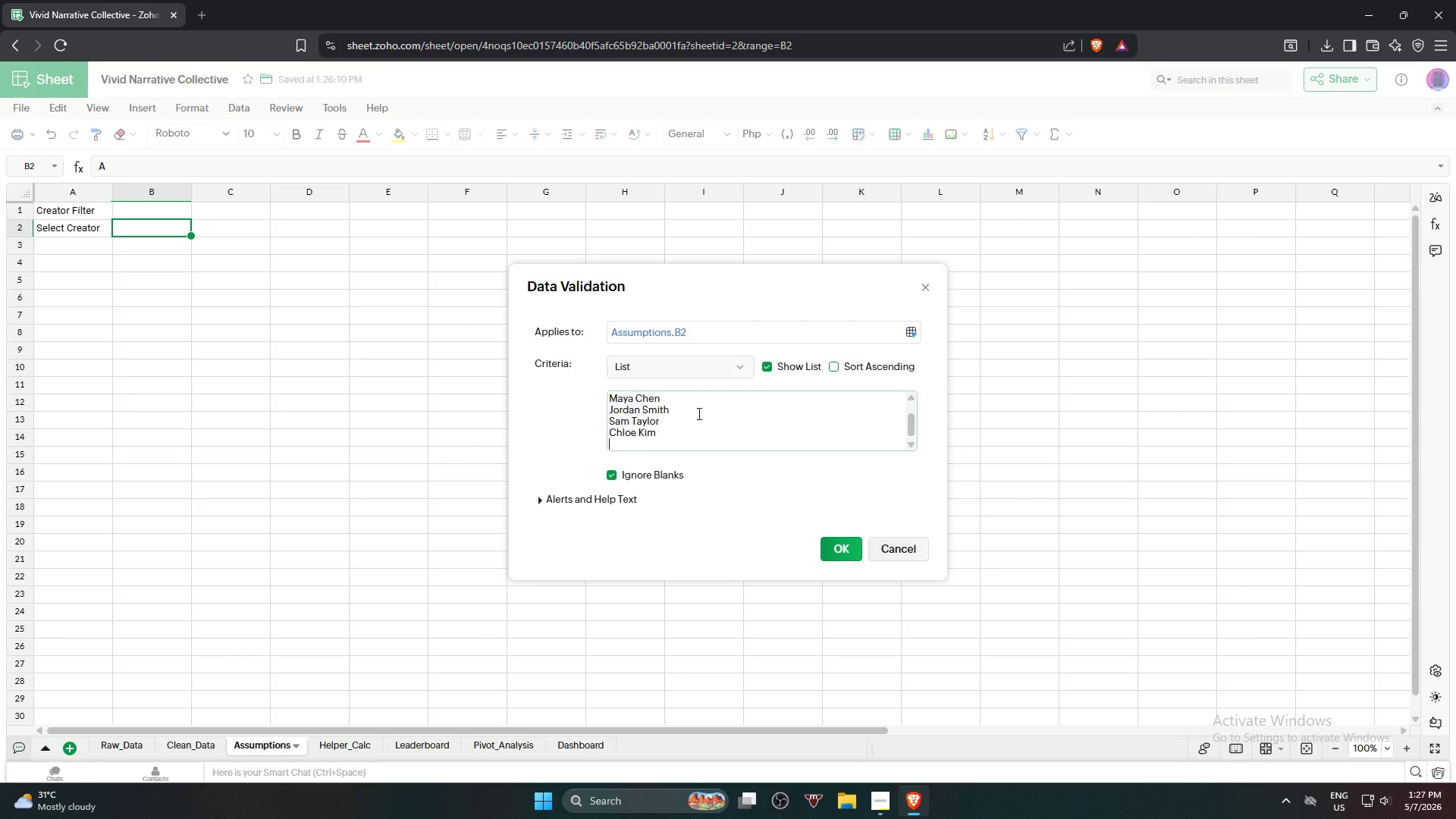 
 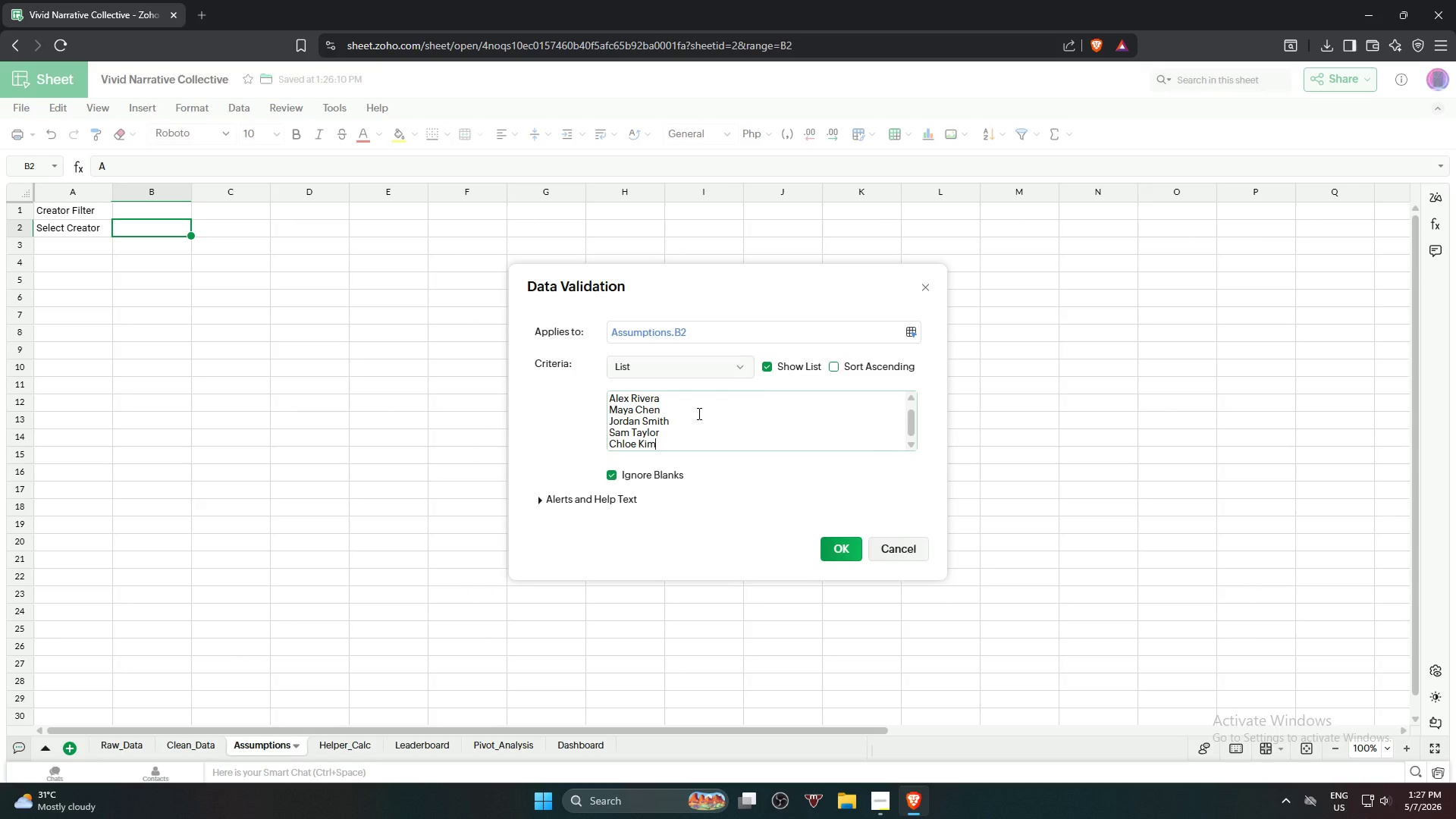 
key(Enter)
 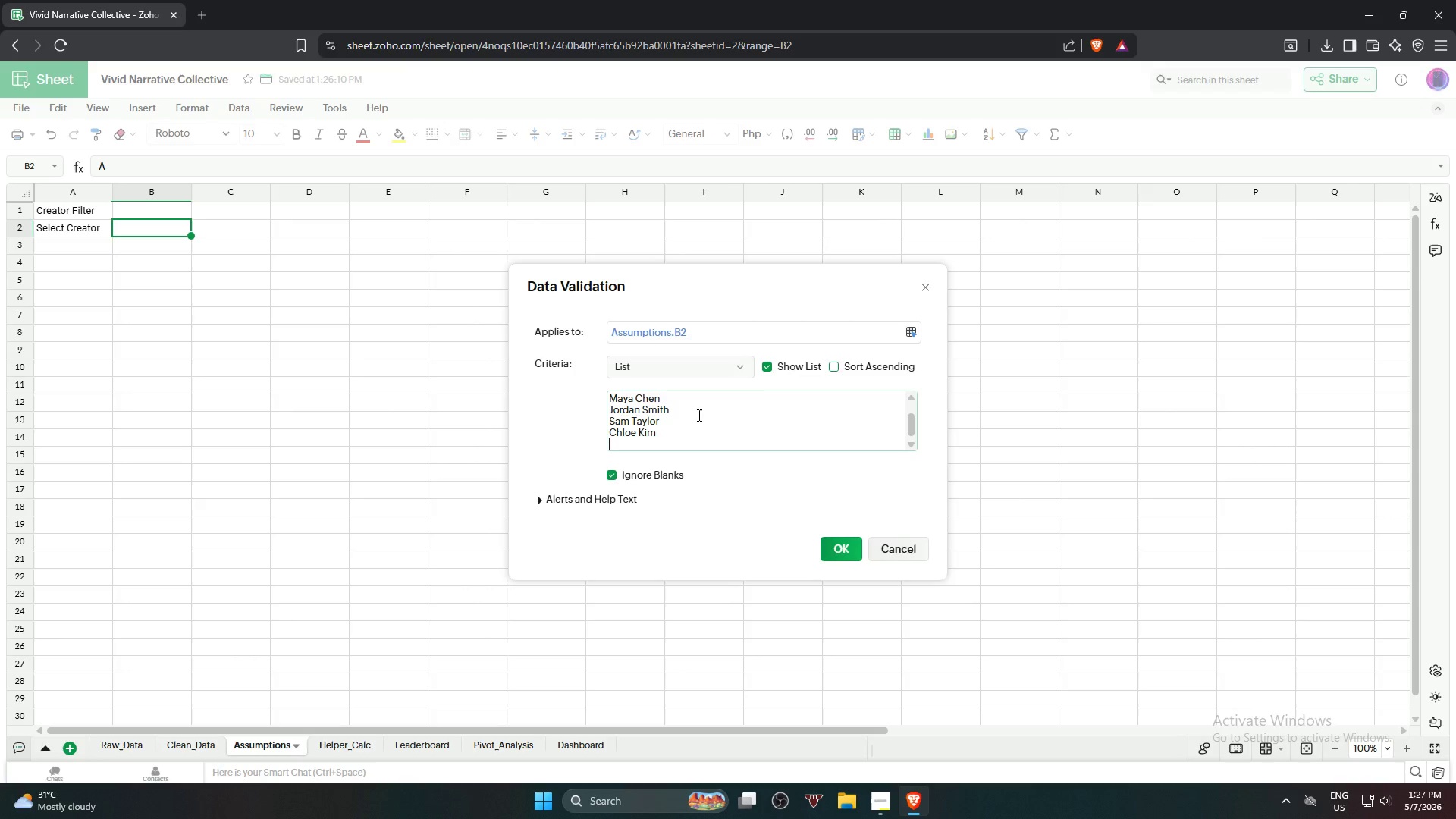 
key(Backspace)
 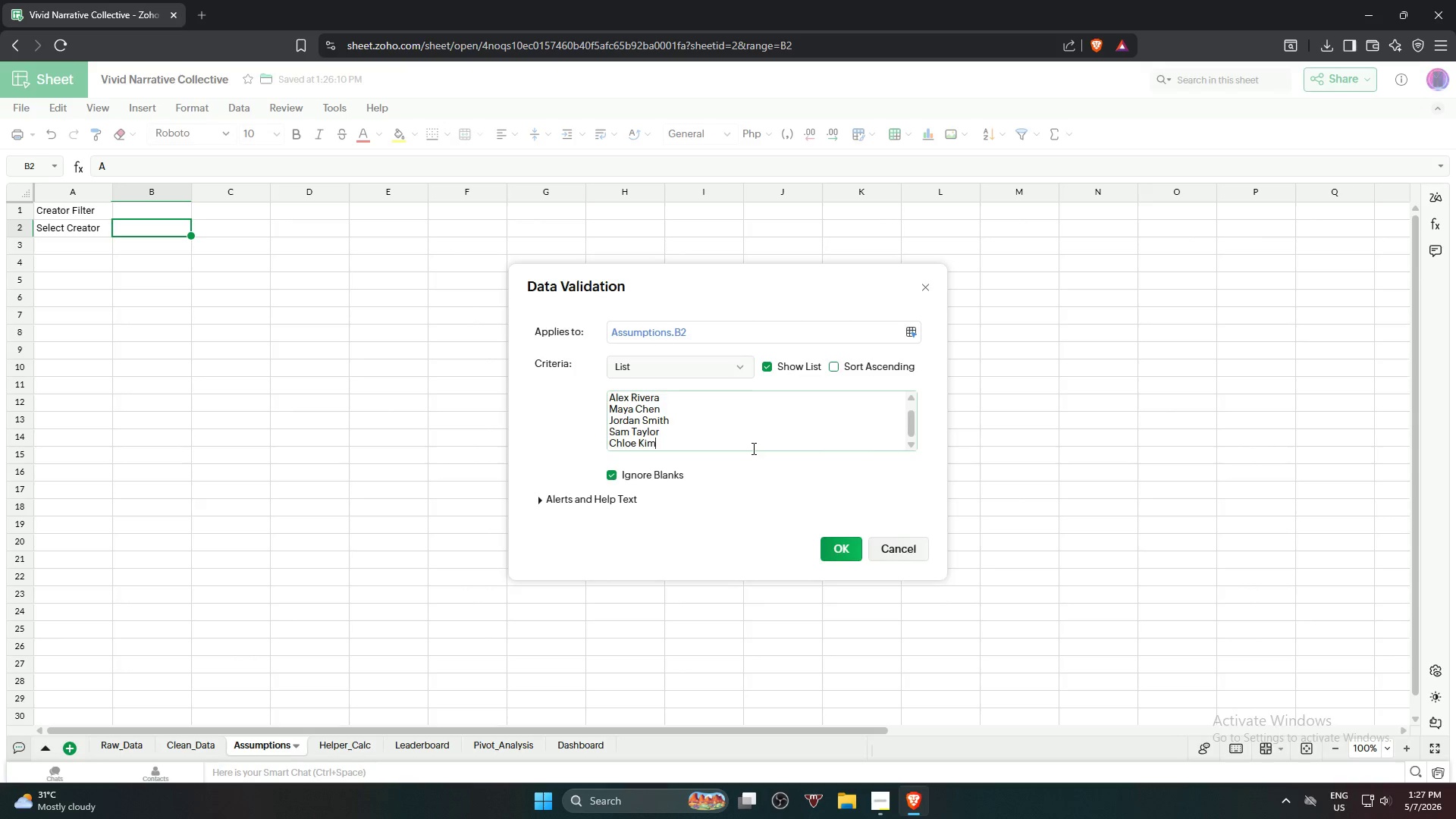 
scroll: coordinate [752, 447], scroll_direction: up, amount: 4.0
 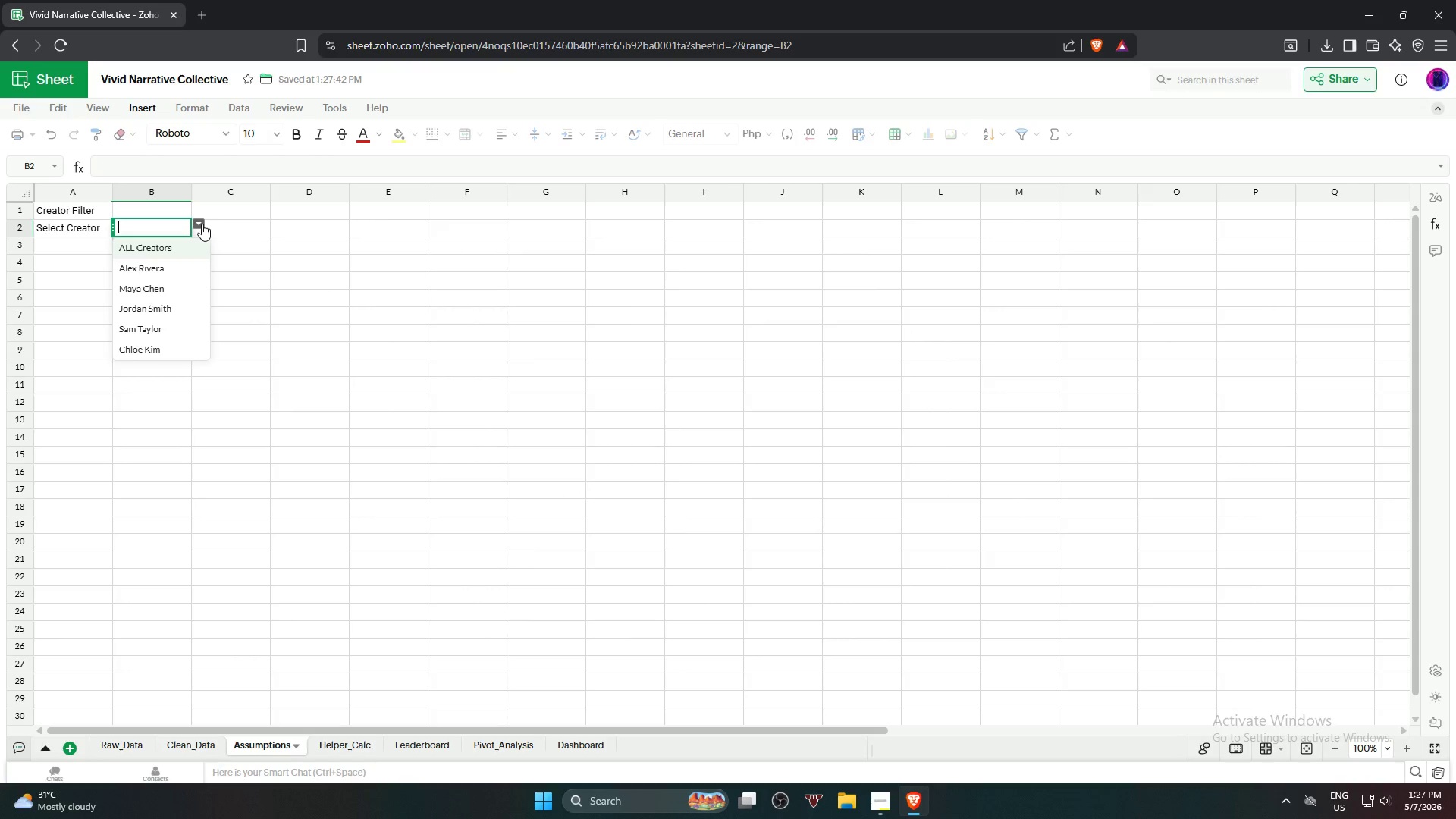 
left_click([176, 252])
 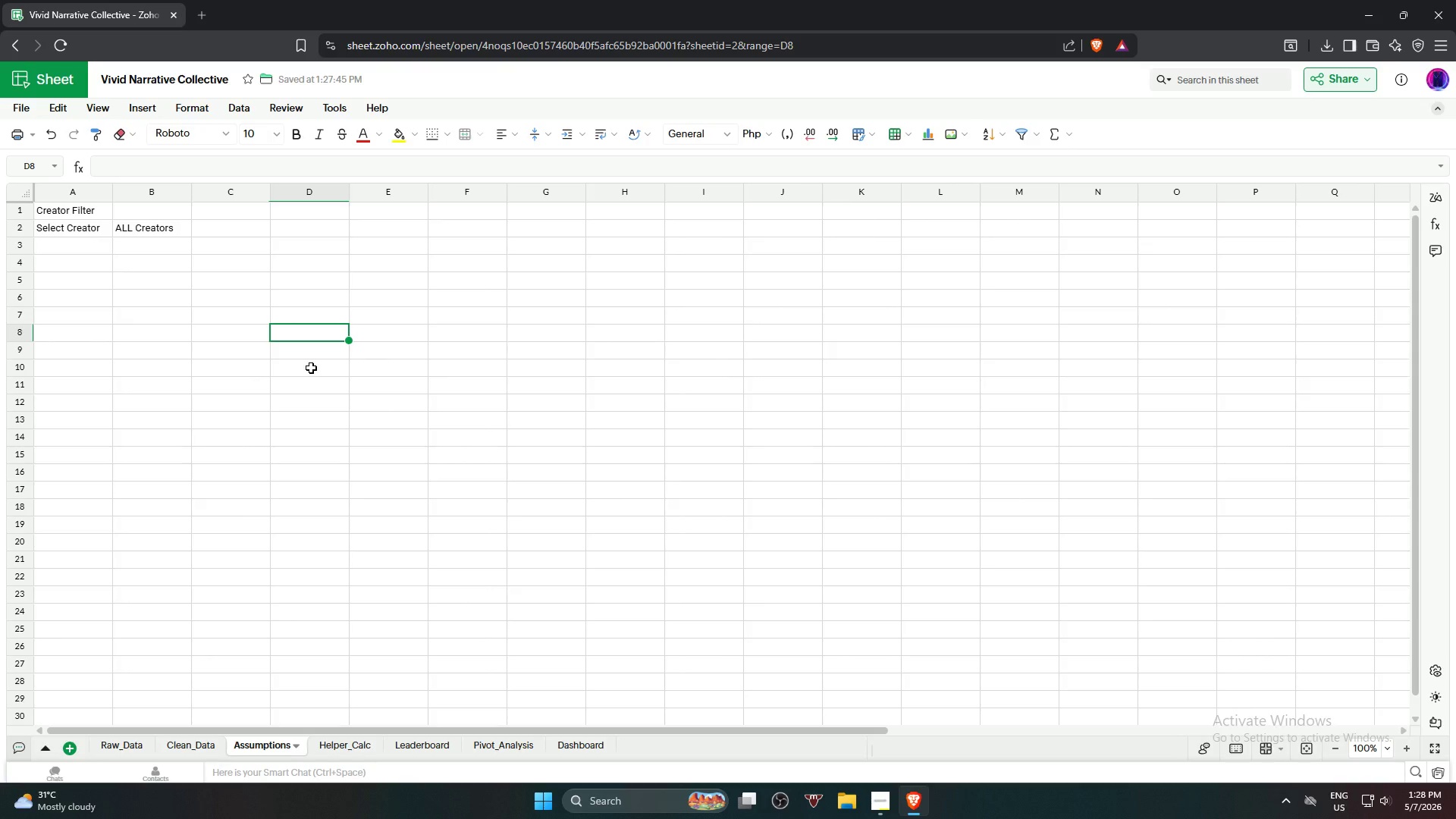 
wait(27.22)
 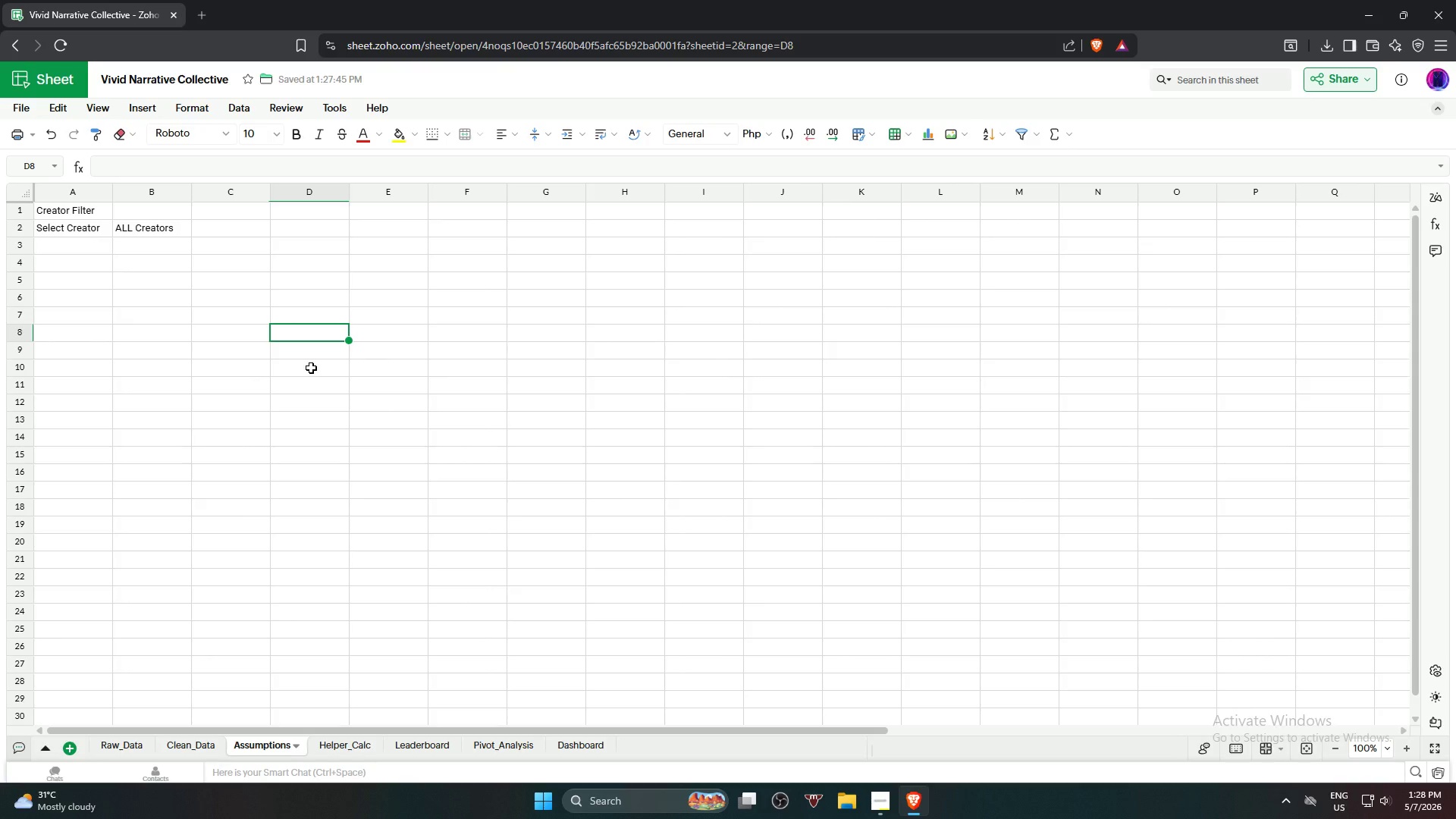 
left_click([337, 742])
 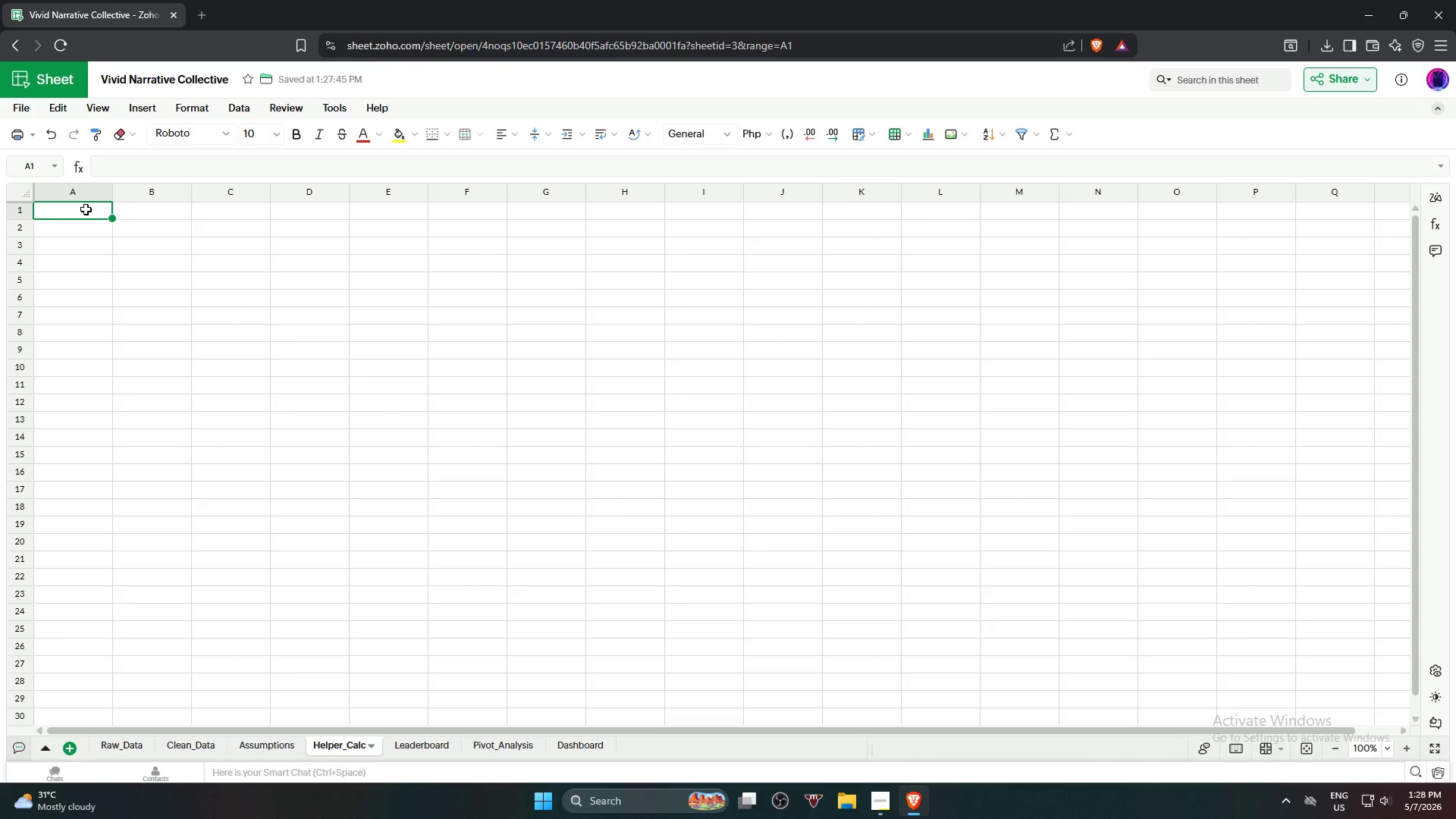 
left_click([86, 209])
 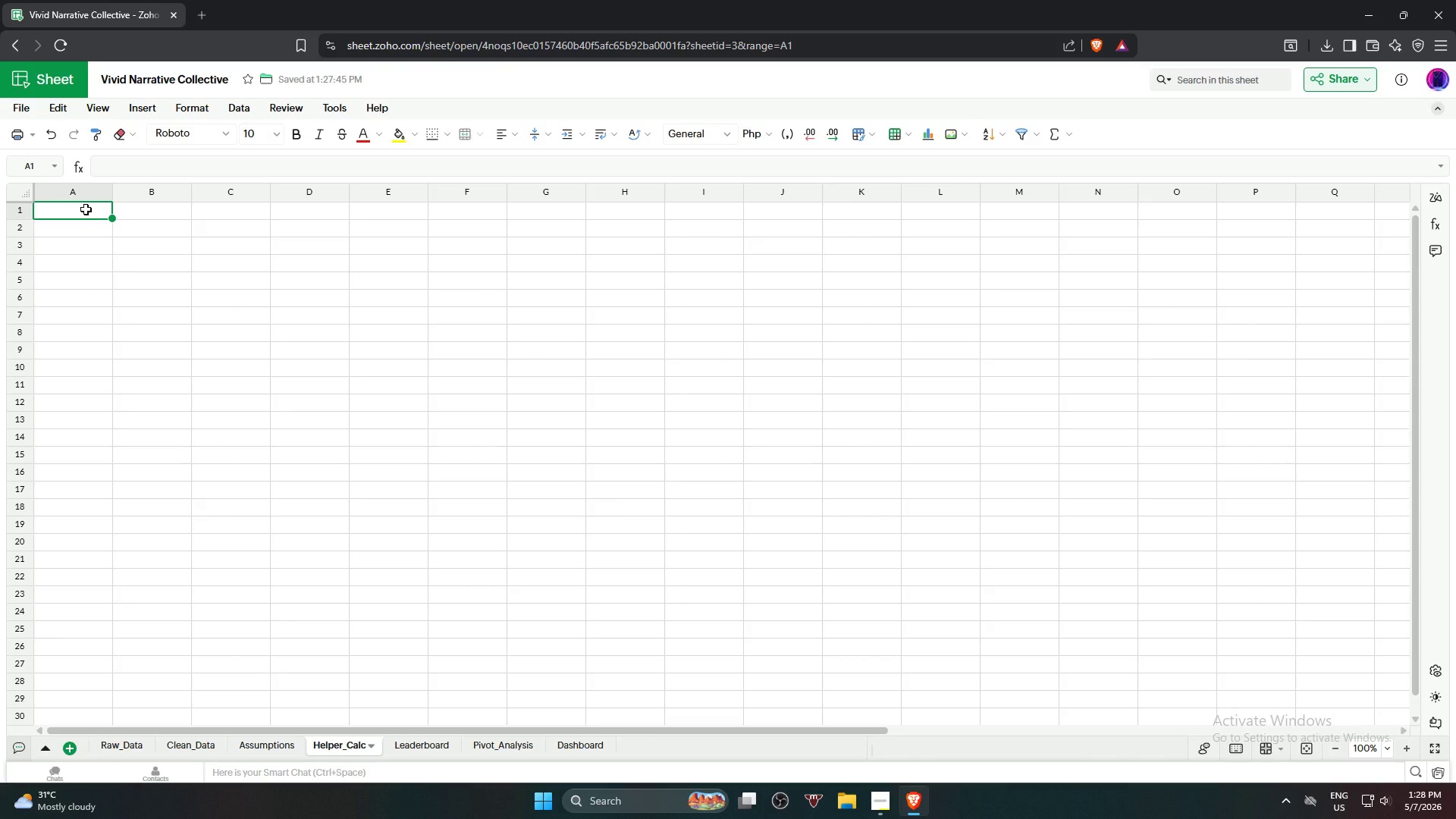 
type(Video Category)
 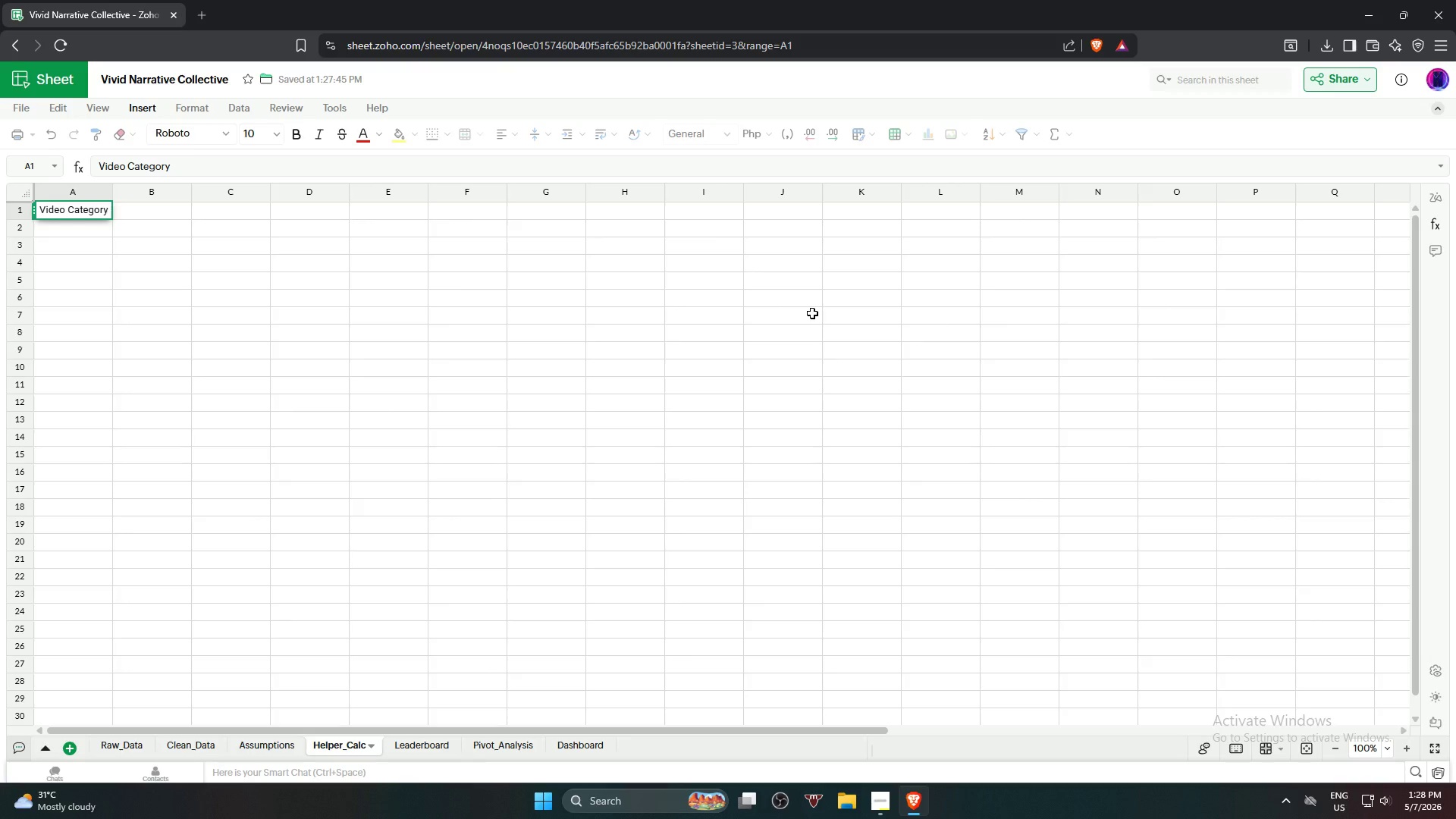 
key(ArrowRight)
 